 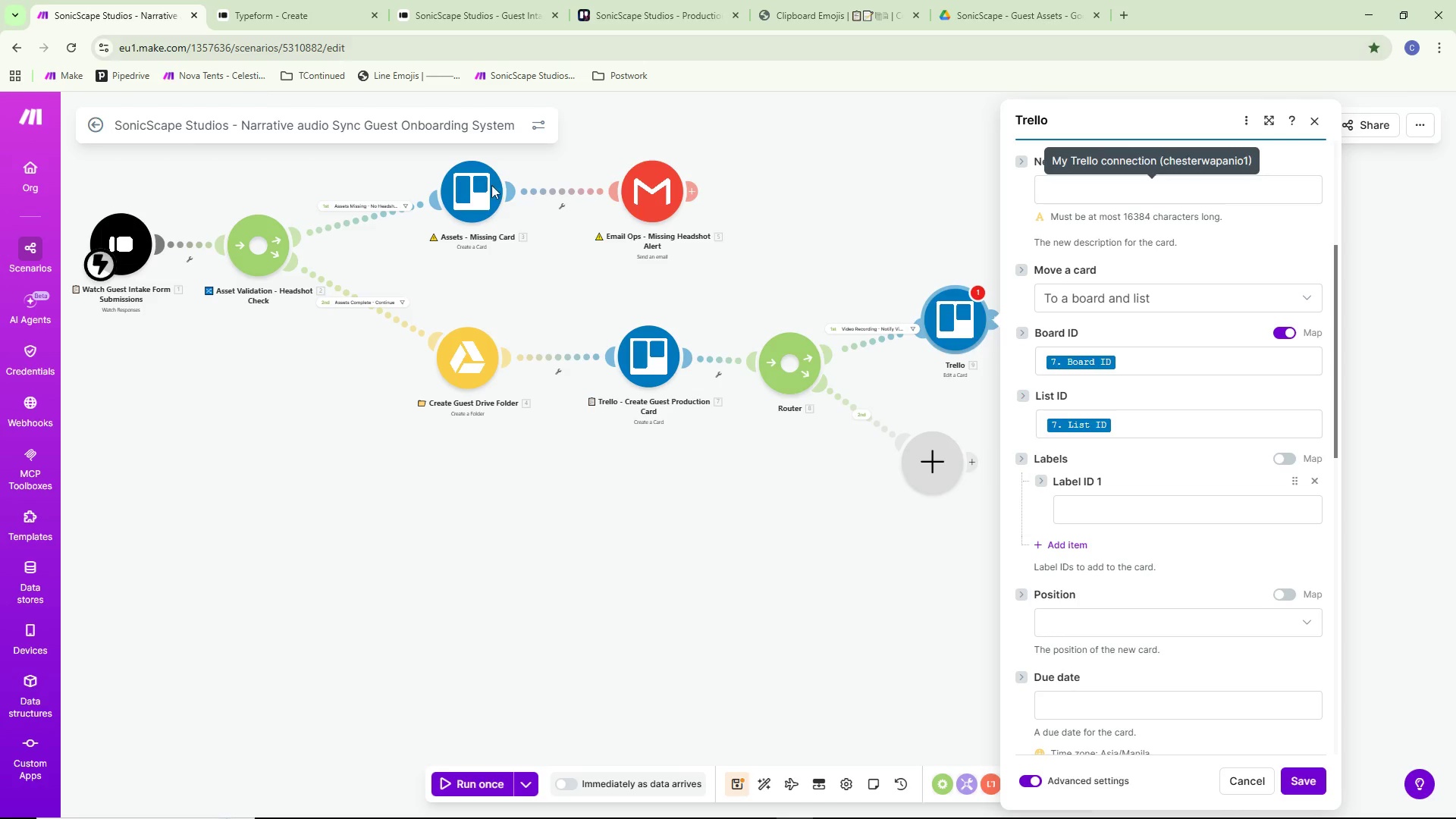 
scroll: coordinate [1130, 566], scroll_direction: down, amount: 7.0
 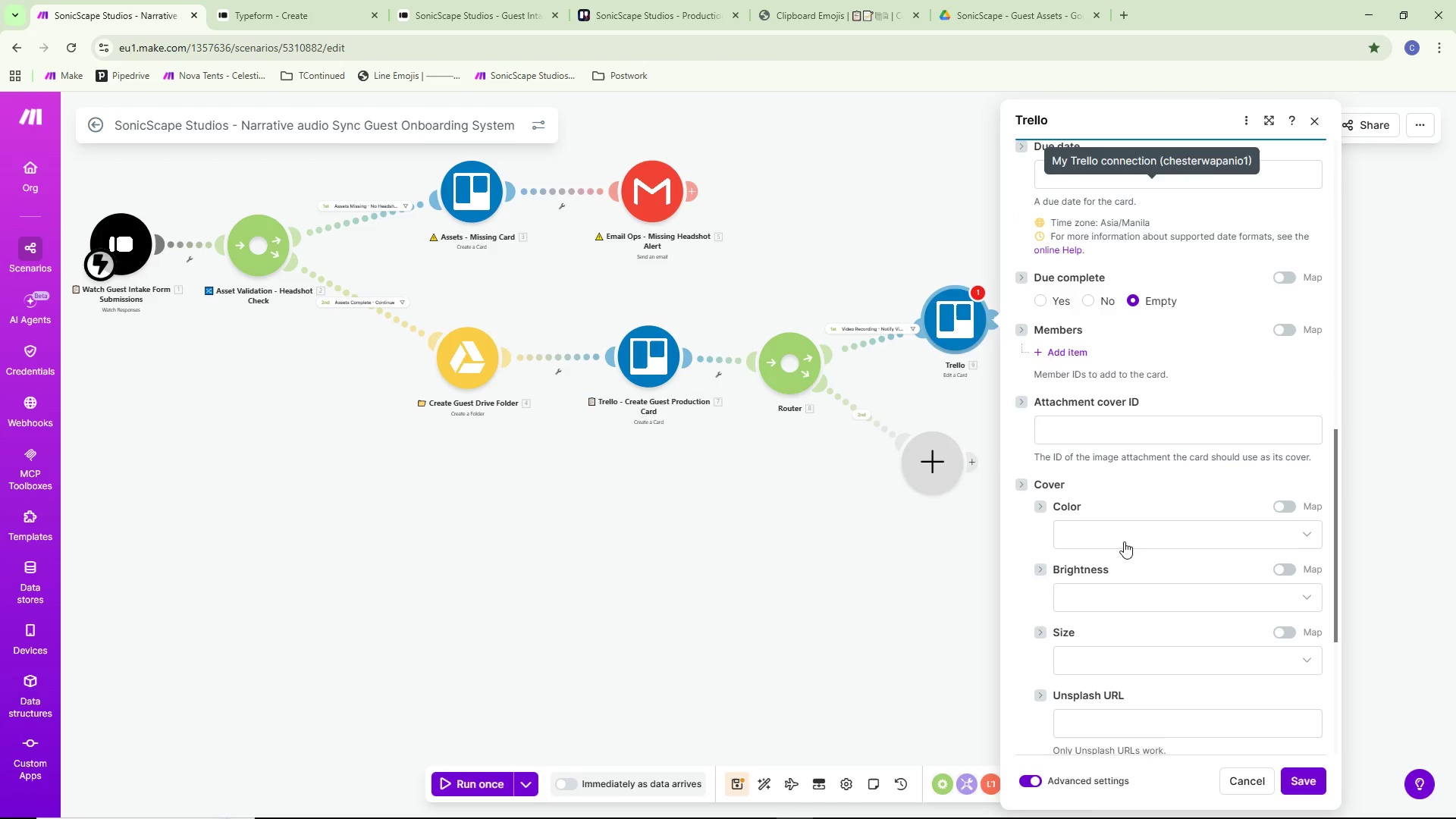 
left_click([1123, 524])
 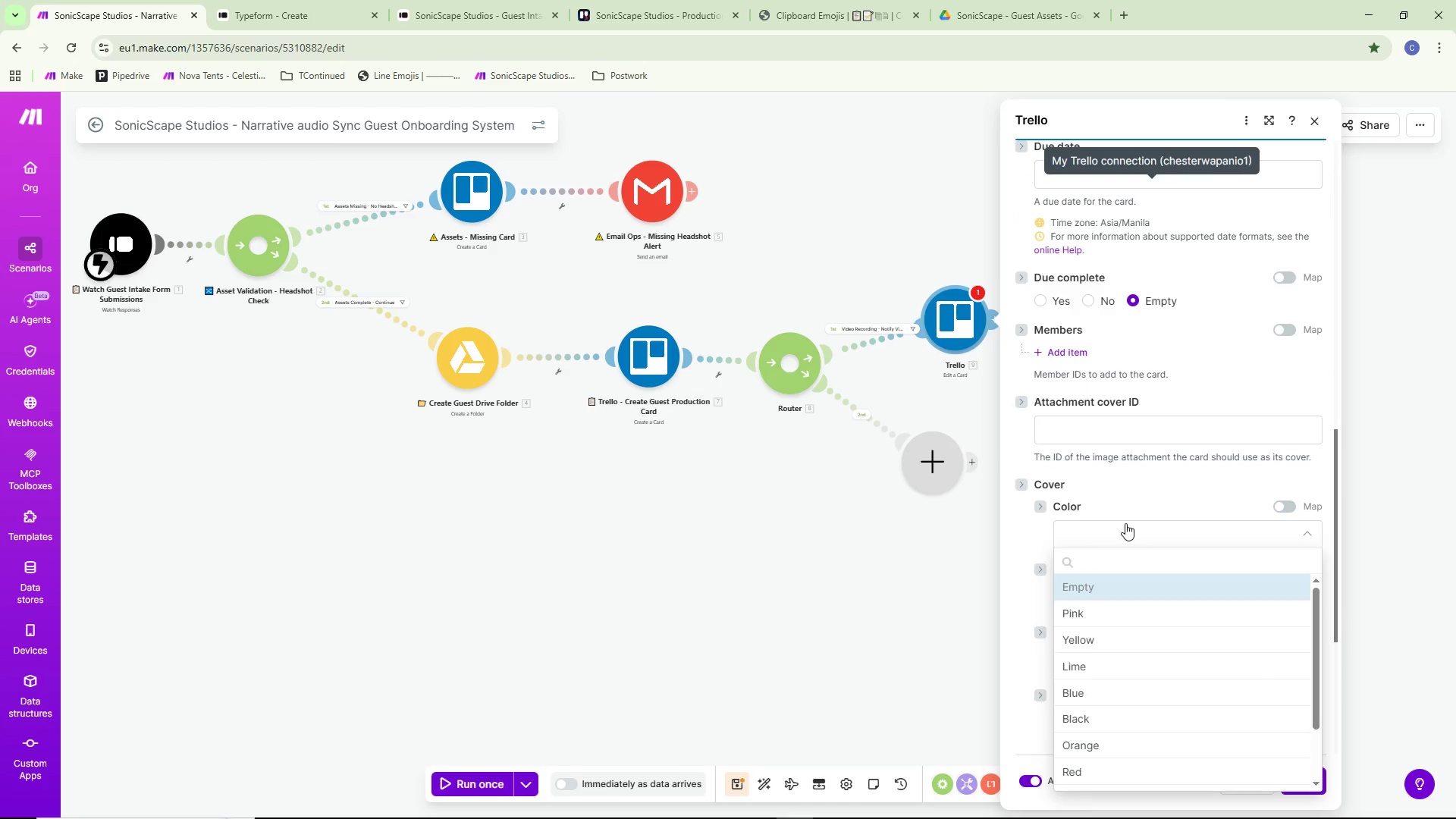 
left_click([1125, 523])
 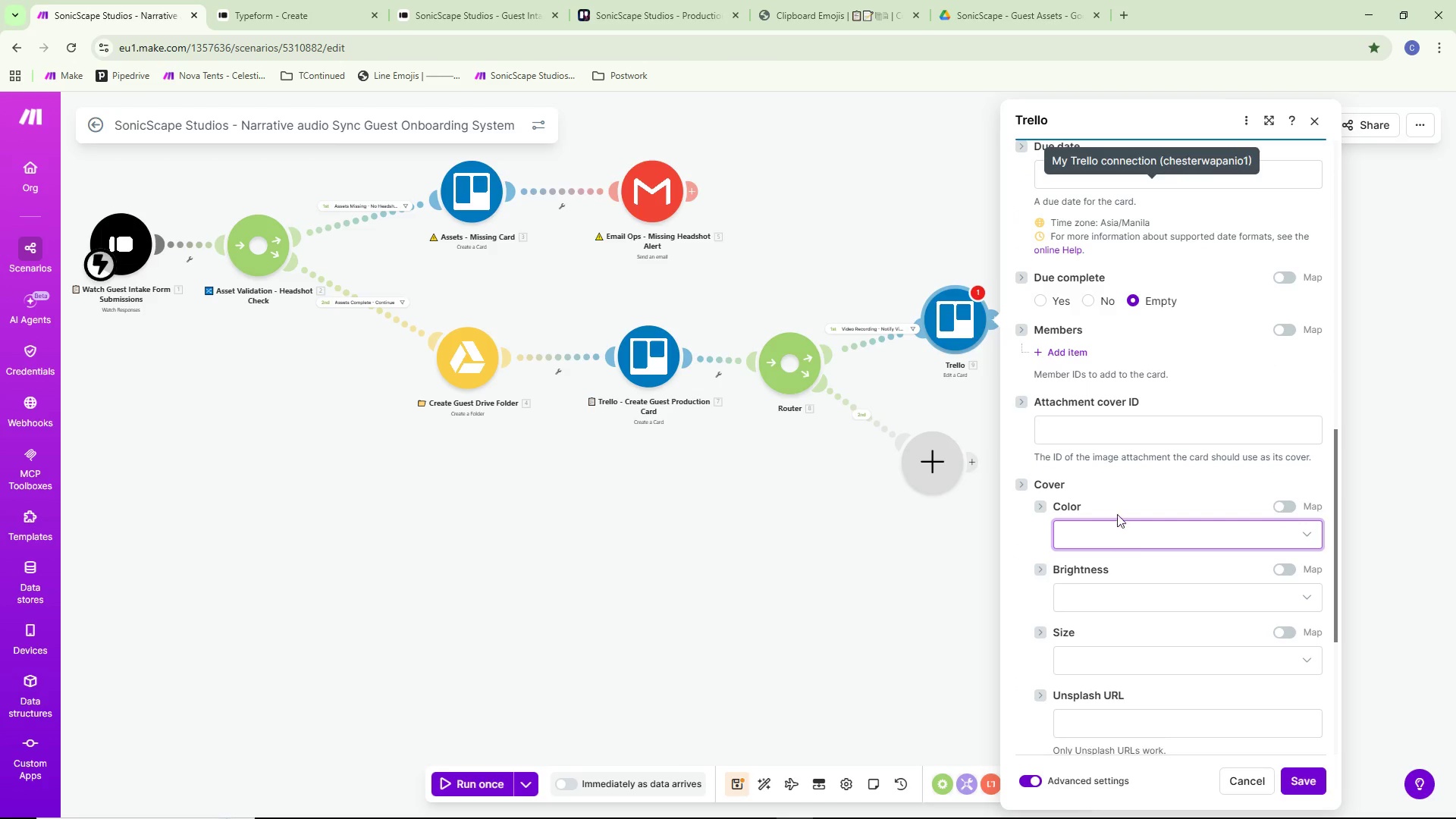 
left_click([1109, 487])
 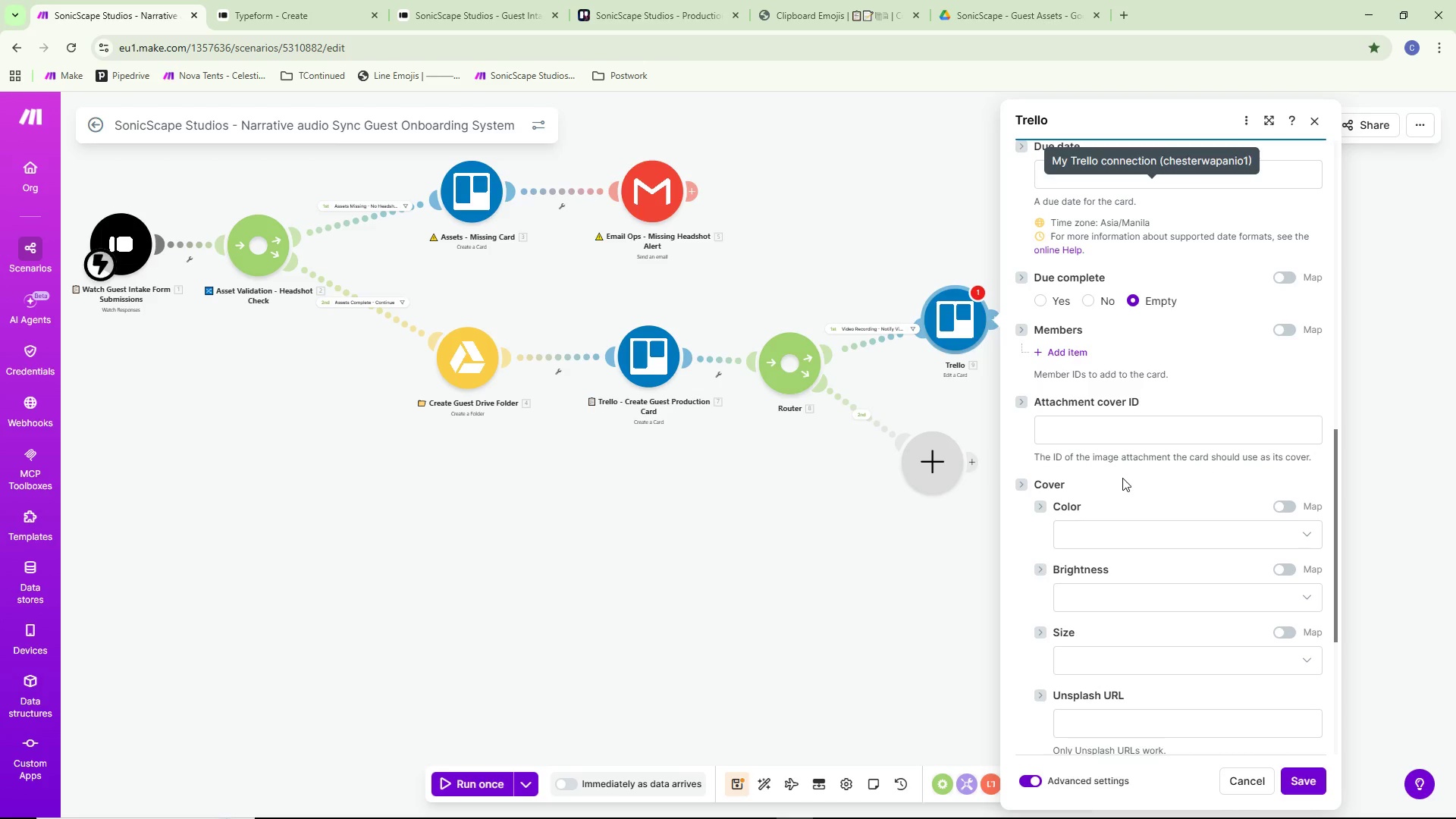 
wait(7.59)
 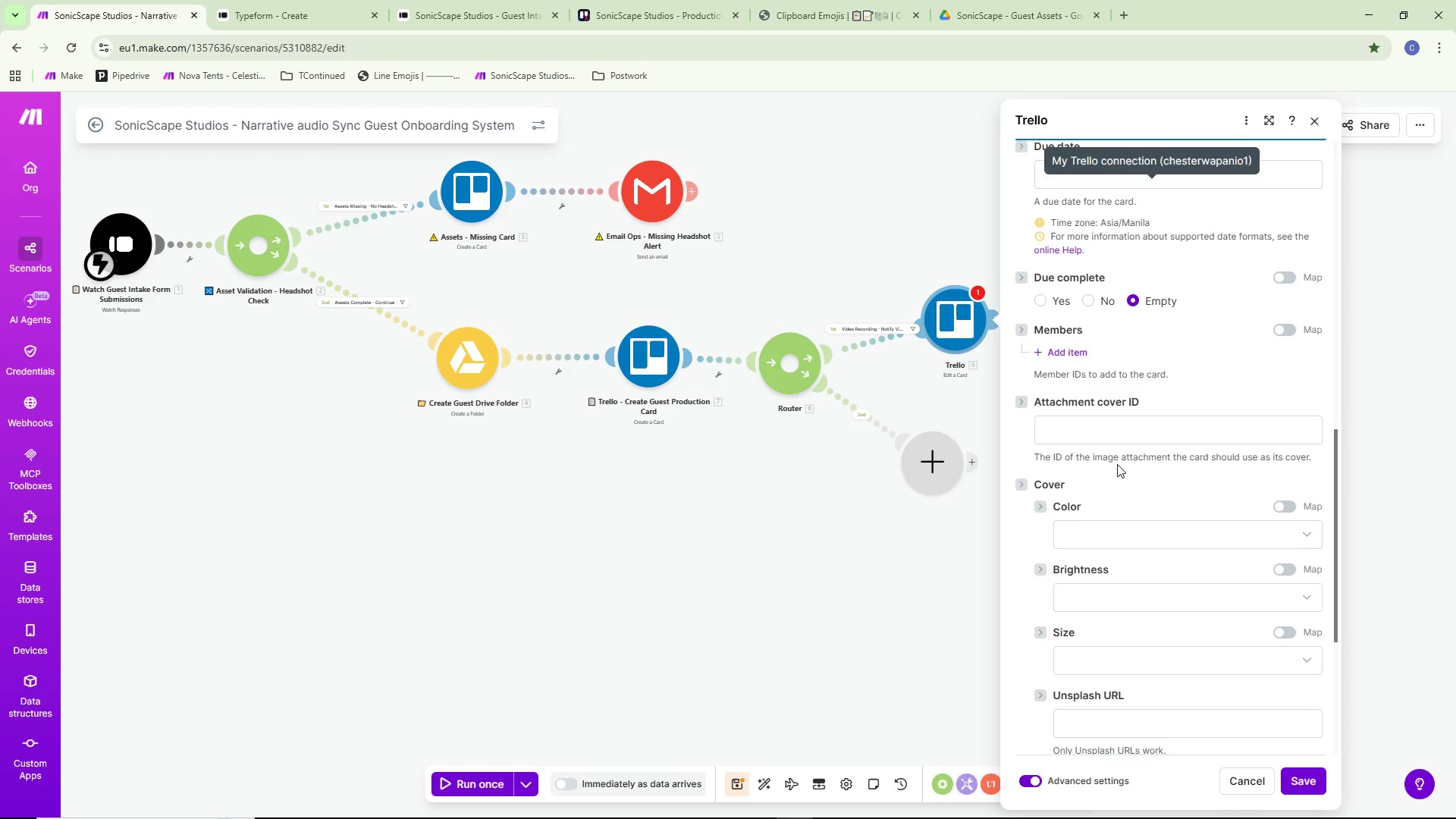 
scroll: coordinate [1193, 534], scroll_direction: down, amount: 4.0
 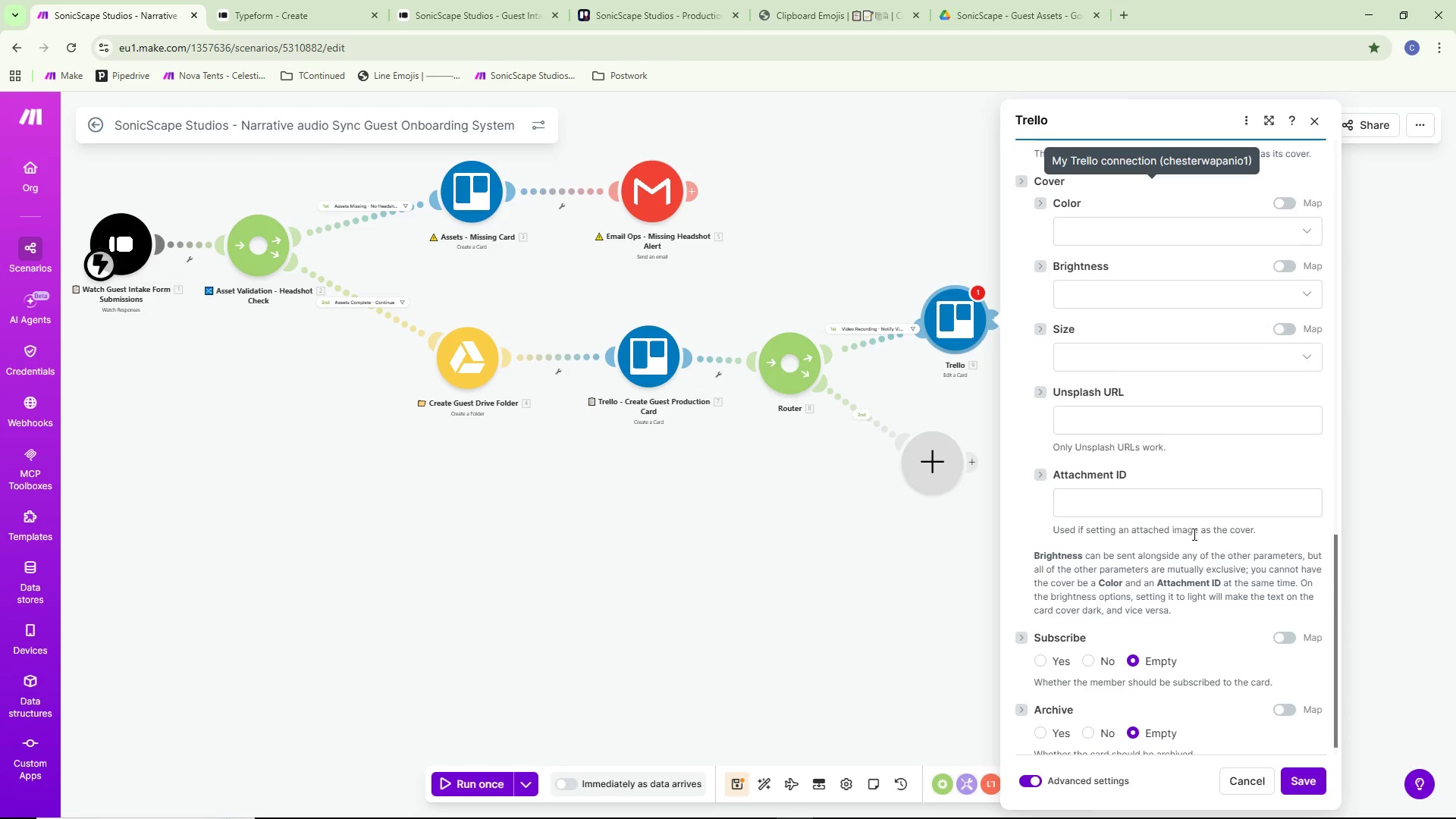 
scroll: coordinate [1193, 534], scroll_direction: up, amount: 4.0
 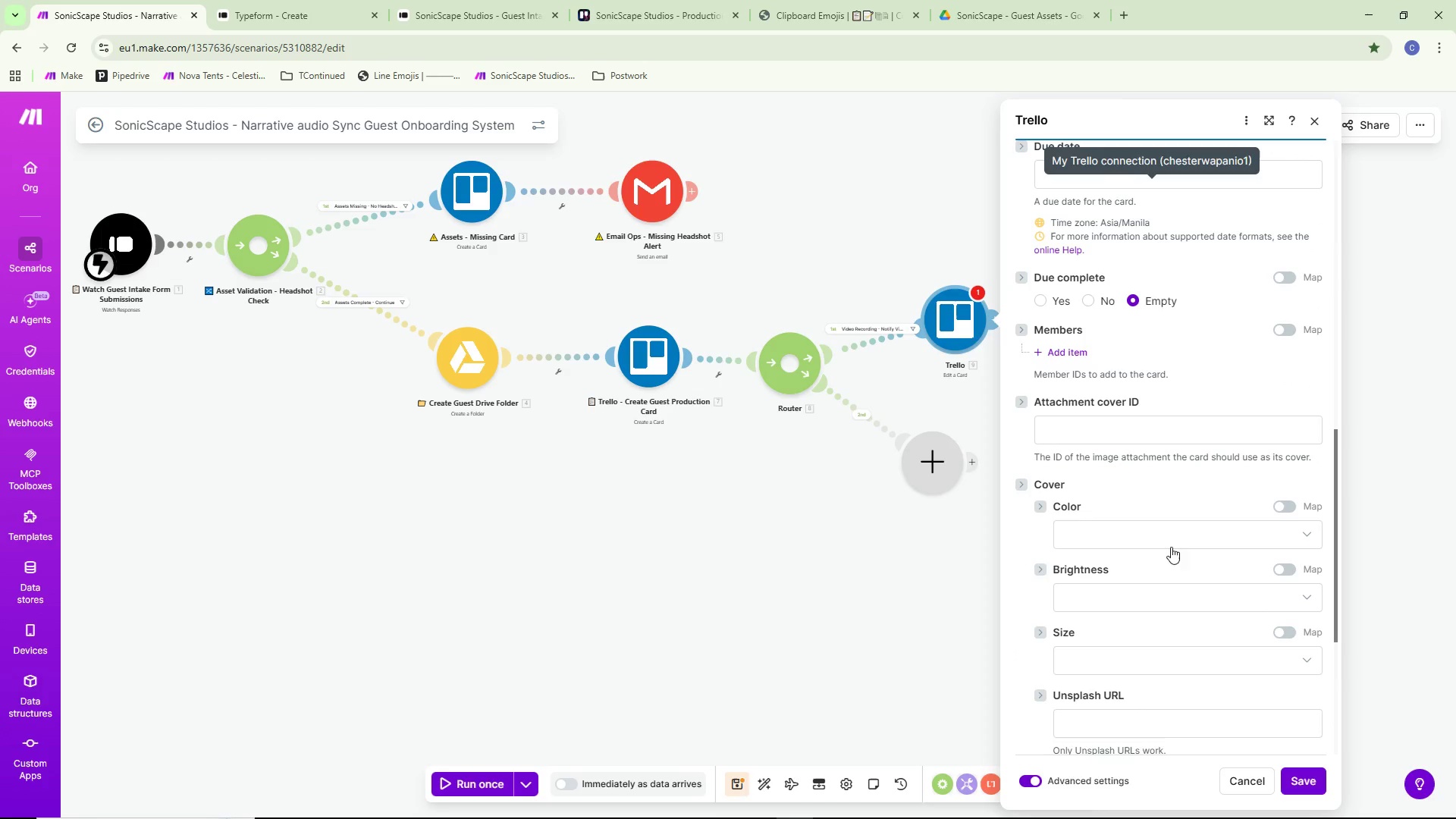 
left_click([1138, 526])
 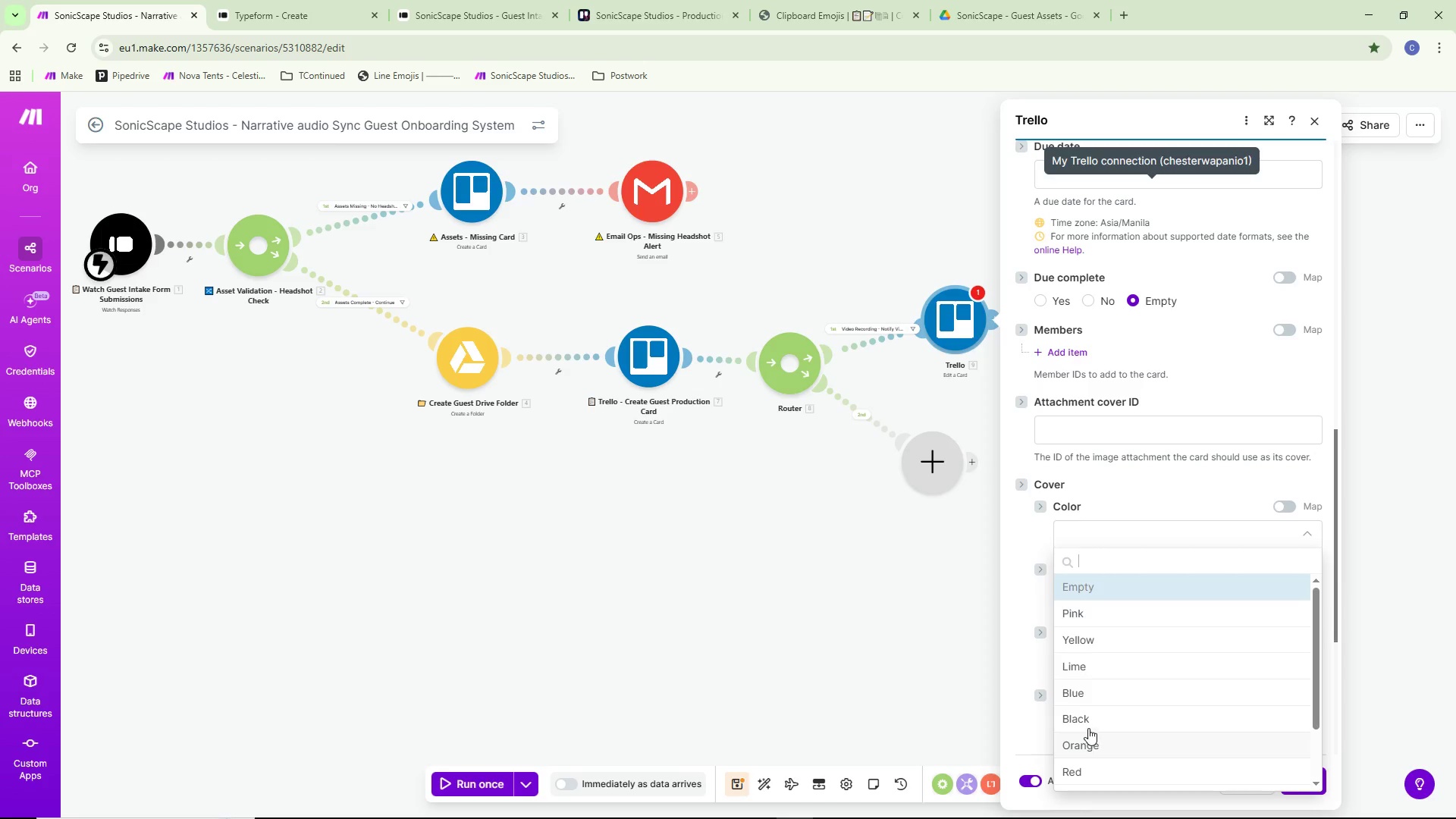 
left_click([1091, 639])
 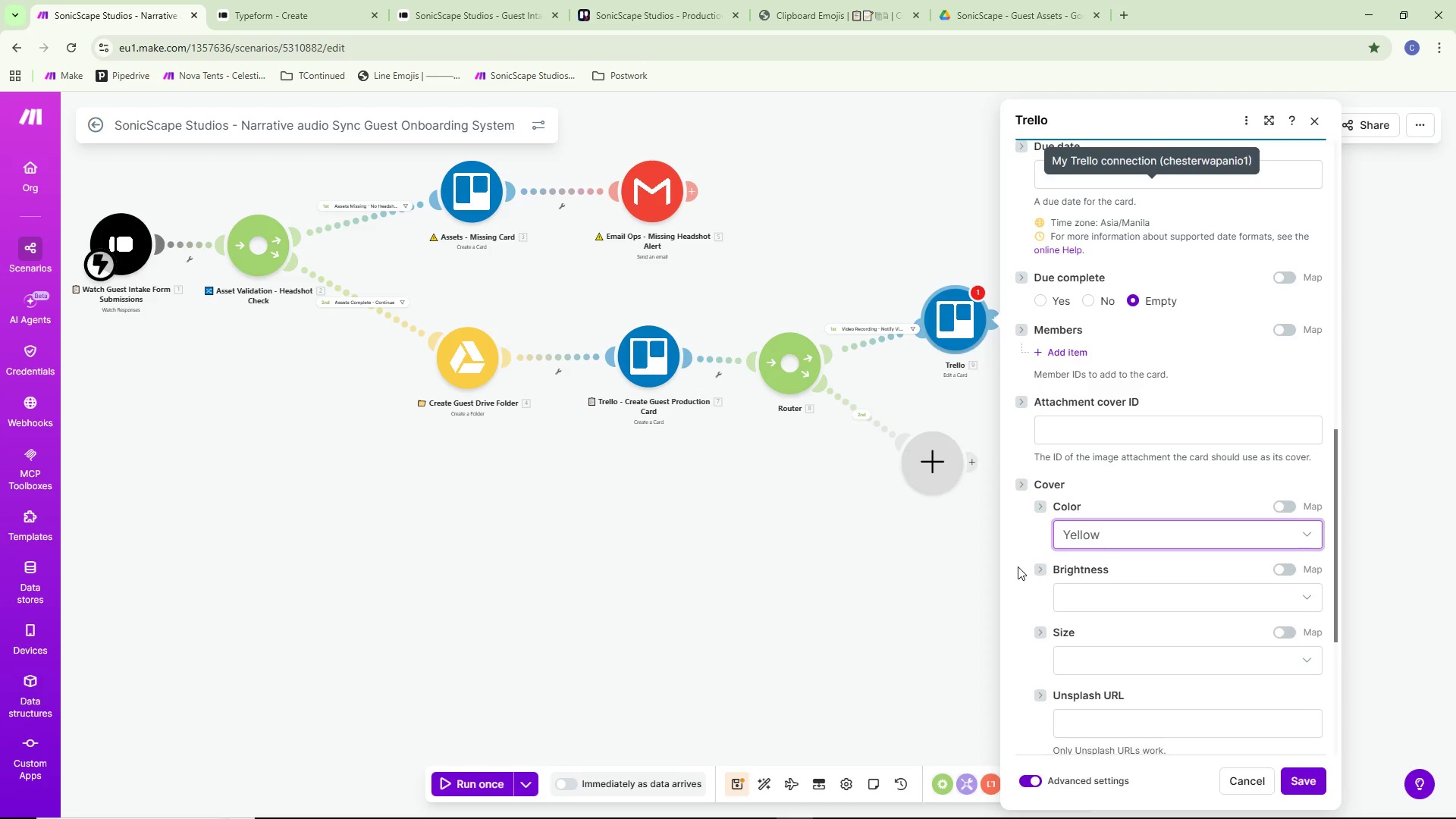 
left_click([1012, 541])
 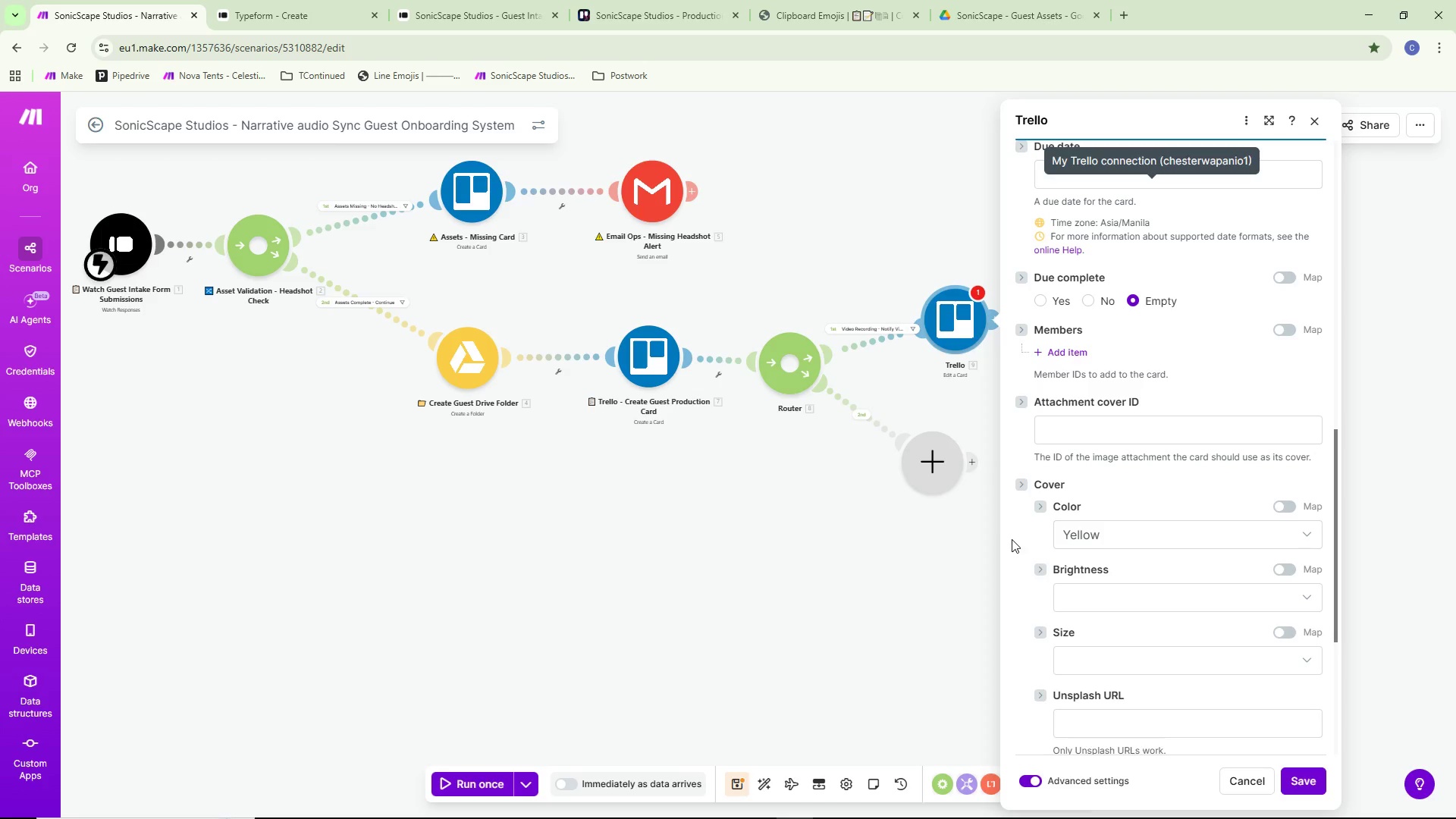 
scroll: coordinate [1094, 603], scroll_direction: down, amount: 5.0
 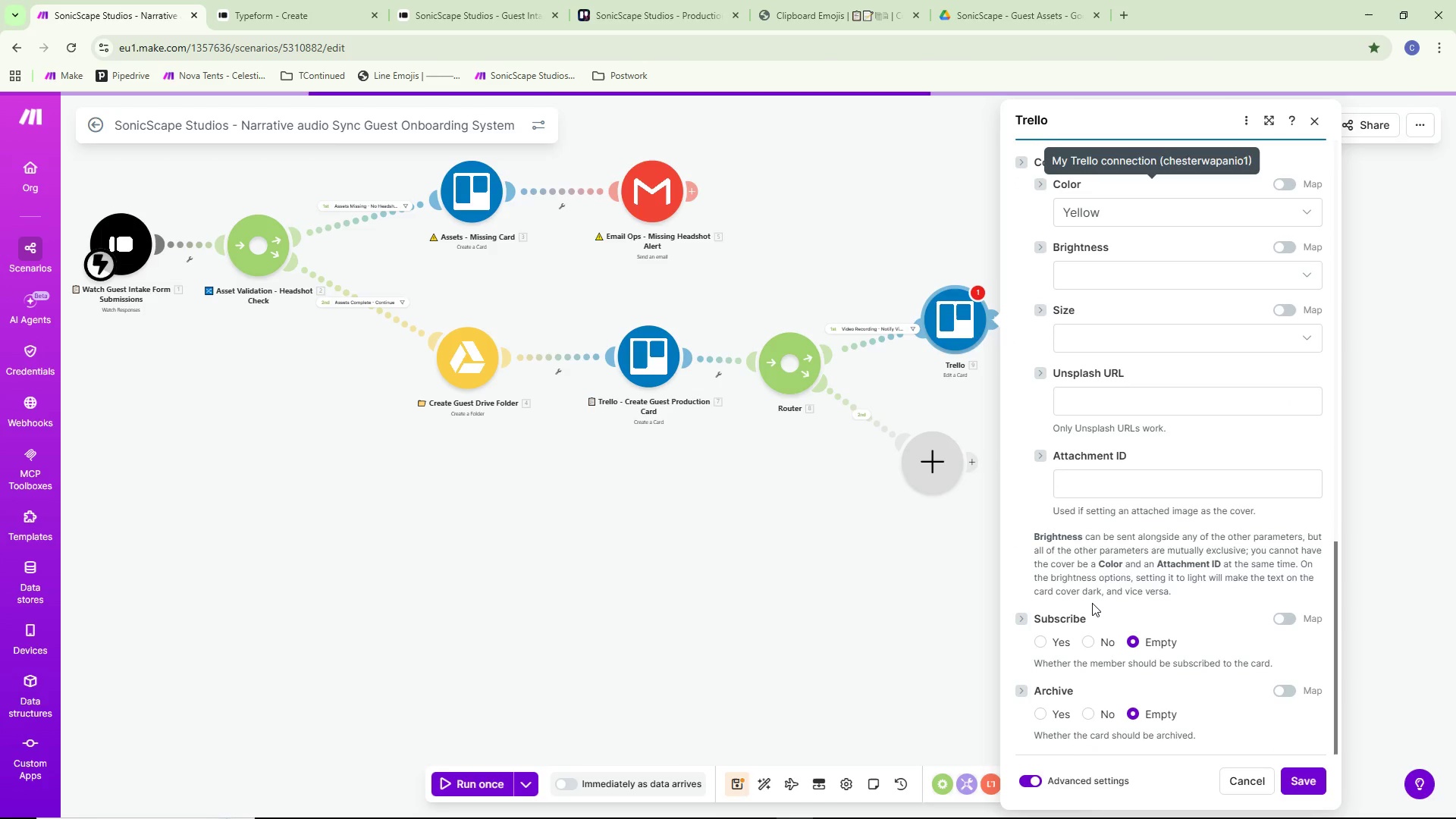 
scroll: coordinate [1090, 601], scroll_direction: up, amount: 6.0
 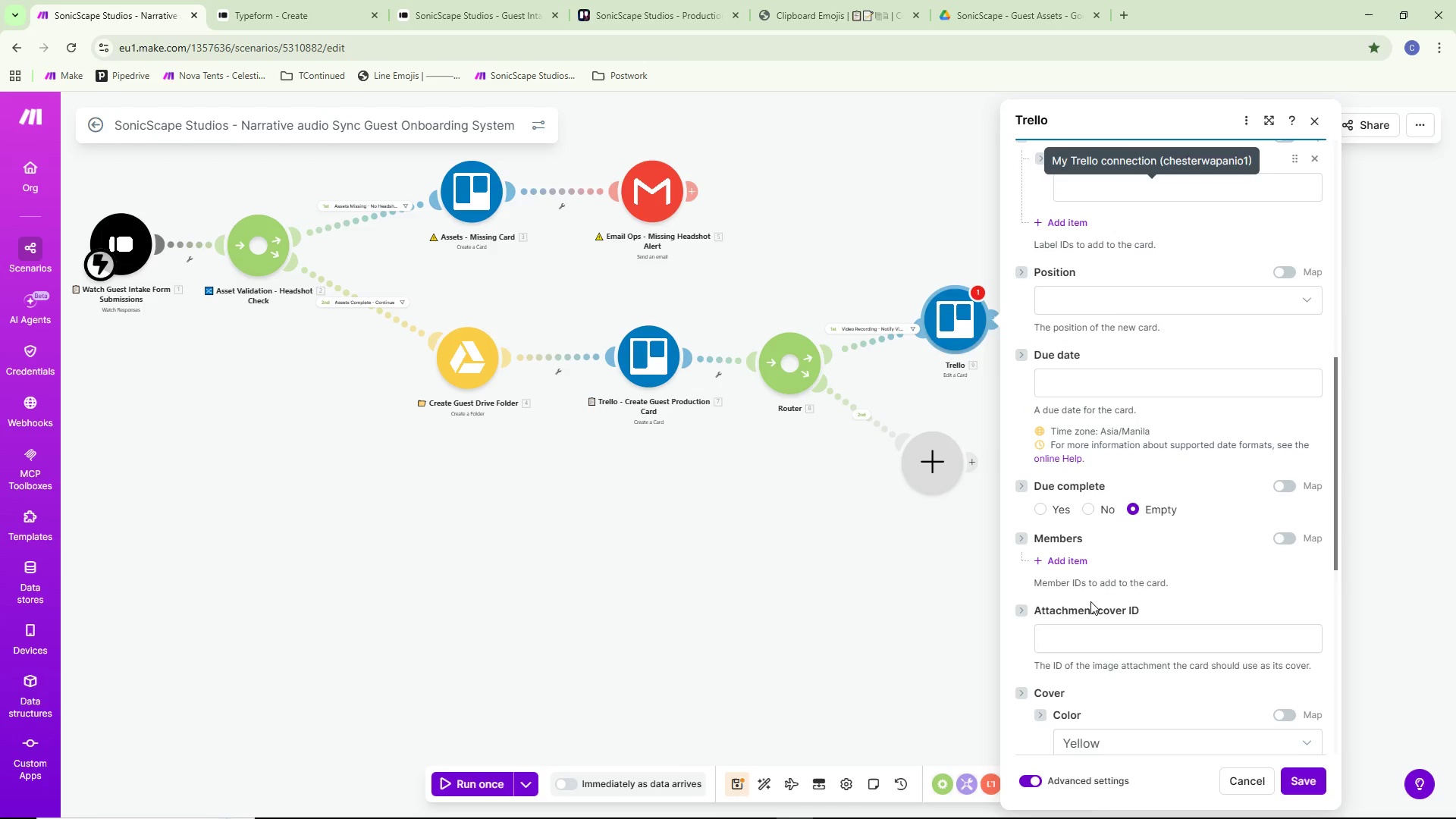 
scroll: coordinate [1090, 601], scroll_direction: down, amount: 5.0
 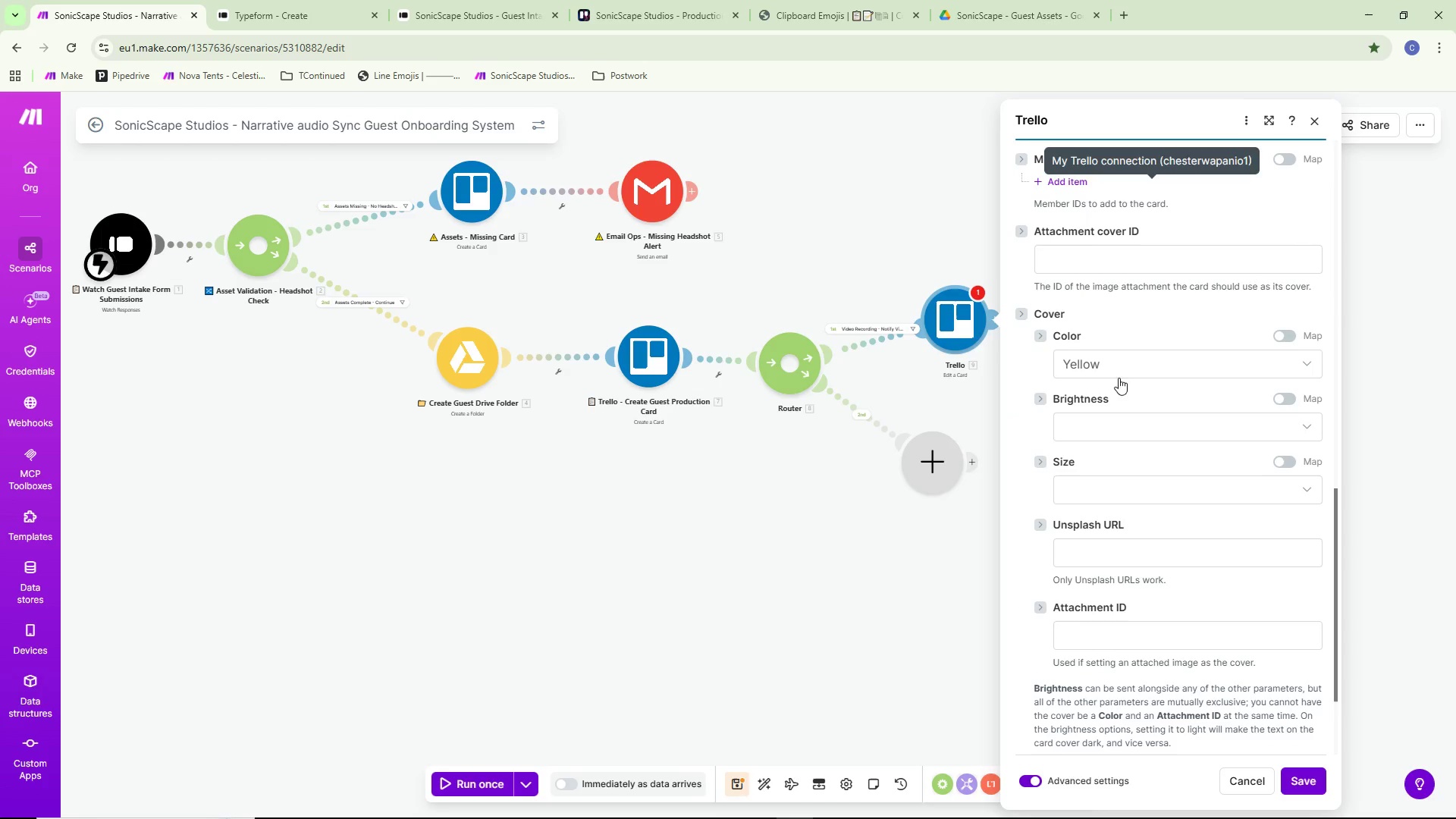 
scroll: coordinate [1111, 380], scroll_direction: up, amount: 2.0
 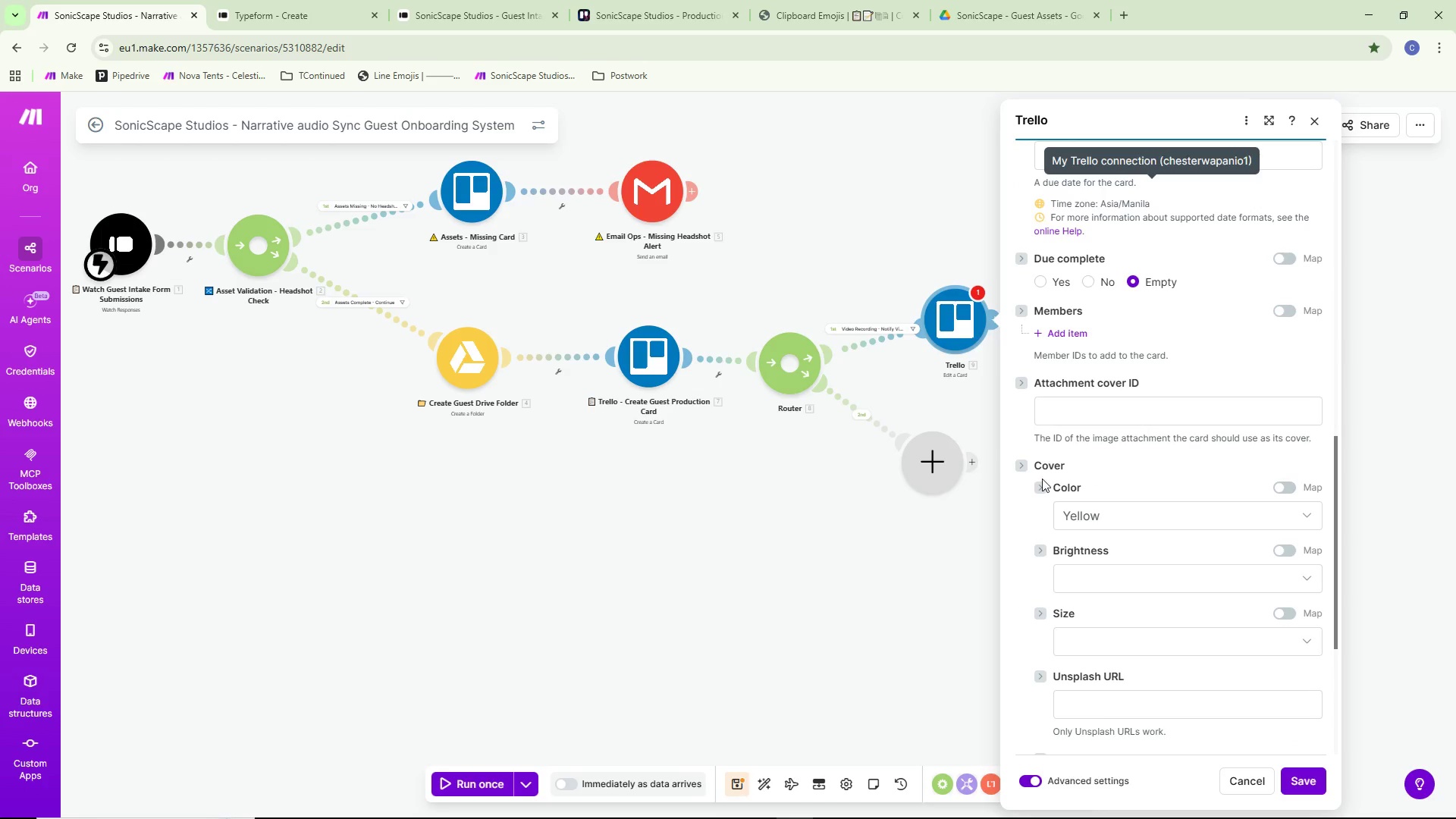 
left_click([1019, 463])
 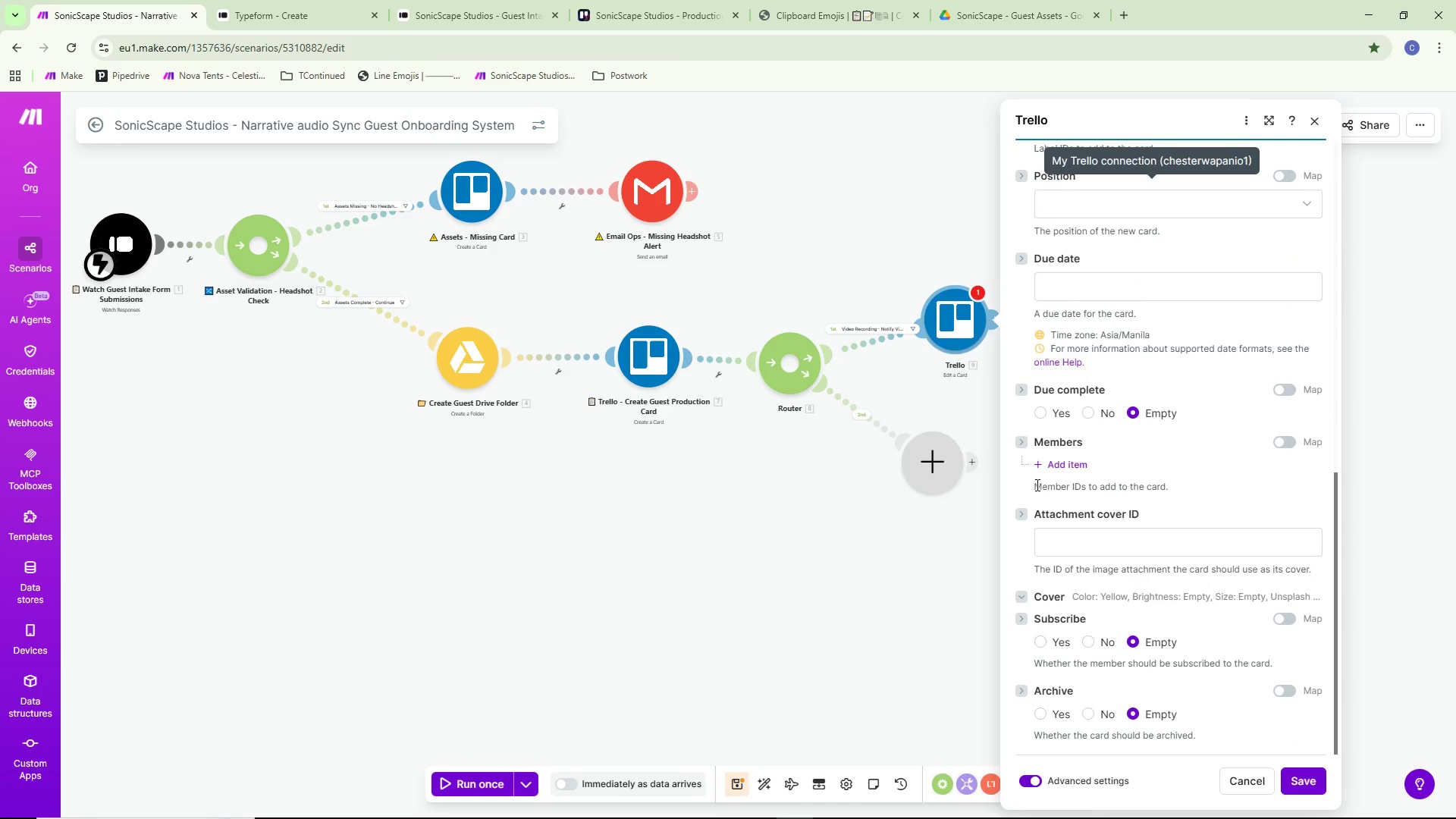 
scroll: coordinate [1038, 485], scroll_direction: down, amount: 1.0
 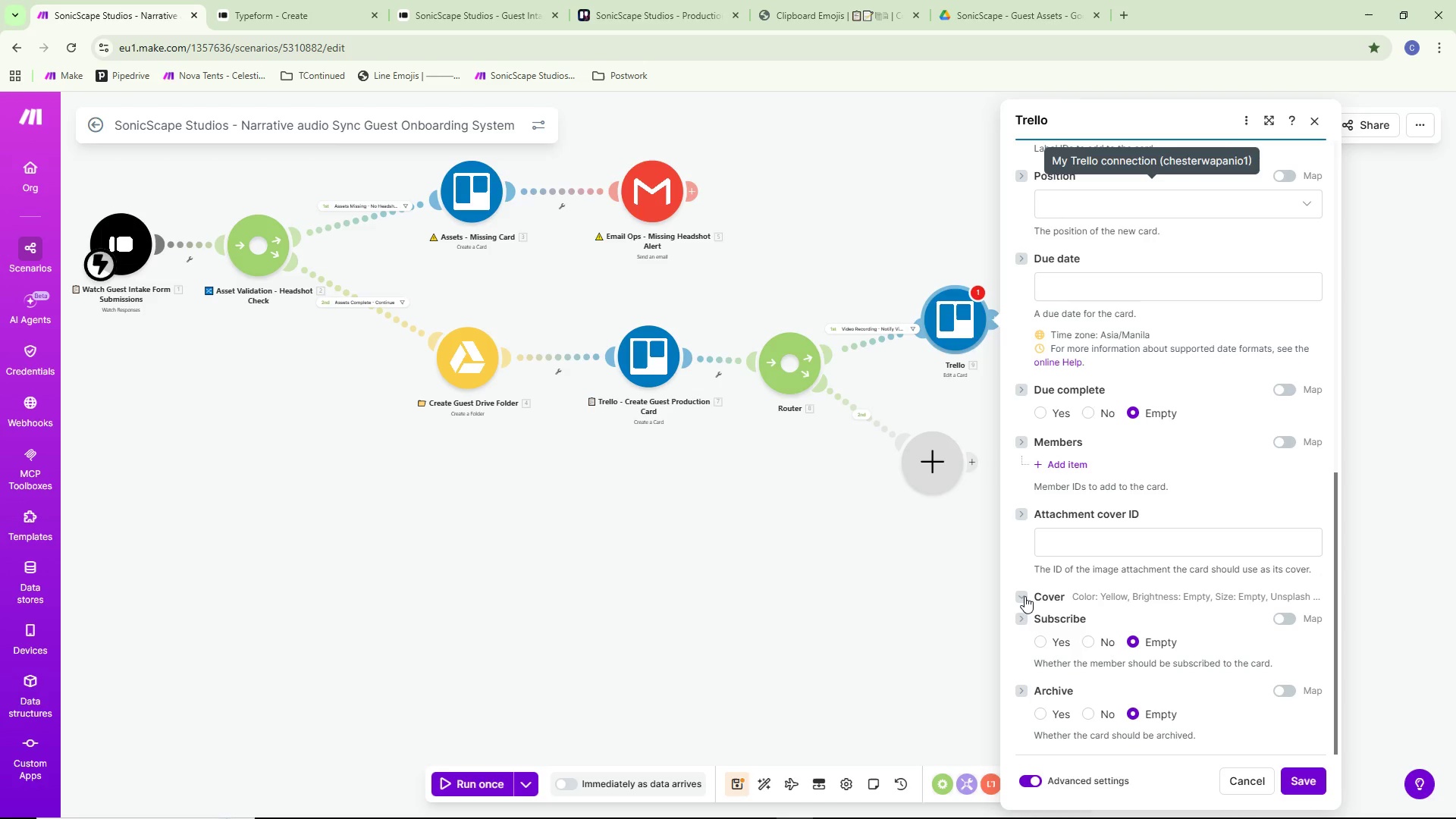 
left_click([1024, 596])
 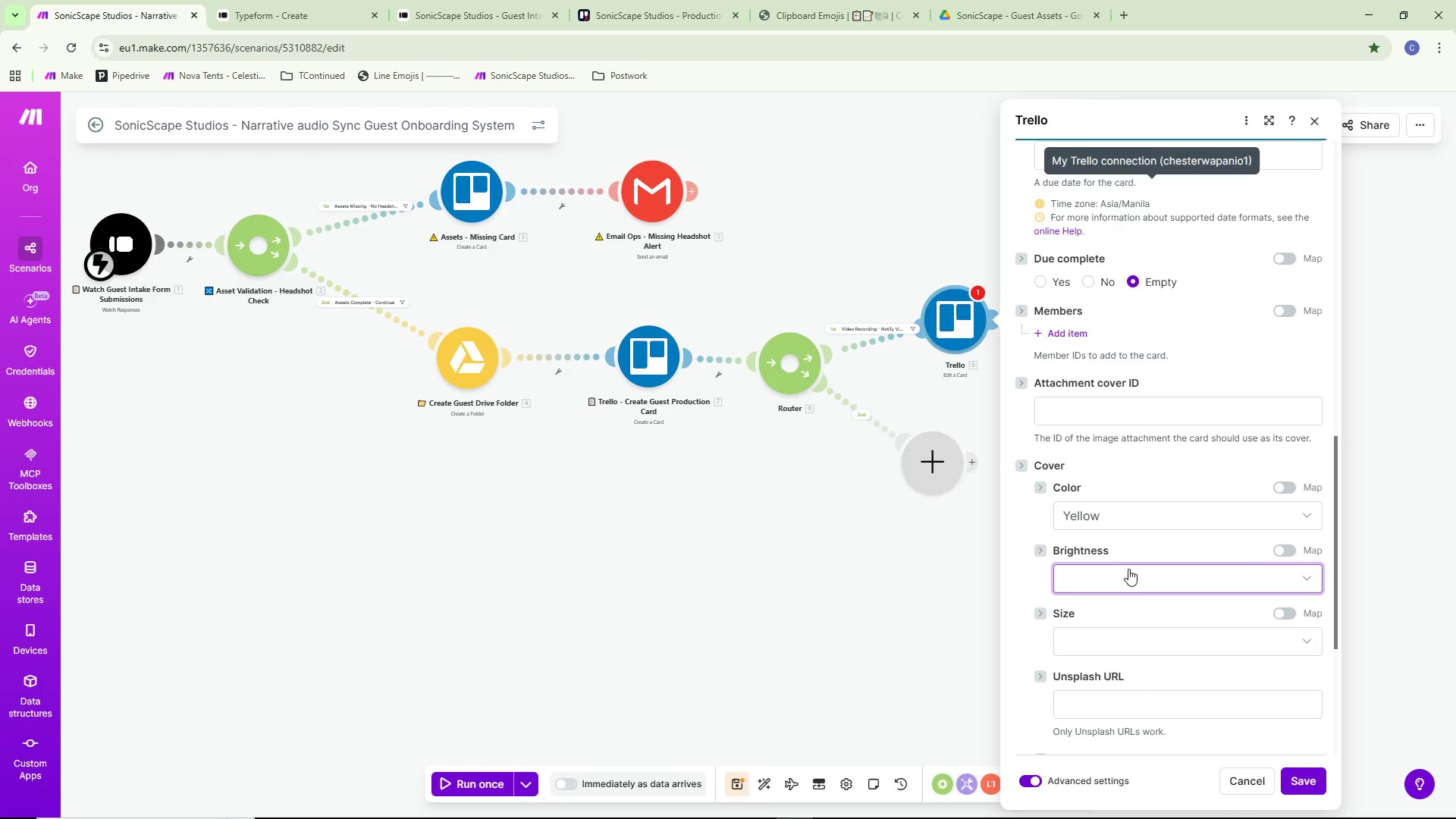 
scroll: coordinate [1123, 626], scroll_direction: down, amount: 1.0
 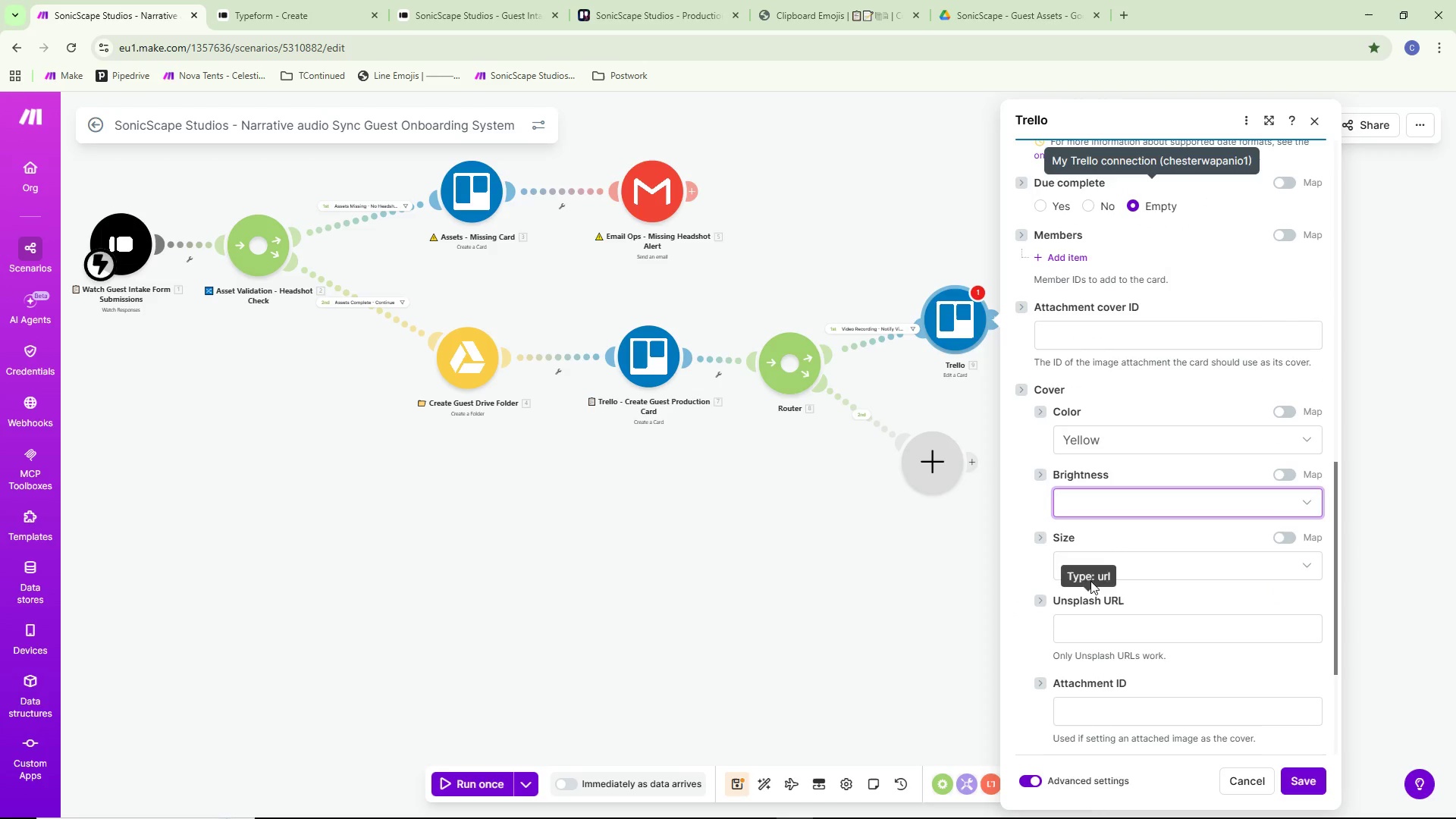 
left_click([1090, 570])
 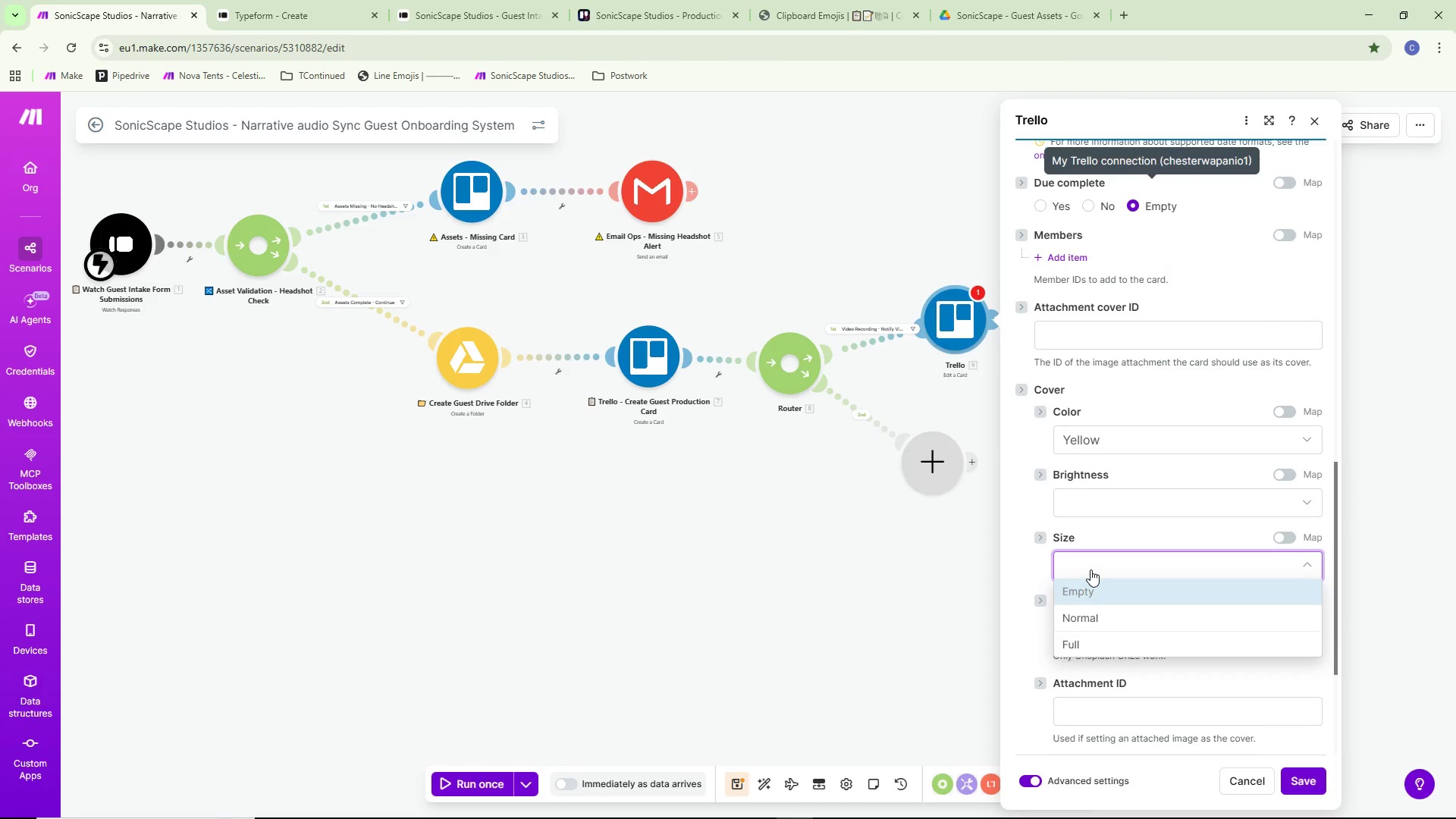 
left_click([1090, 570])
 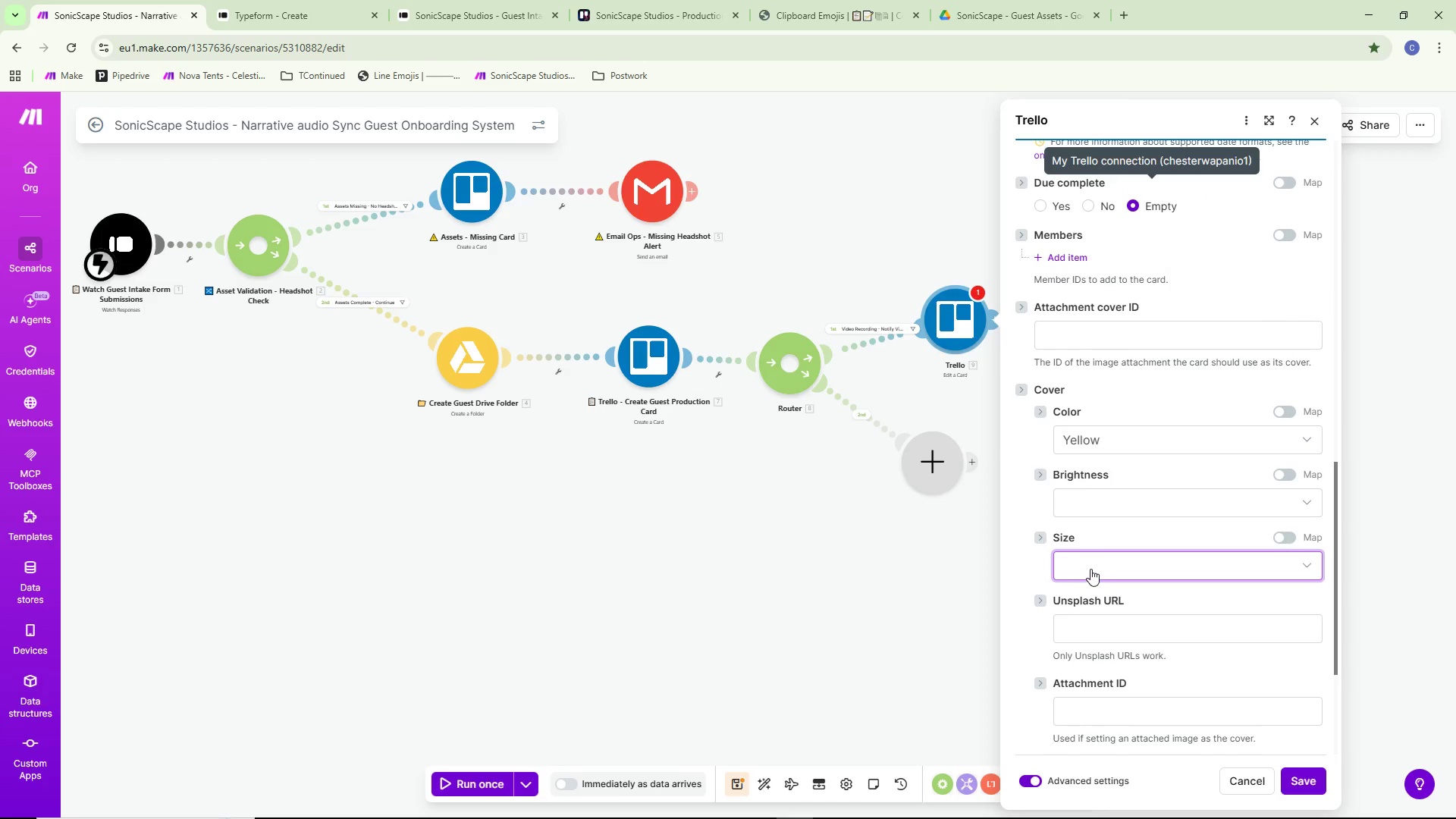 
scroll: coordinate [1090, 565], scroll_direction: down, amount: 2.0
 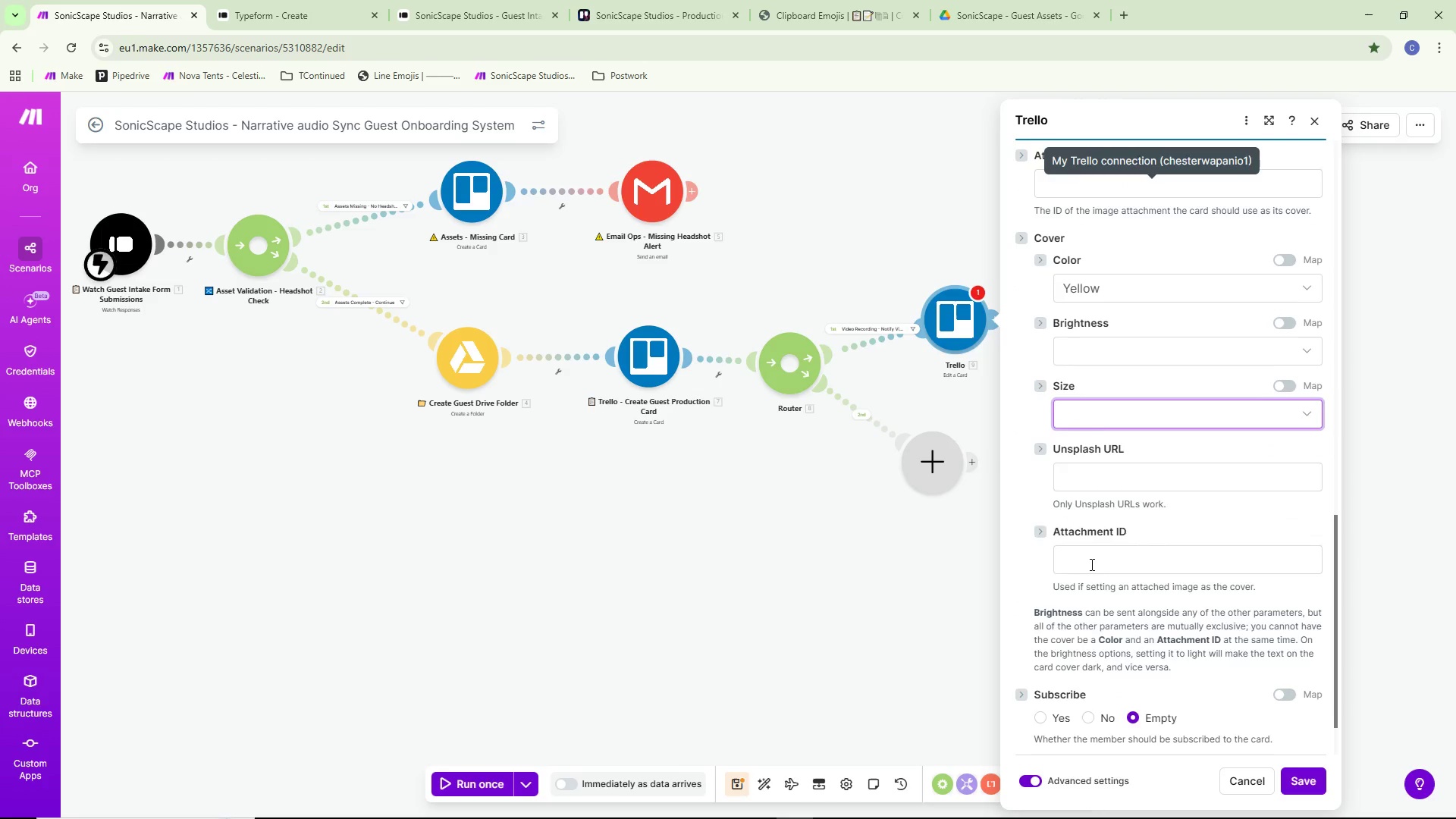 
scroll: coordinate [1109, 405], scroll_direction: up, amount: 10.0
 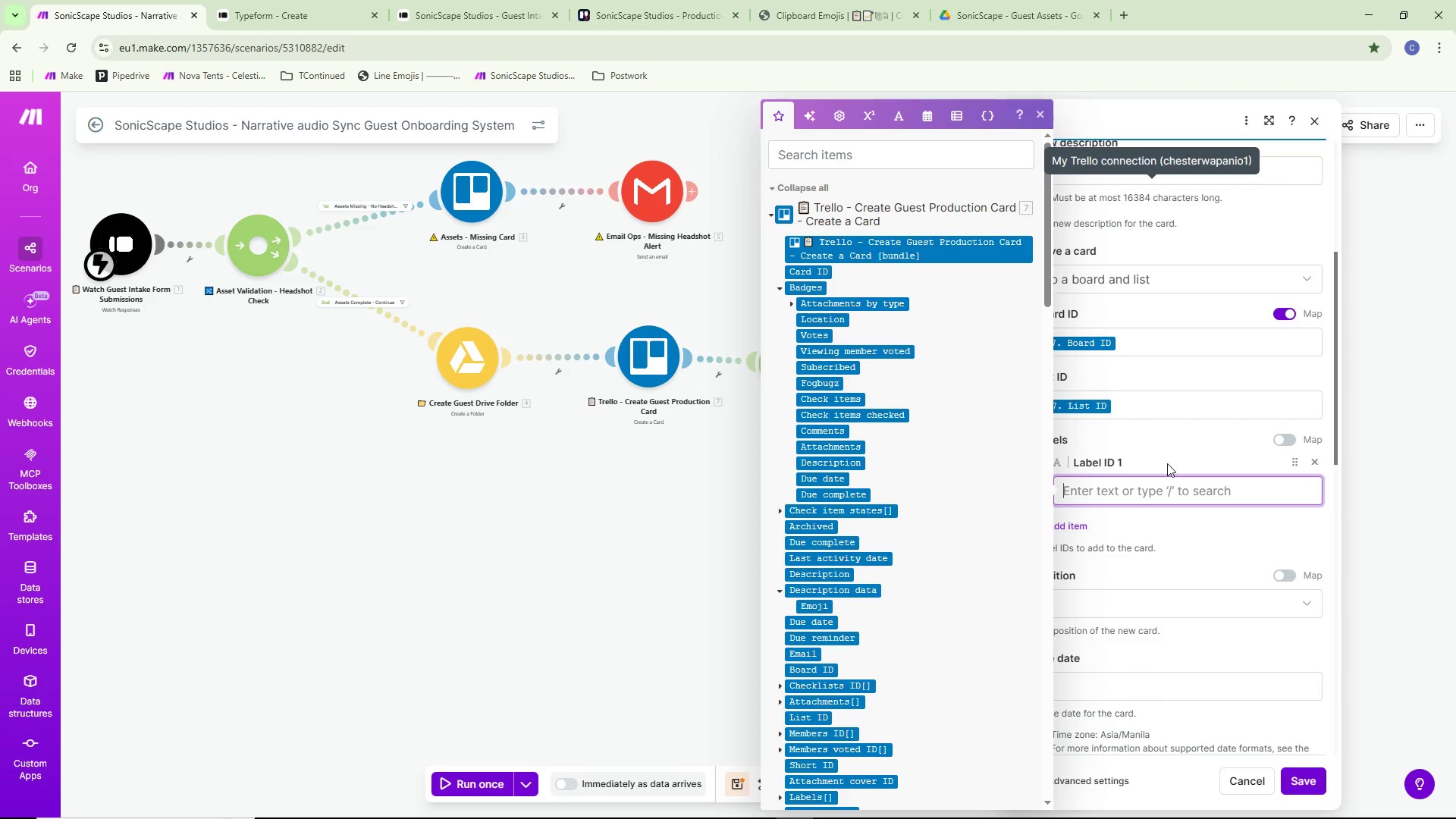 
left_click([1202, 252])
 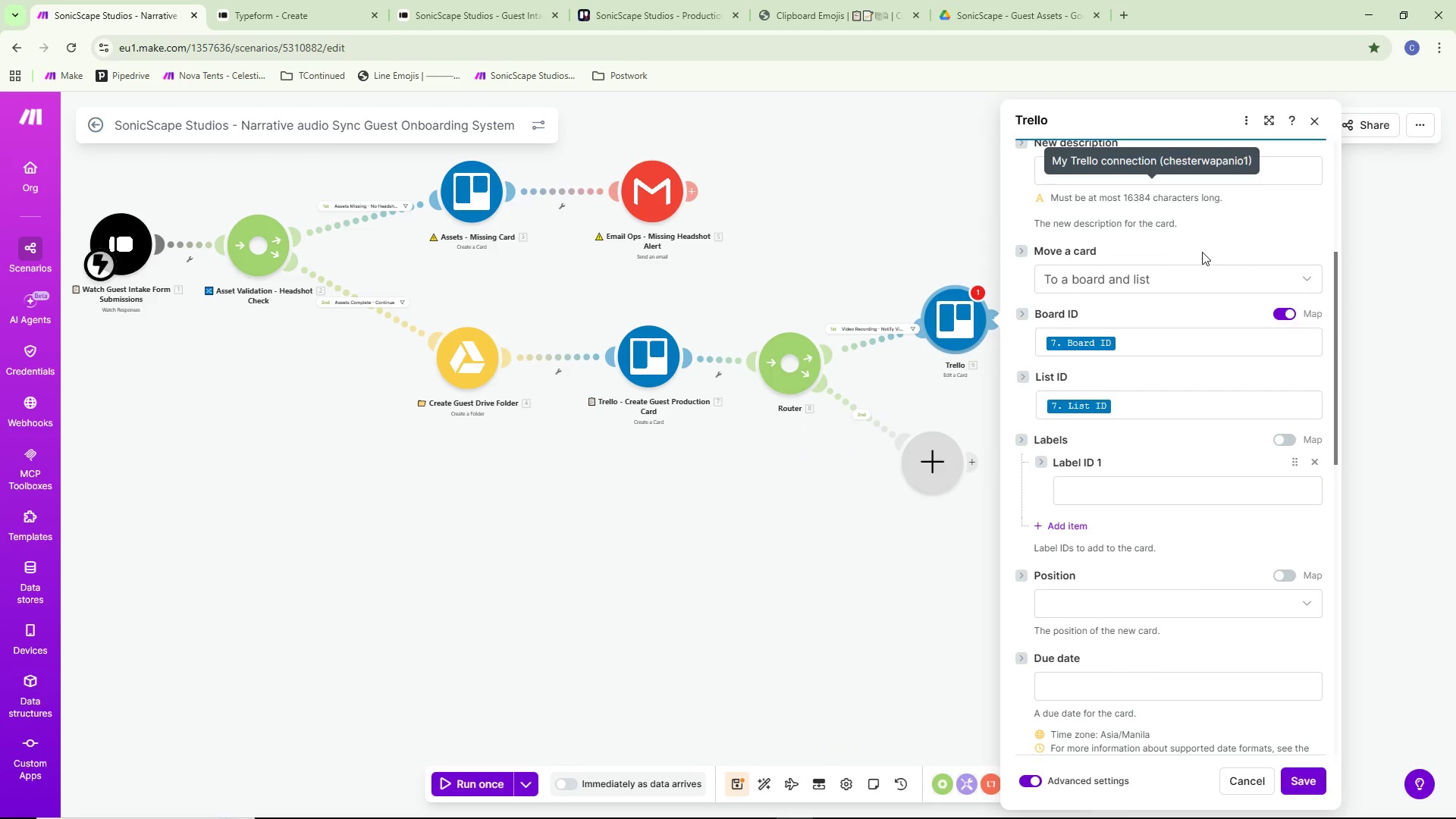 
scroll: coordinate [1134, 431], scroll_direction: up, amount: 8.0
 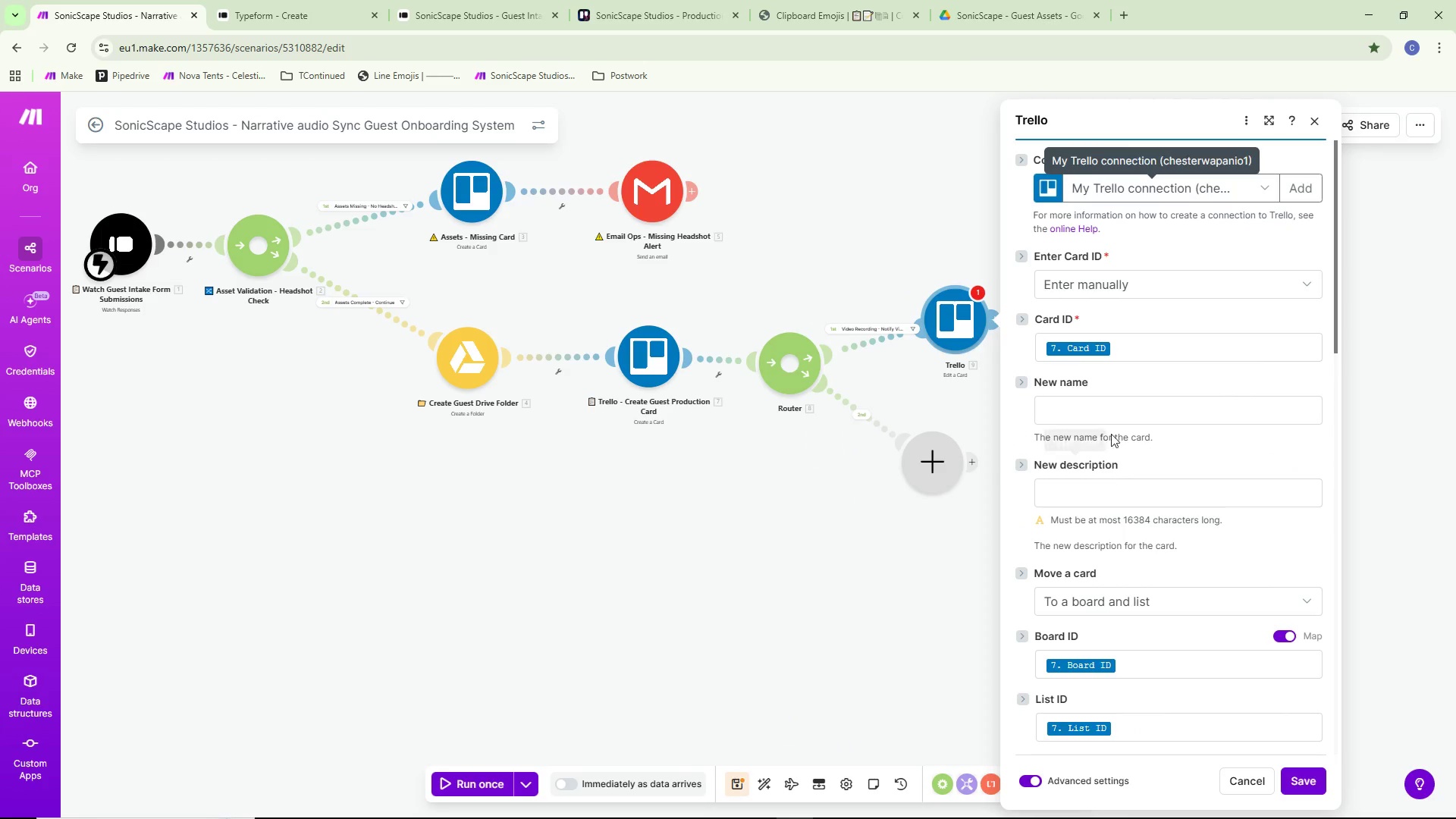 
left_click([1135, 274])
 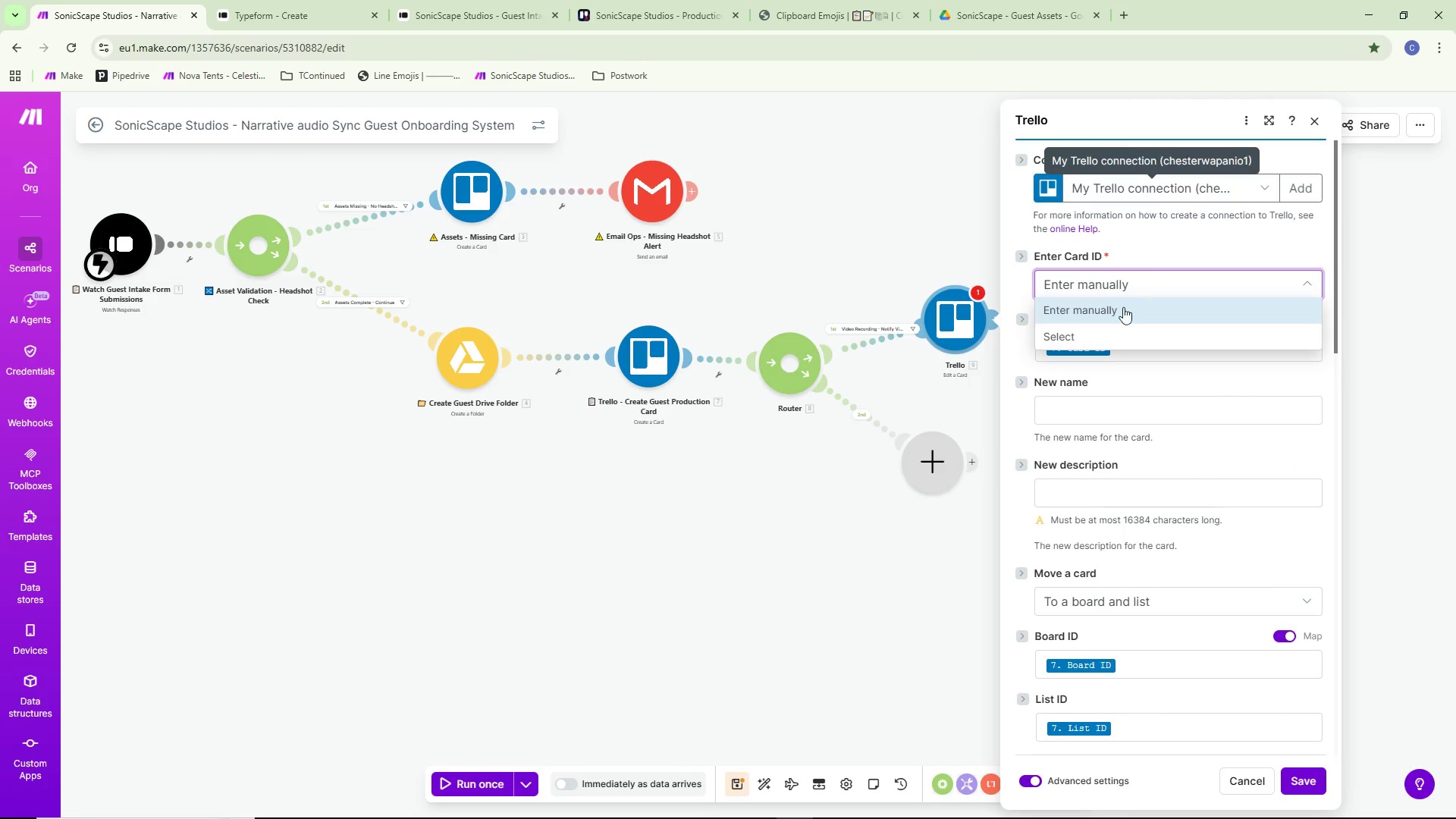 
left_click([1103, 346])
 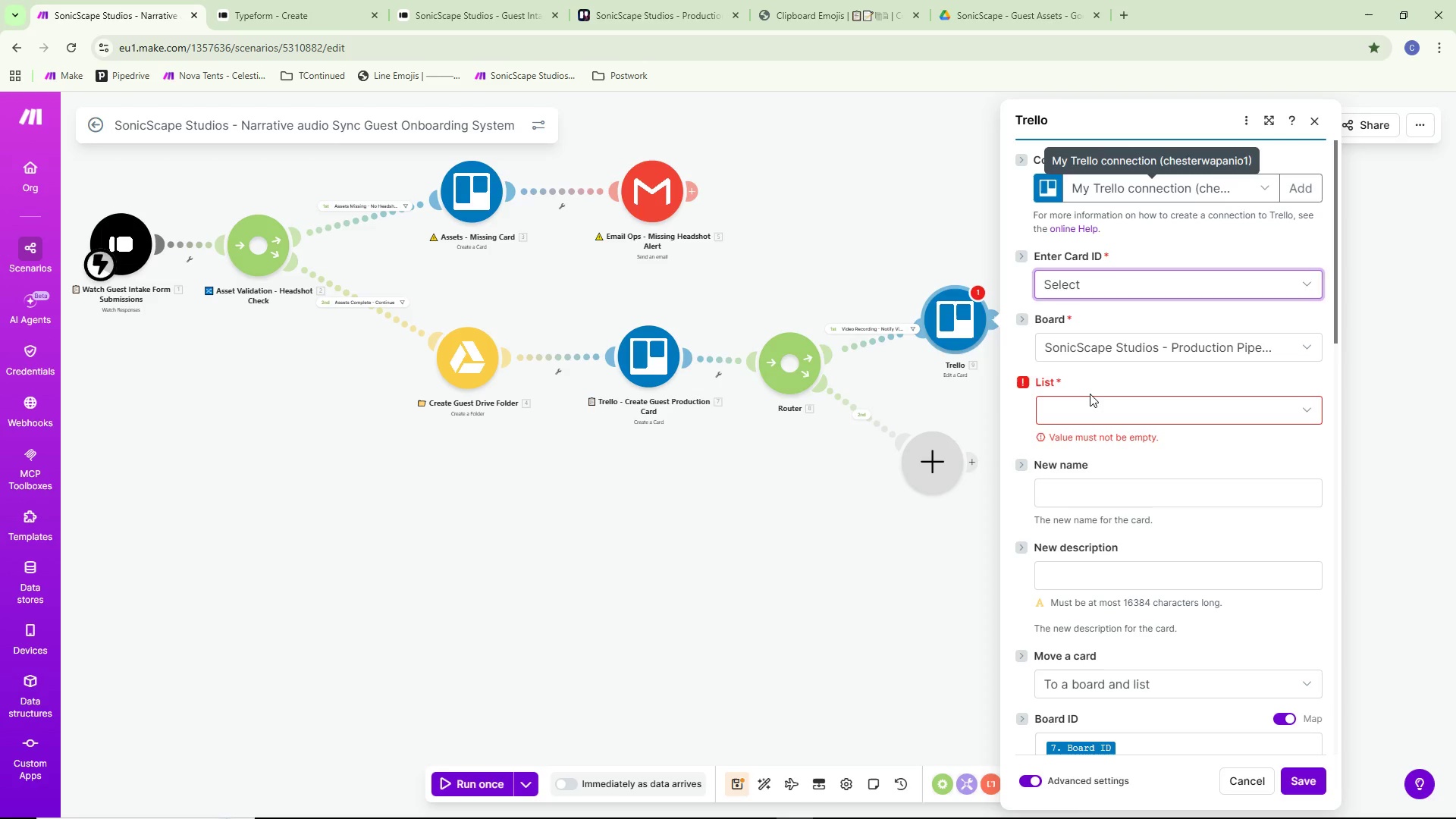 
left_click([1080, 398])
 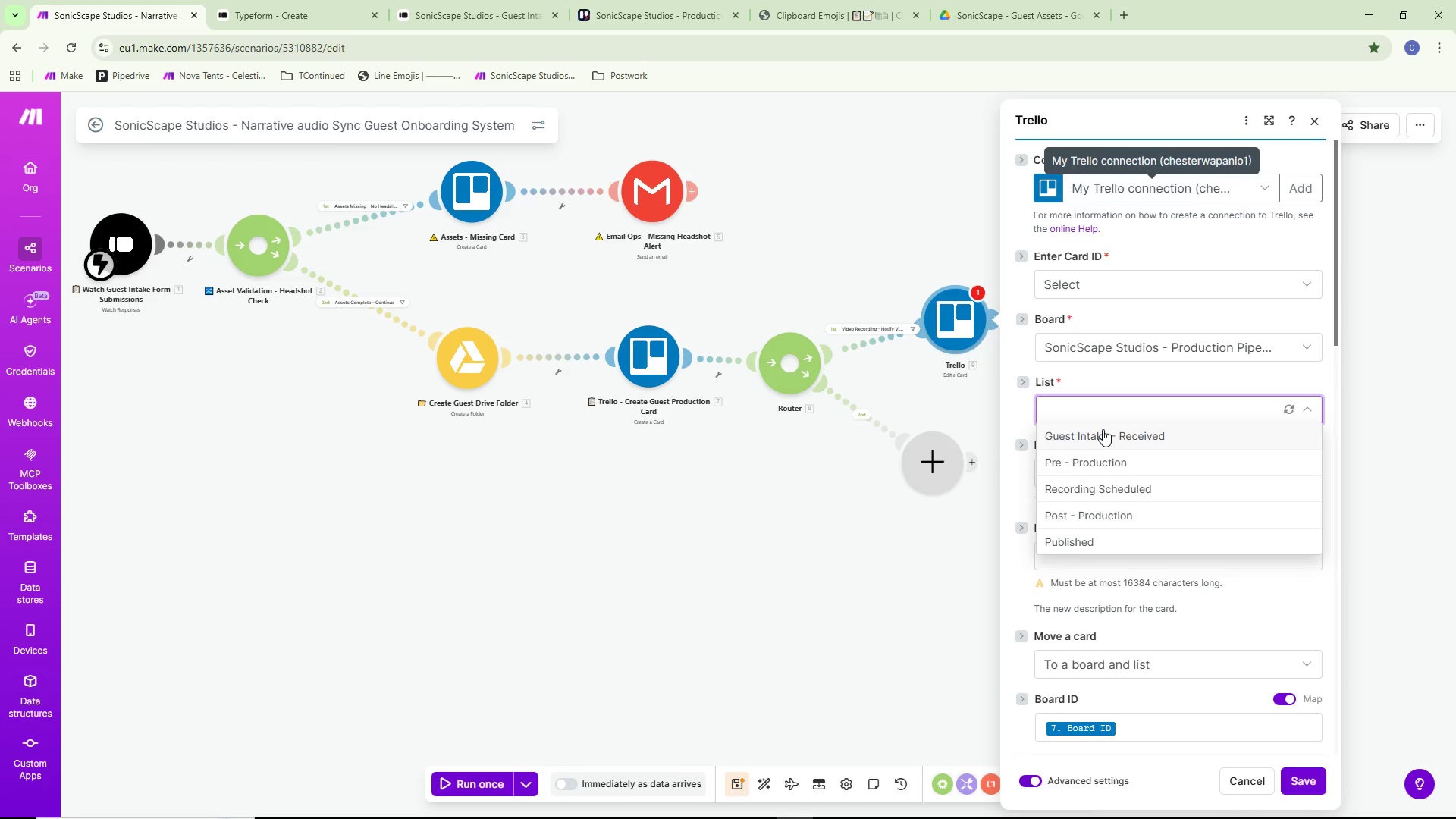 
left_click([1103, 429])
 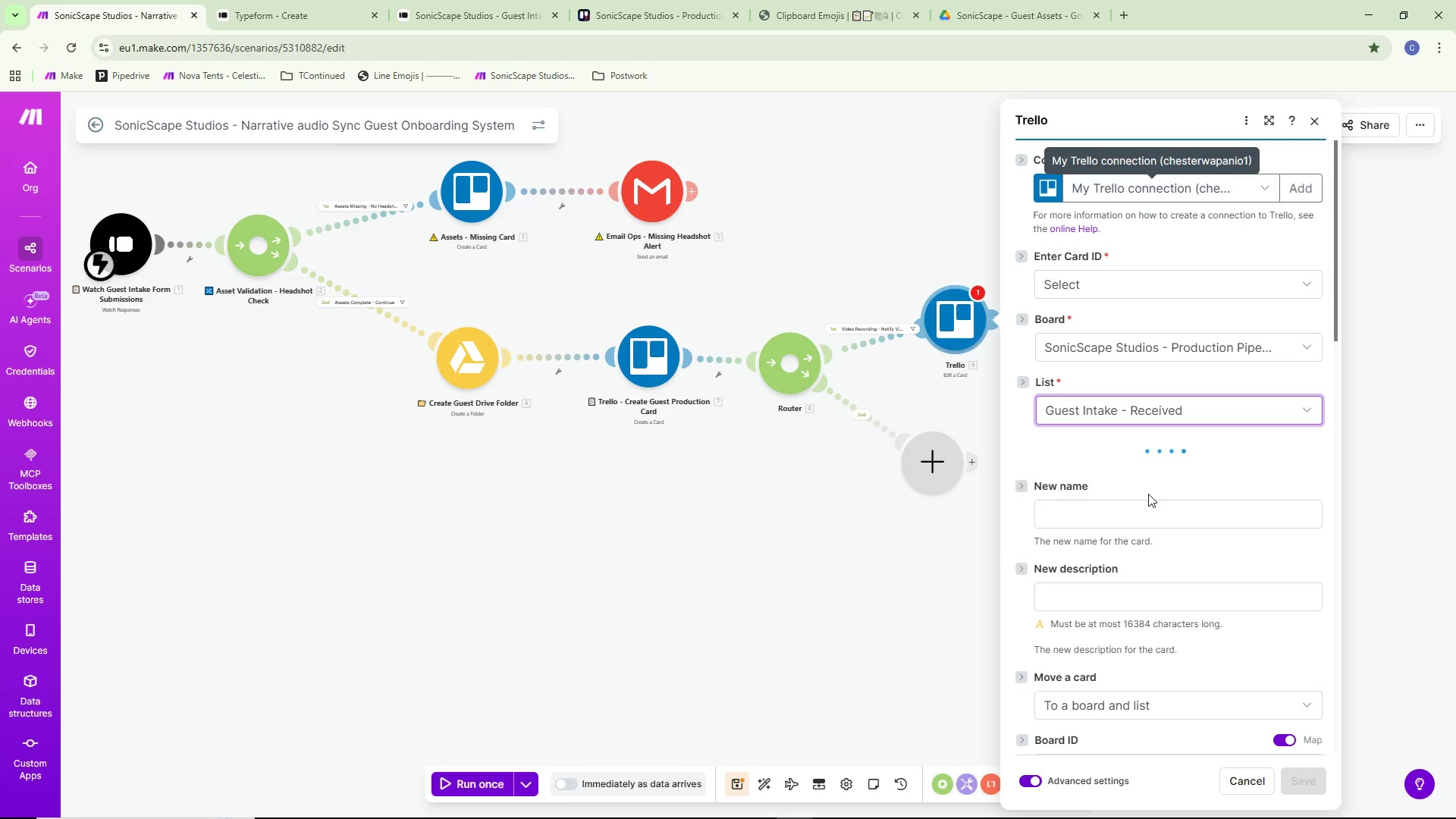 
scroll: coordinate [1148, 494], scroll_direction: down, amount: 2.0
 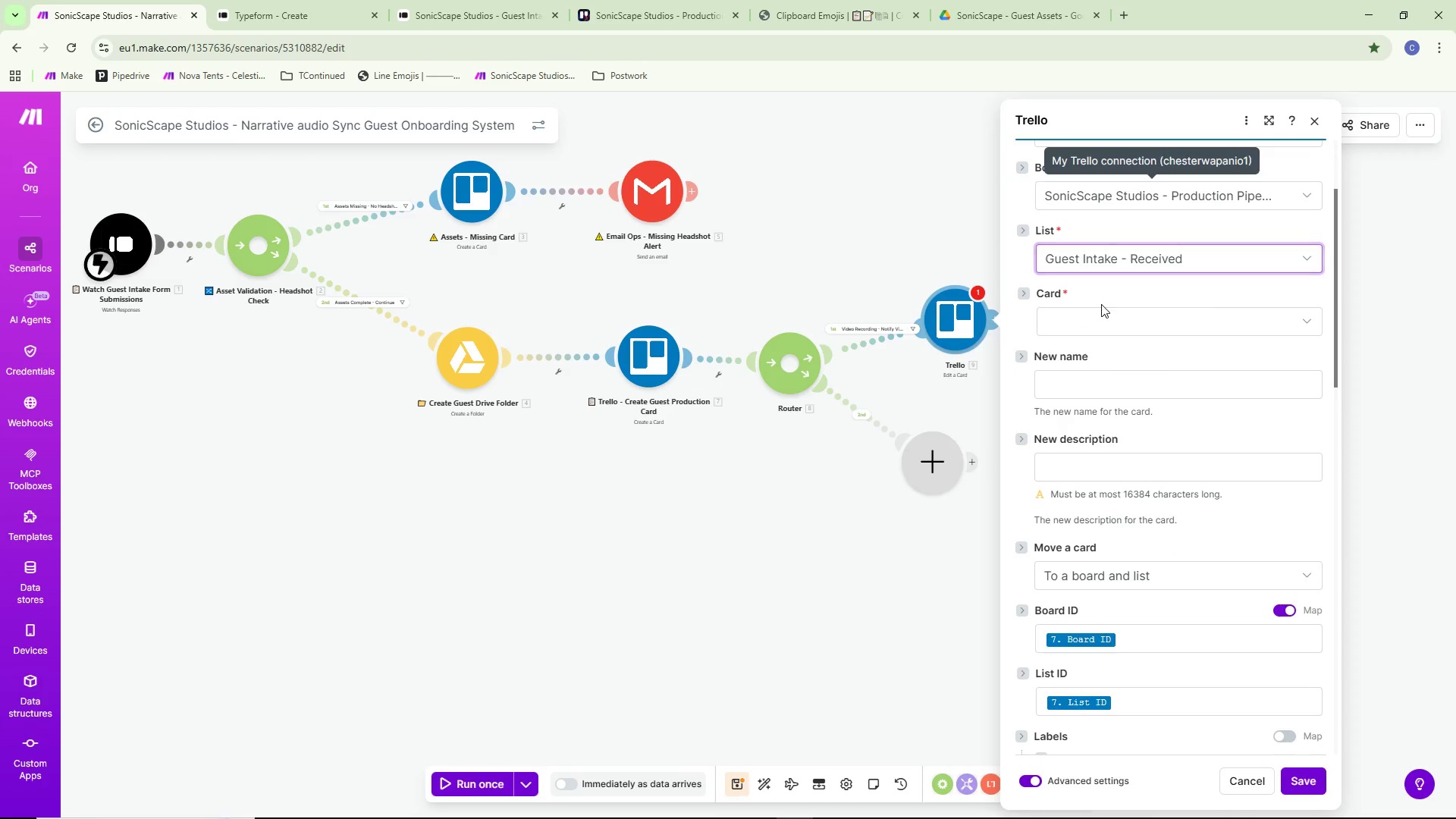 
double_click([1094, 324])
 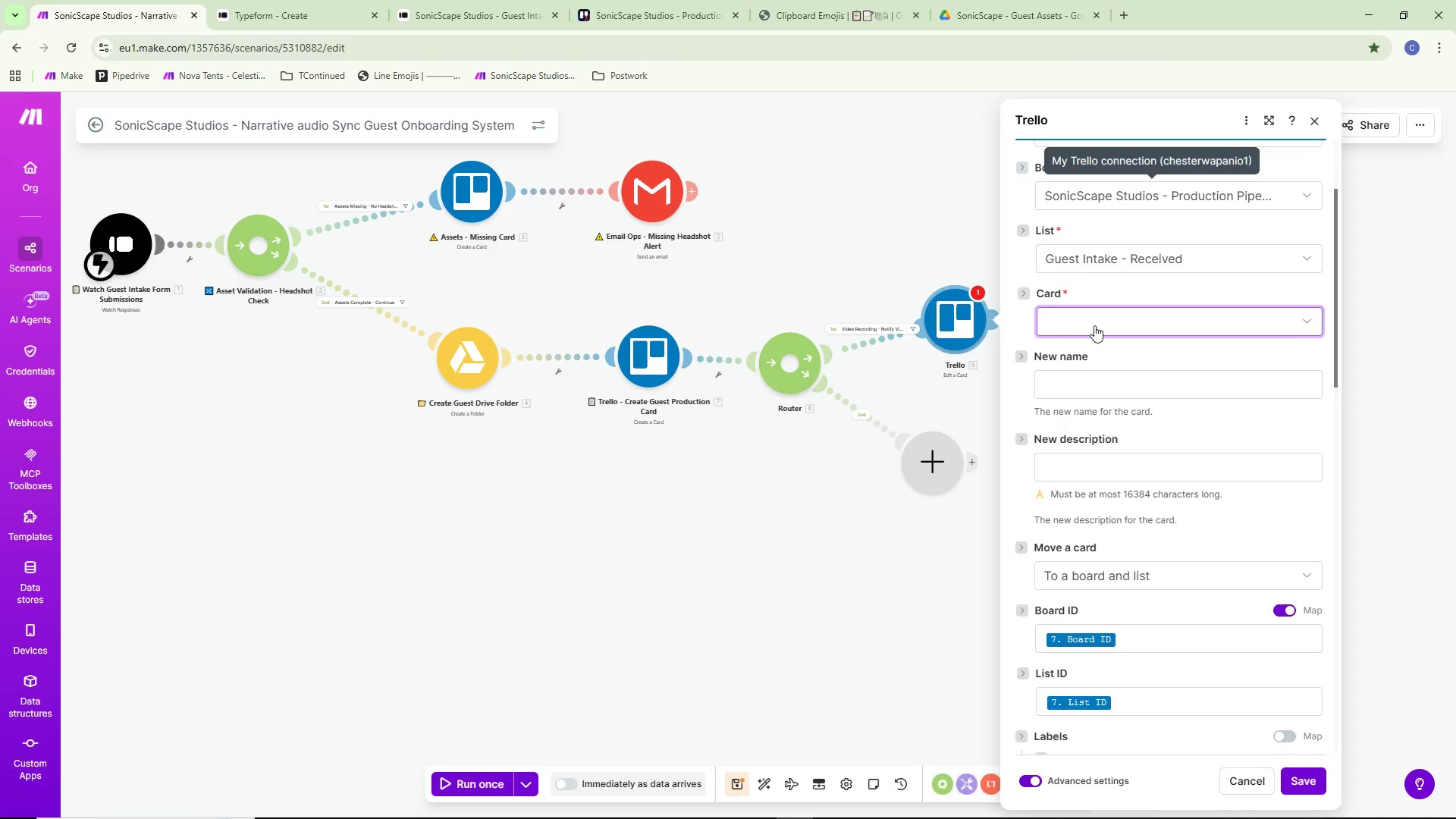 
left_click([1216, 310])
 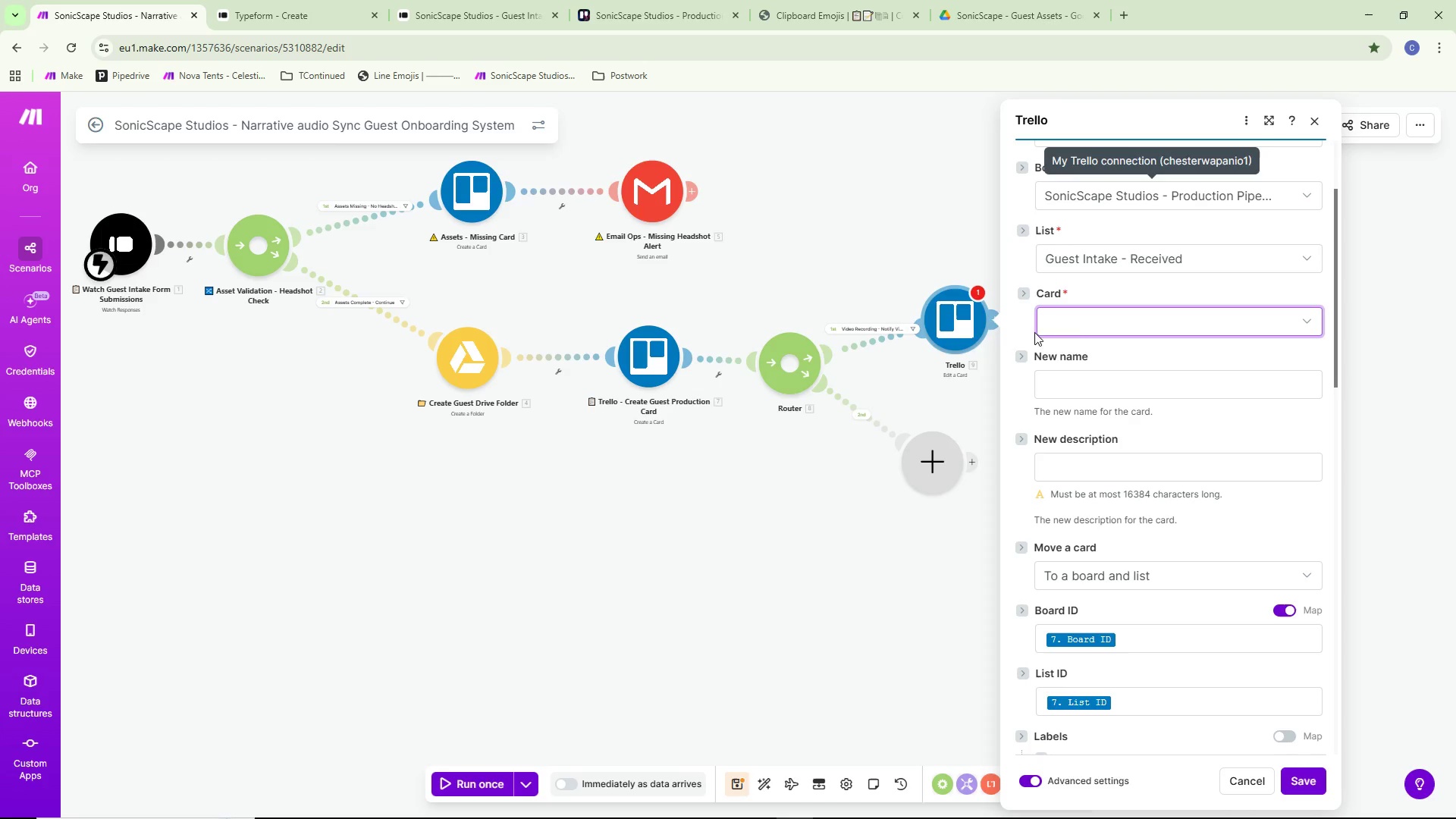 
wait(5.94)
 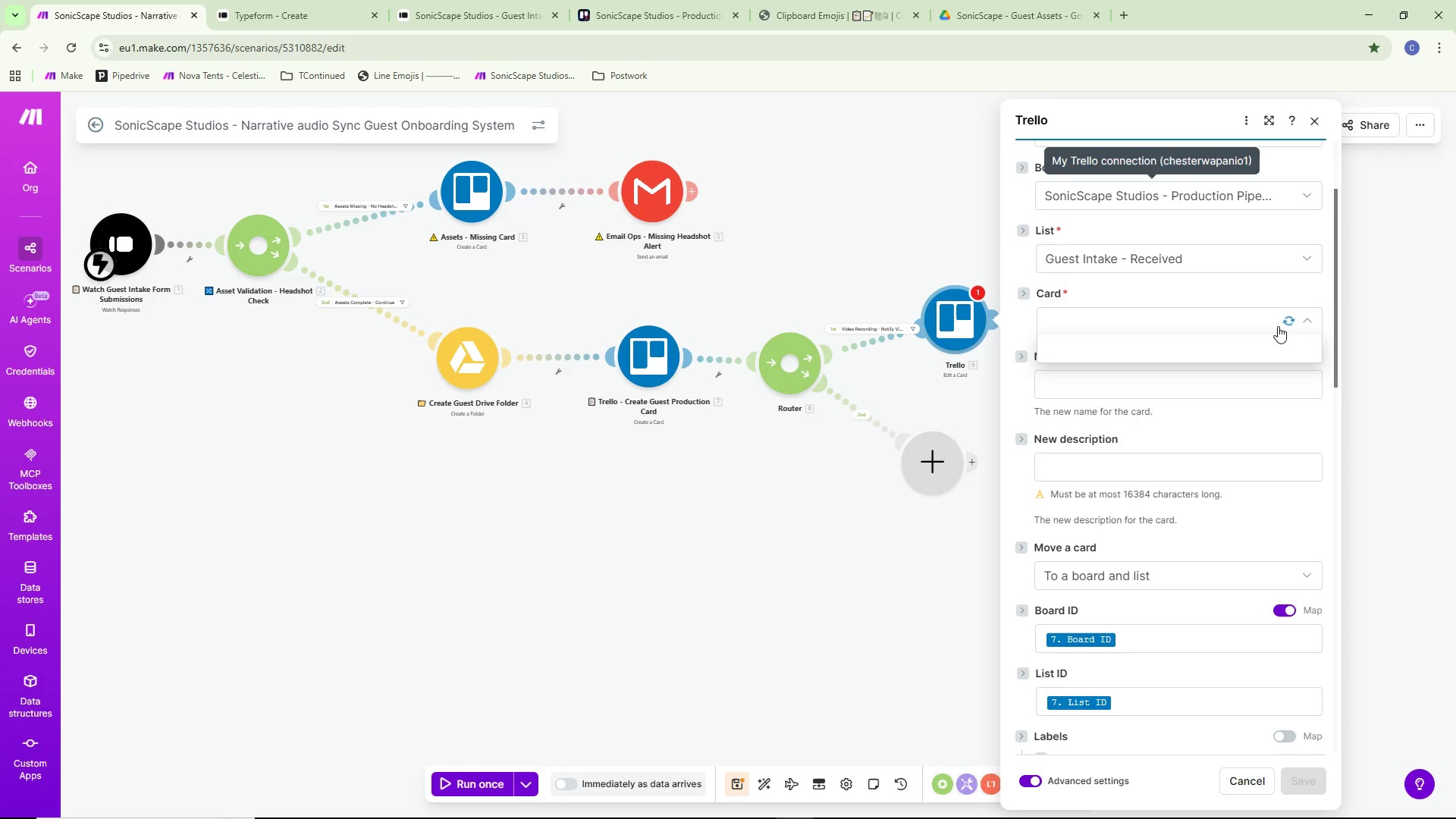 
mouse_move([1159, 328])
 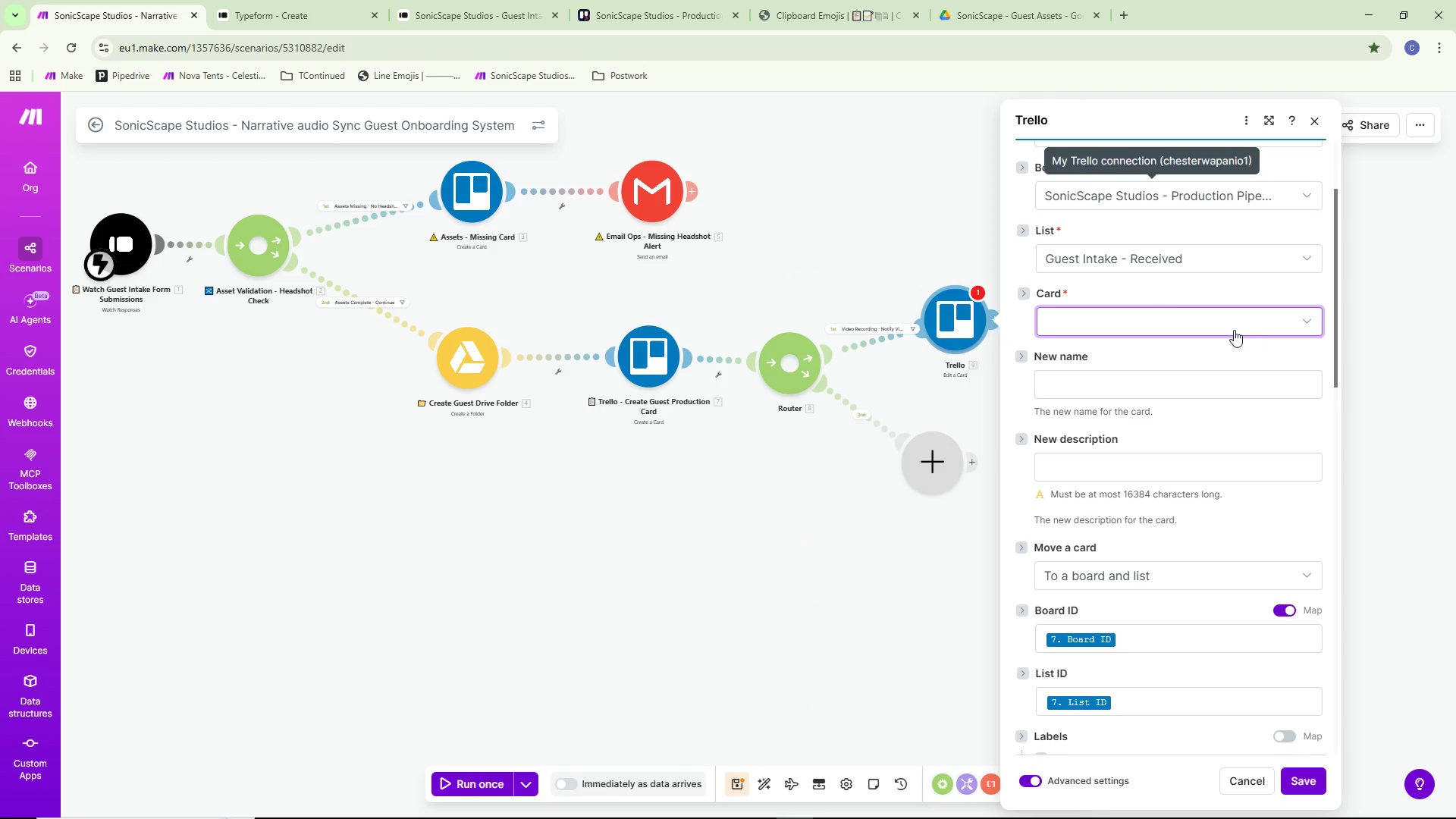 
left_click([1251, 311])
 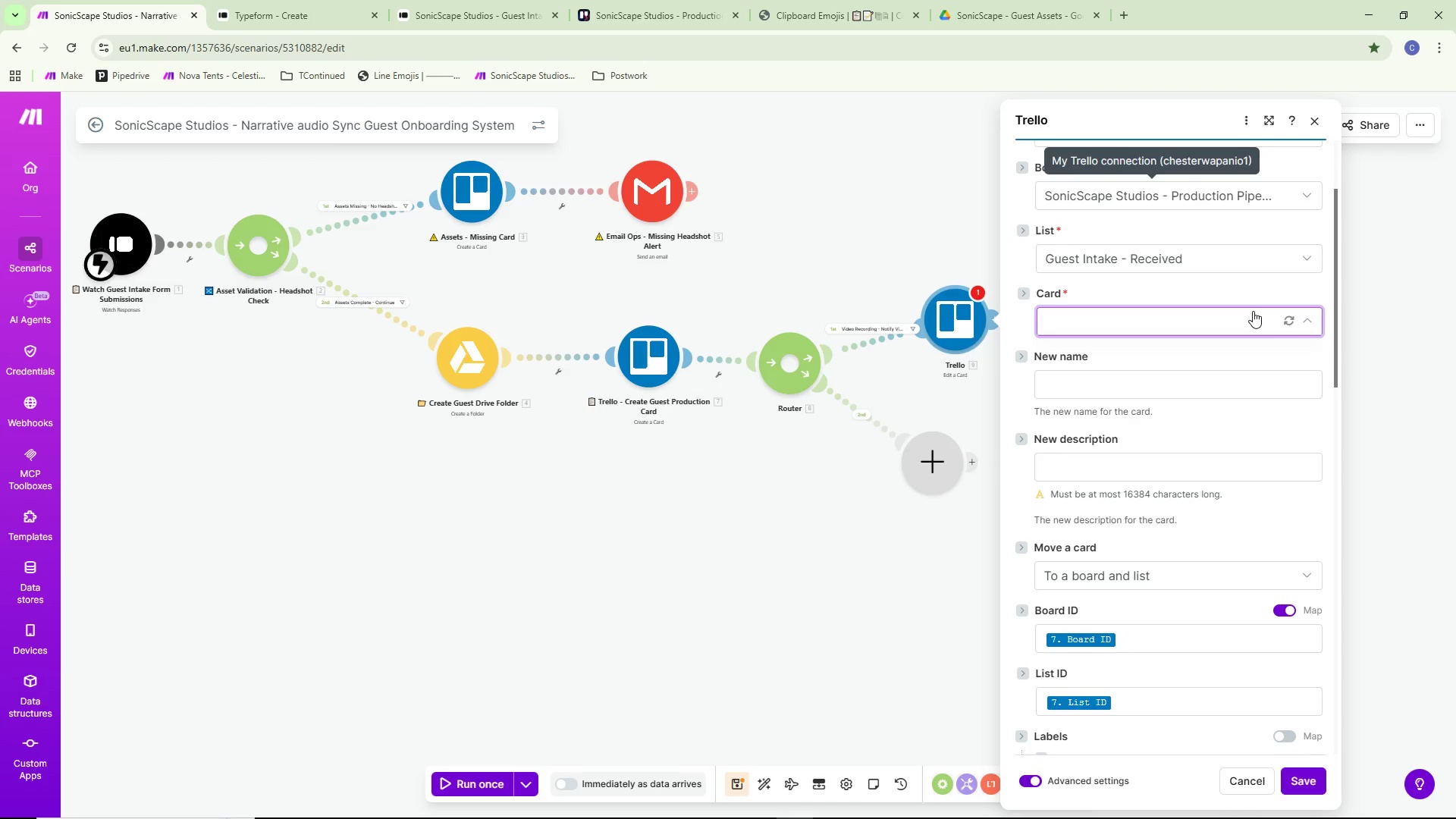 
scroll: coordinate [1253, 311], scroll_direction: up, amount: 2.0
 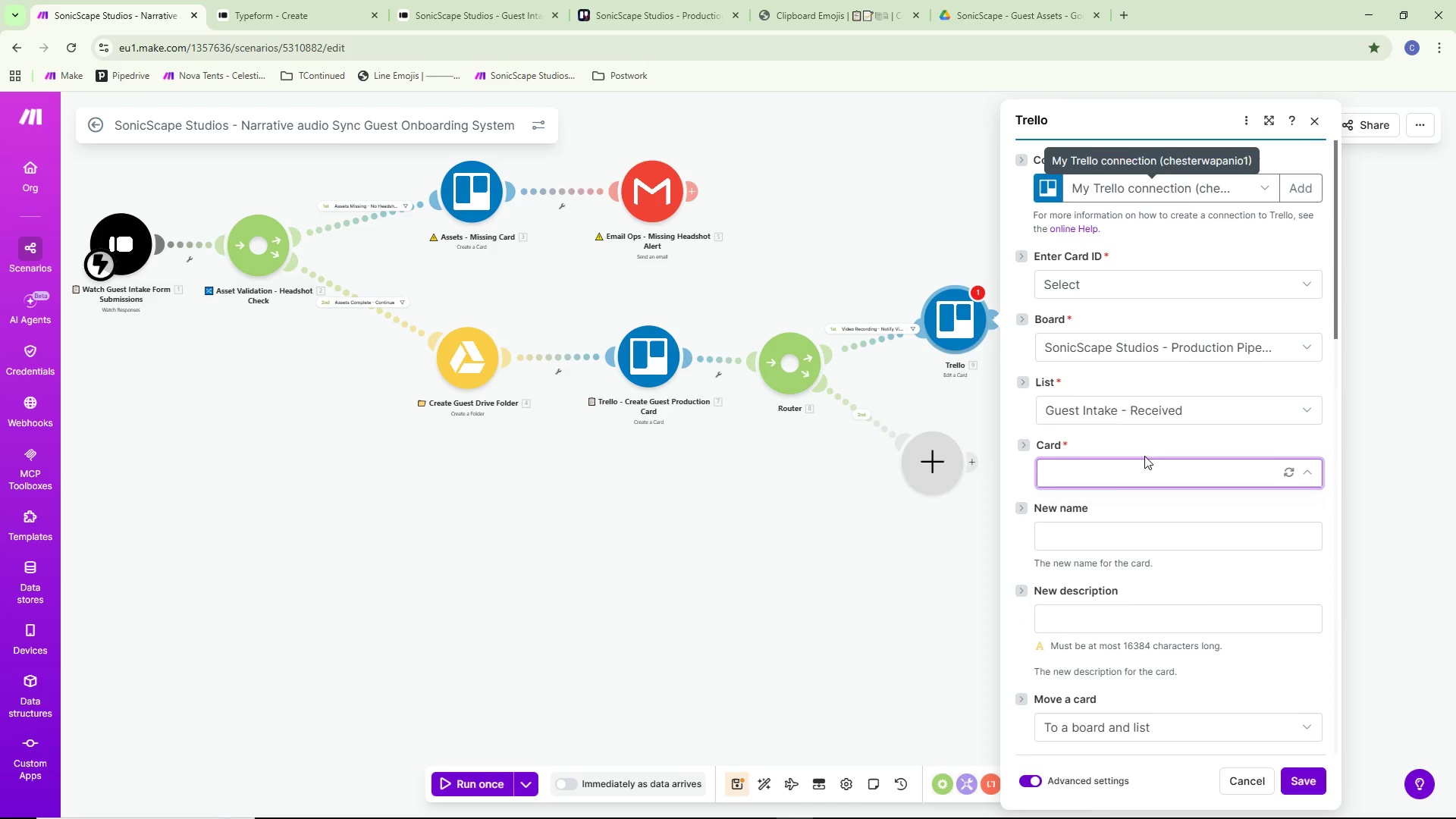 
left_click([1105, 476])
 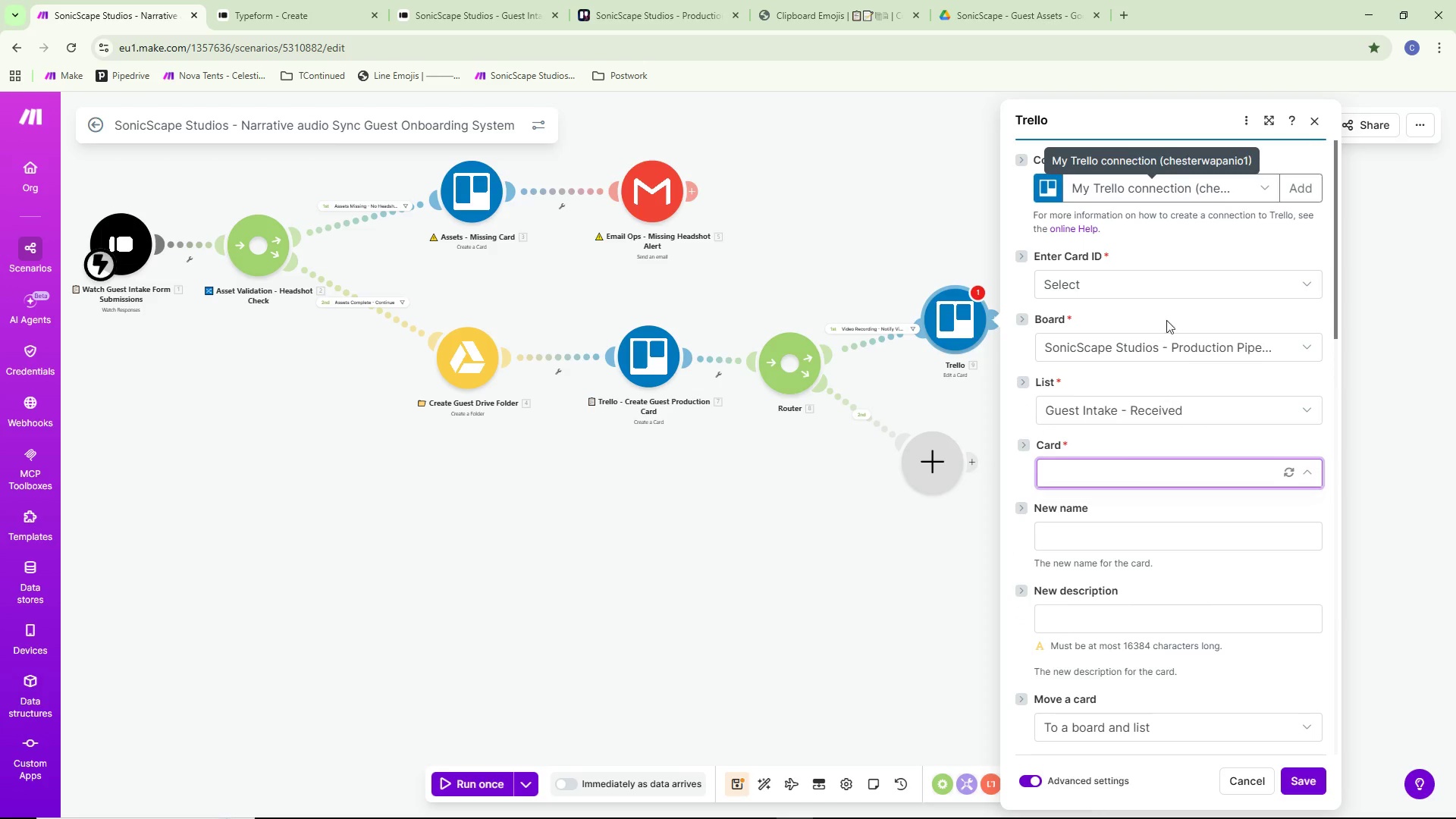 
scroll: coordinate [1172, 321], scroll_direction: down, amount: 2.0
 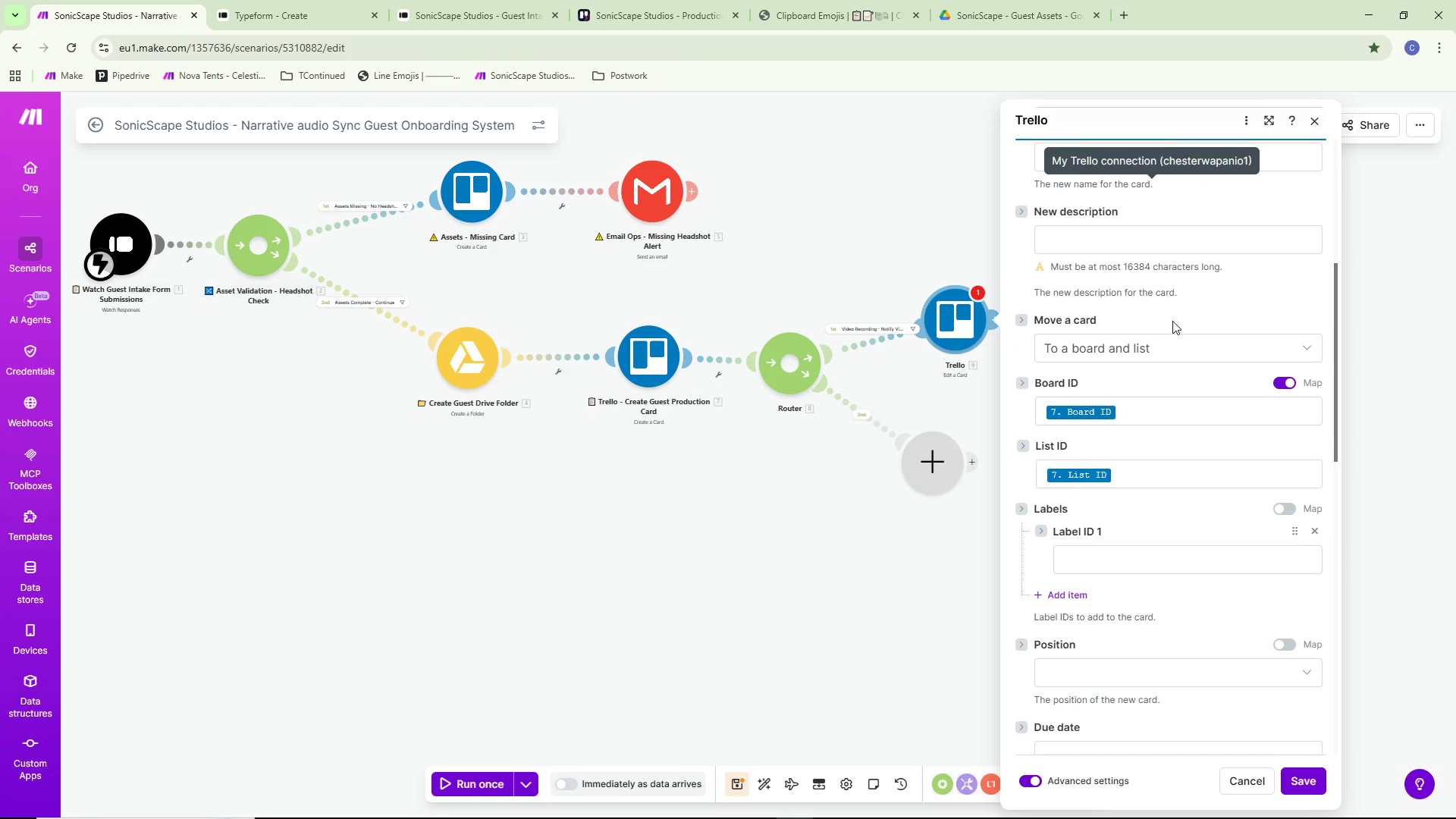 
scroll: coordinate [1172, 321], scroll_direction: up, amount: 4.0
 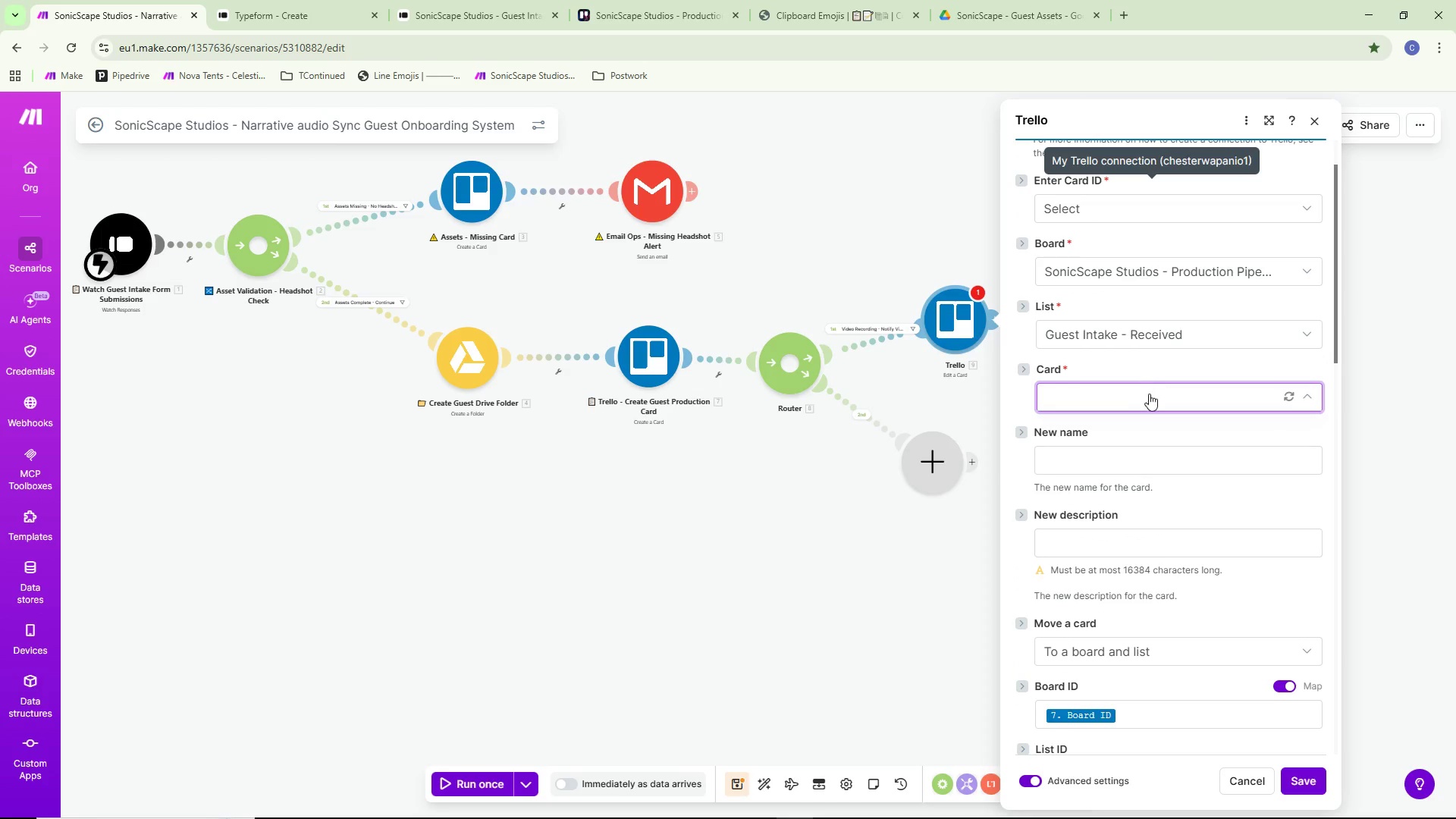 
left_click([1149, 397])
 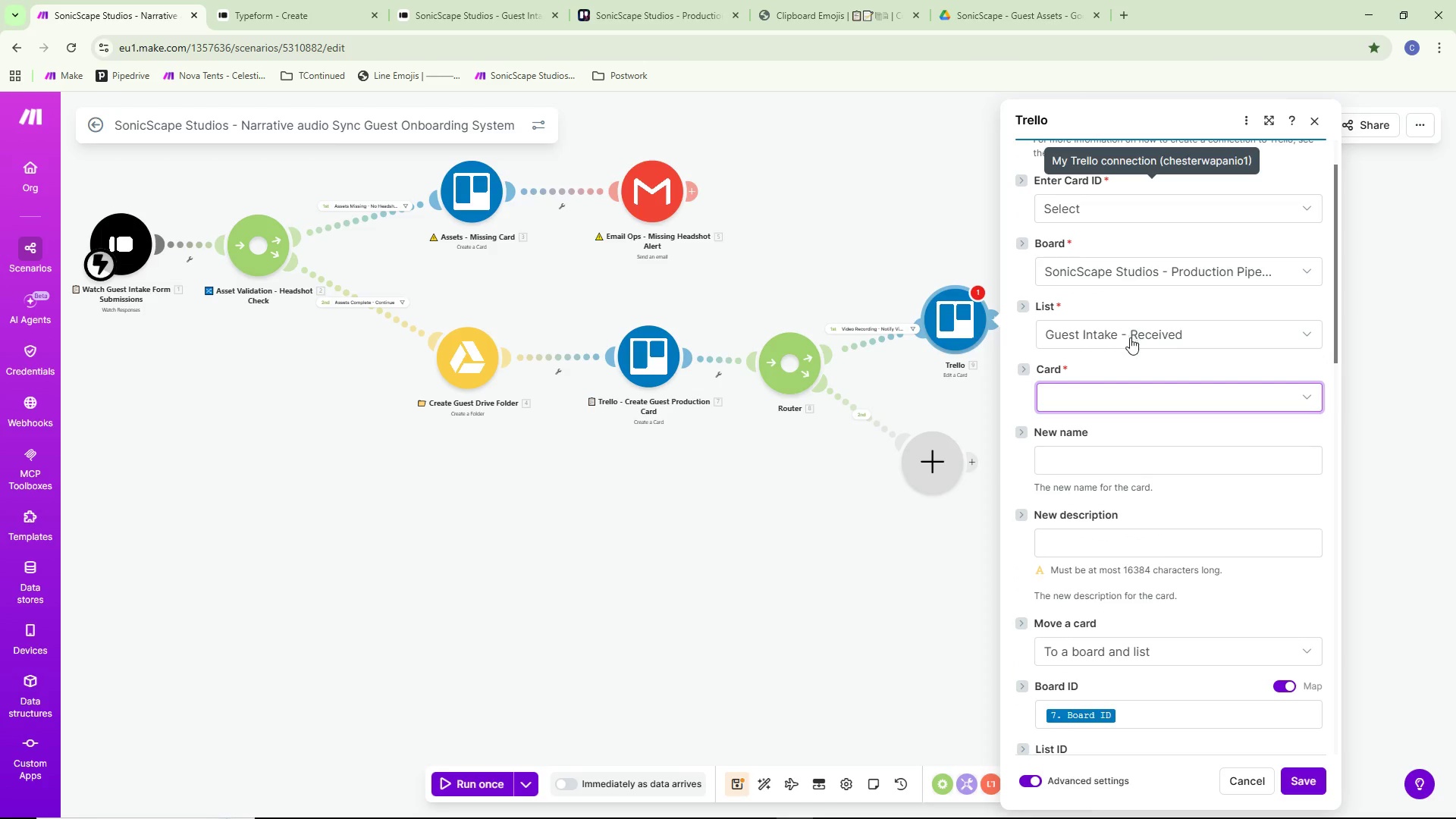 
scroll: coordinate [1135, 294], scroll_direction: up, amount: 2.0
 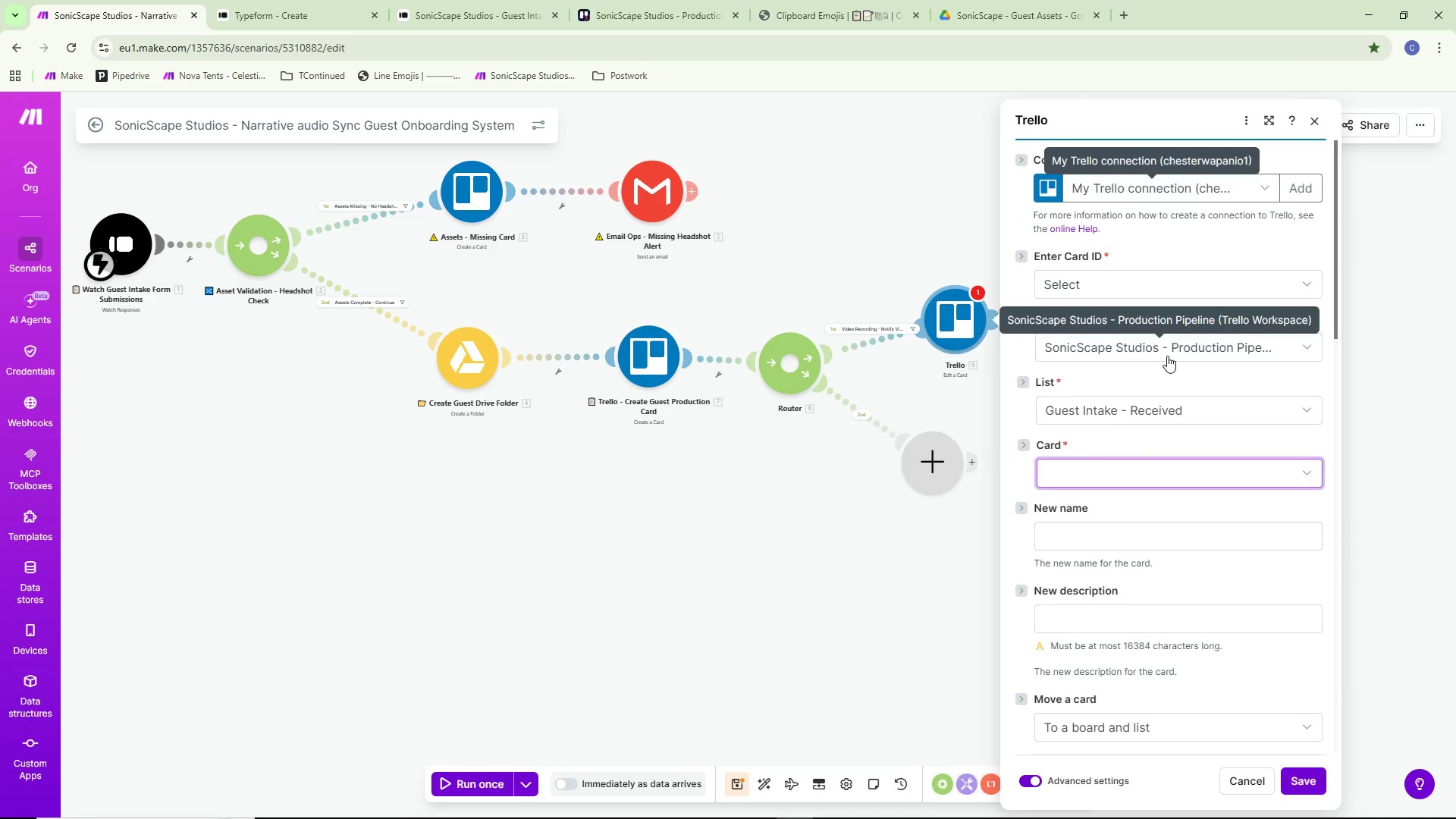 
left_click([1165, 419])
 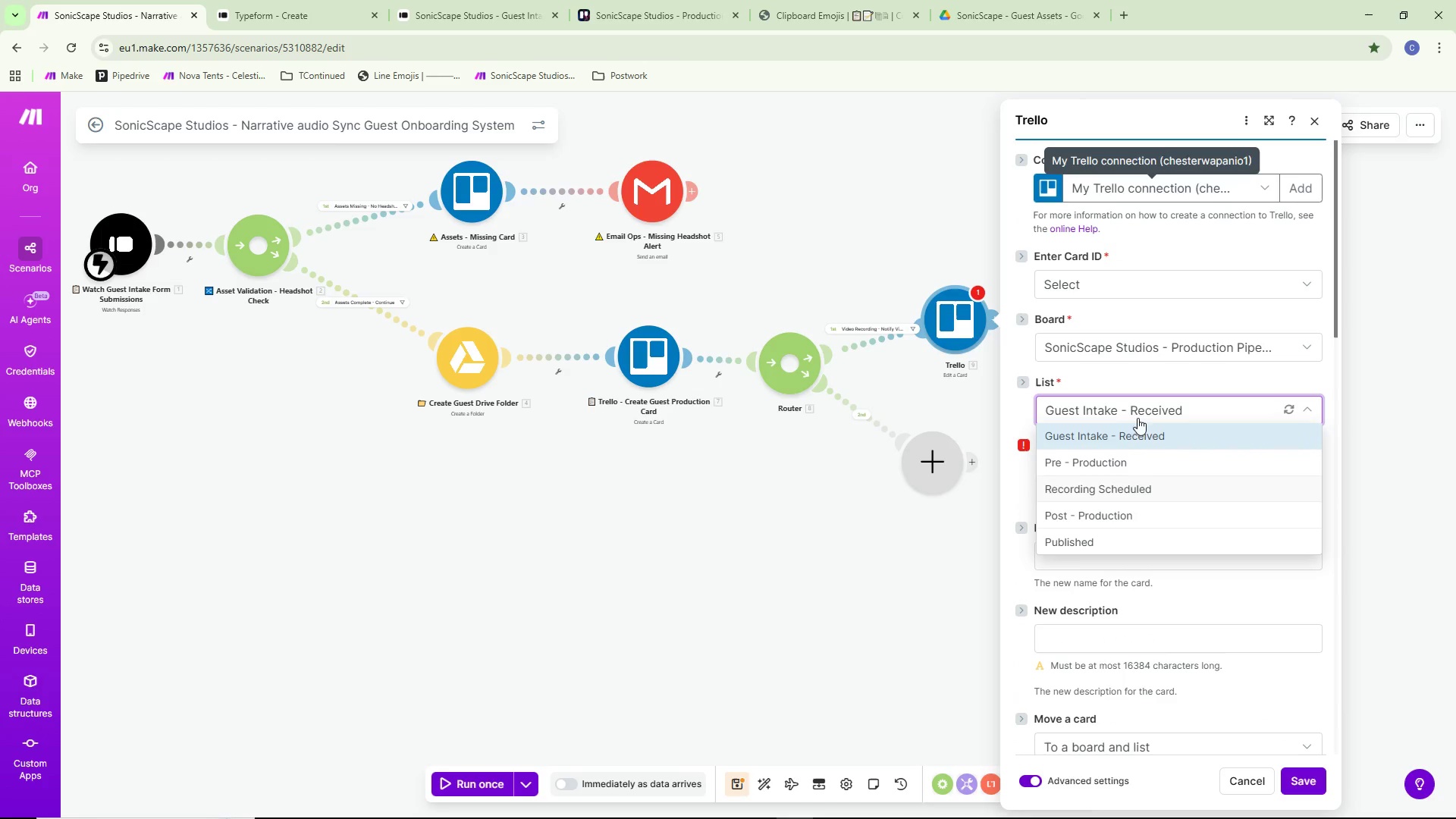 
left_click([1161, 362])
 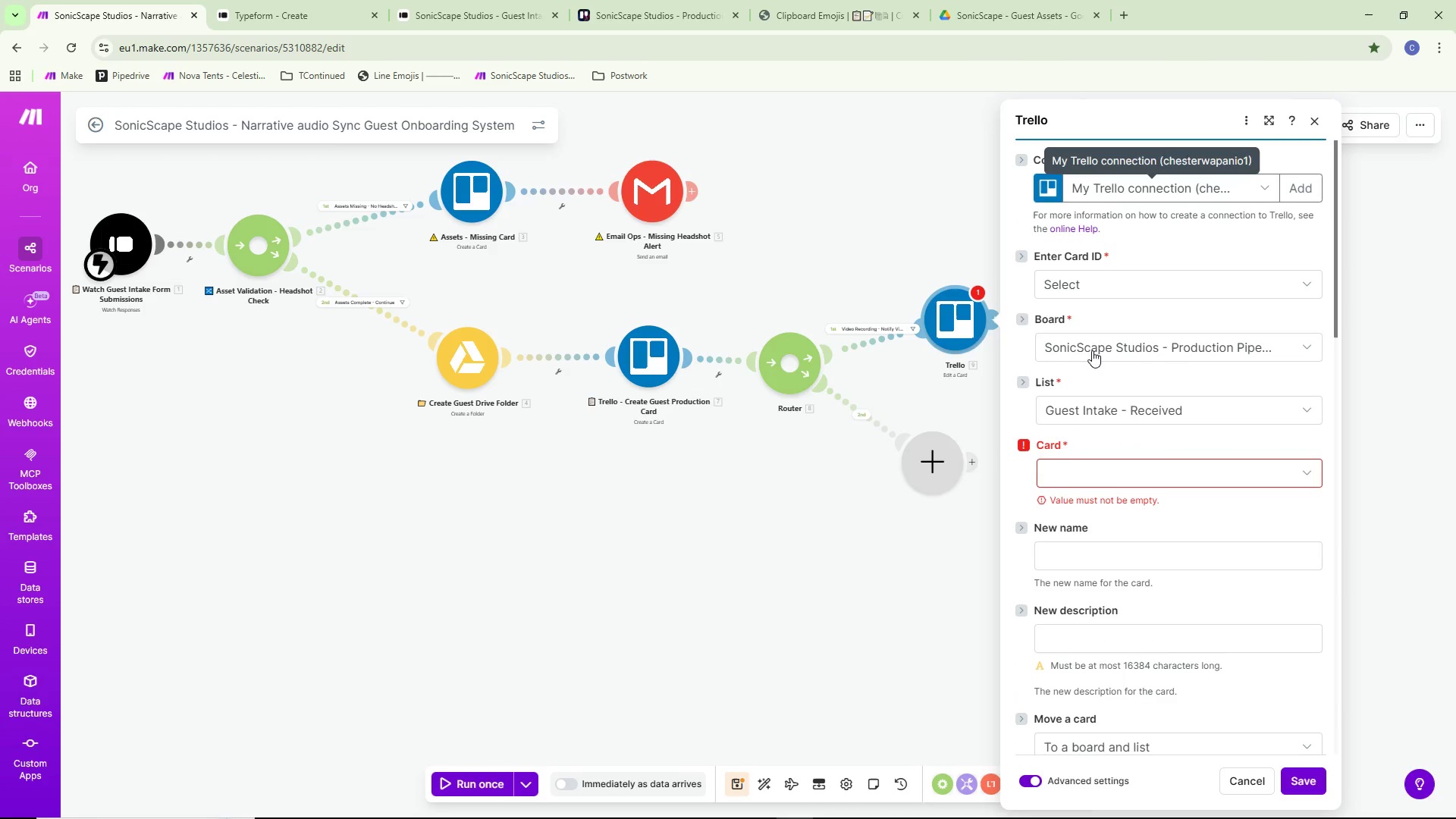 
left_click([1097, 334])
 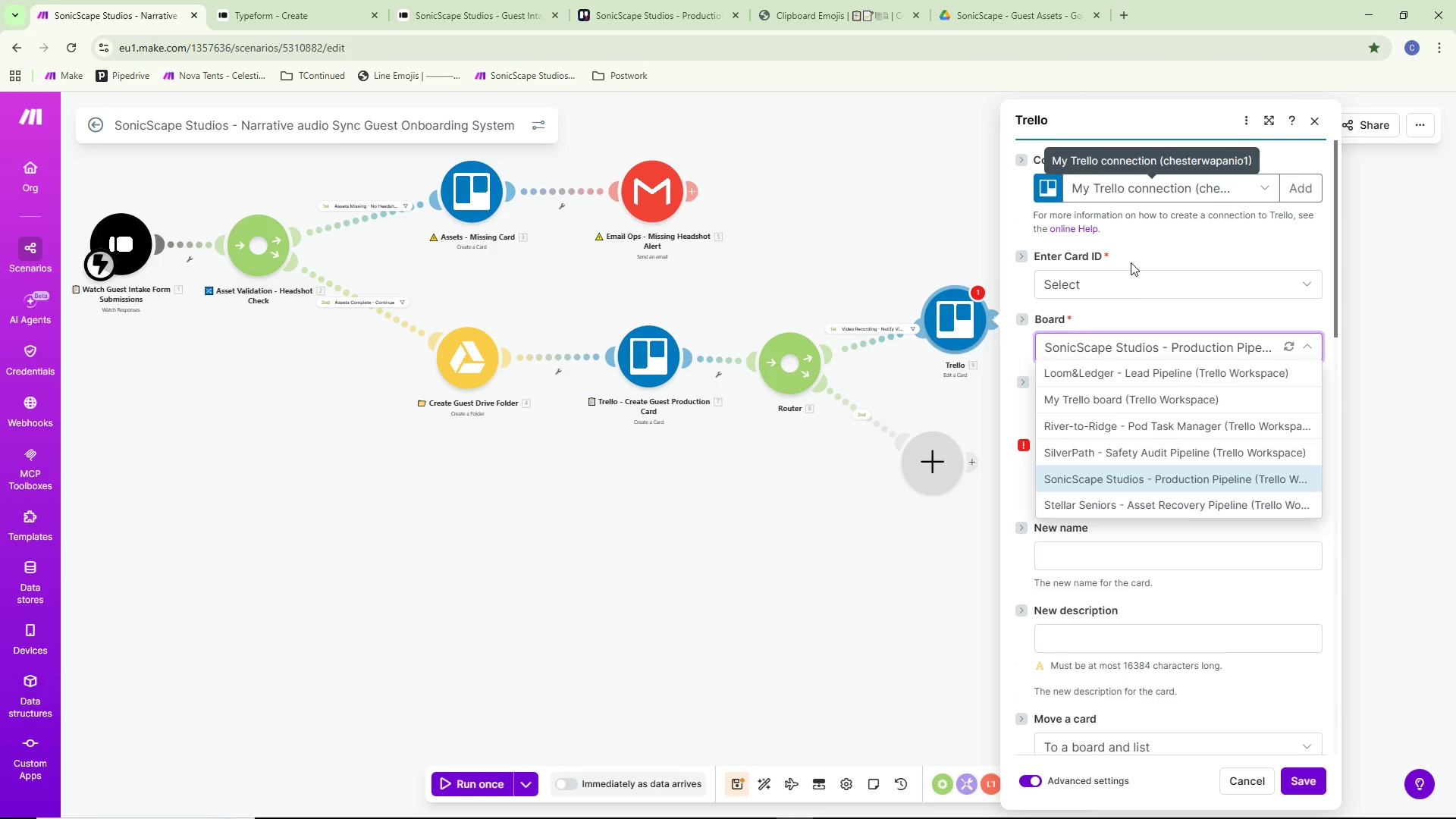 
double_click([1122, 282])
 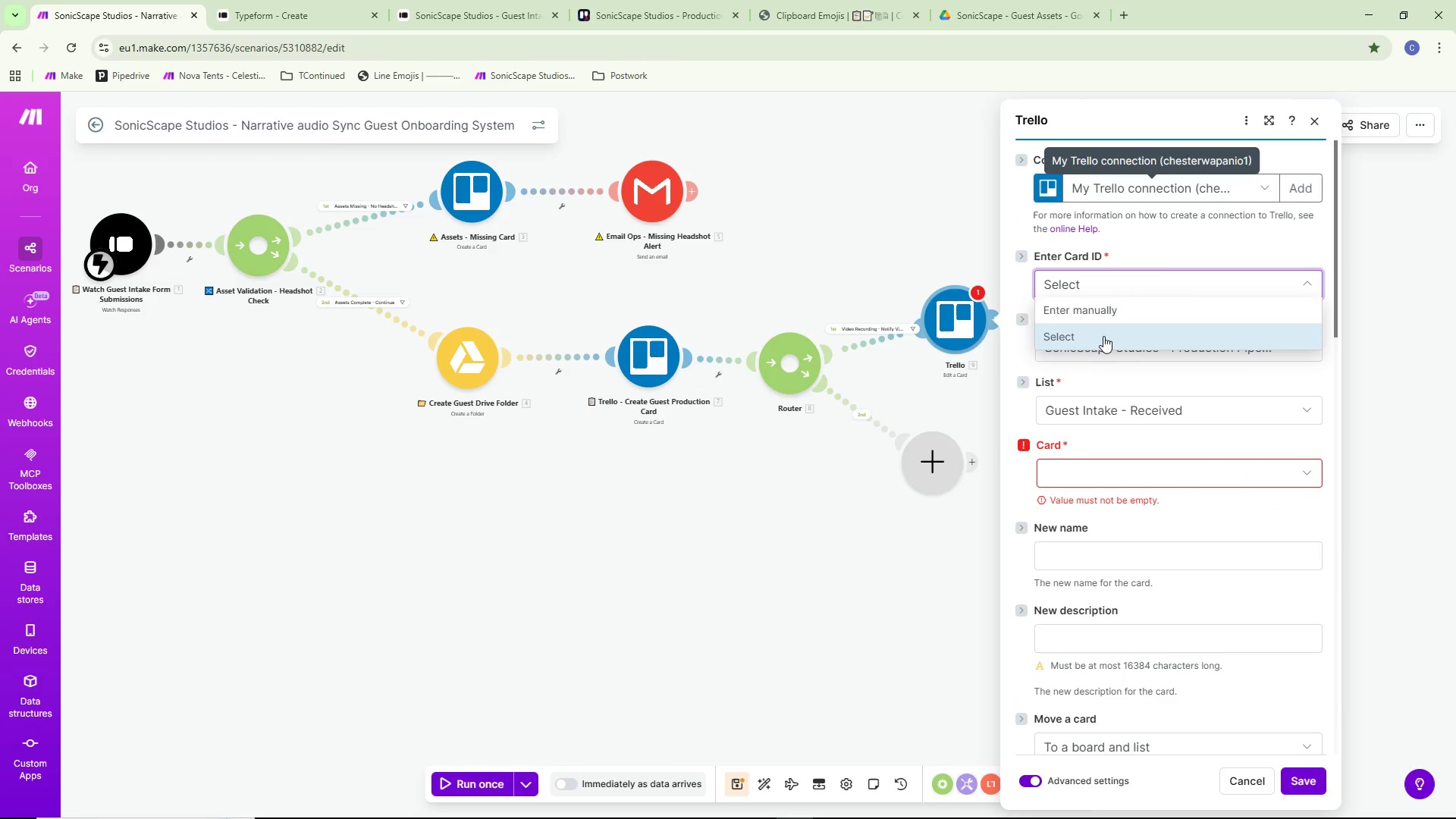 
left_click([1102, 337])
 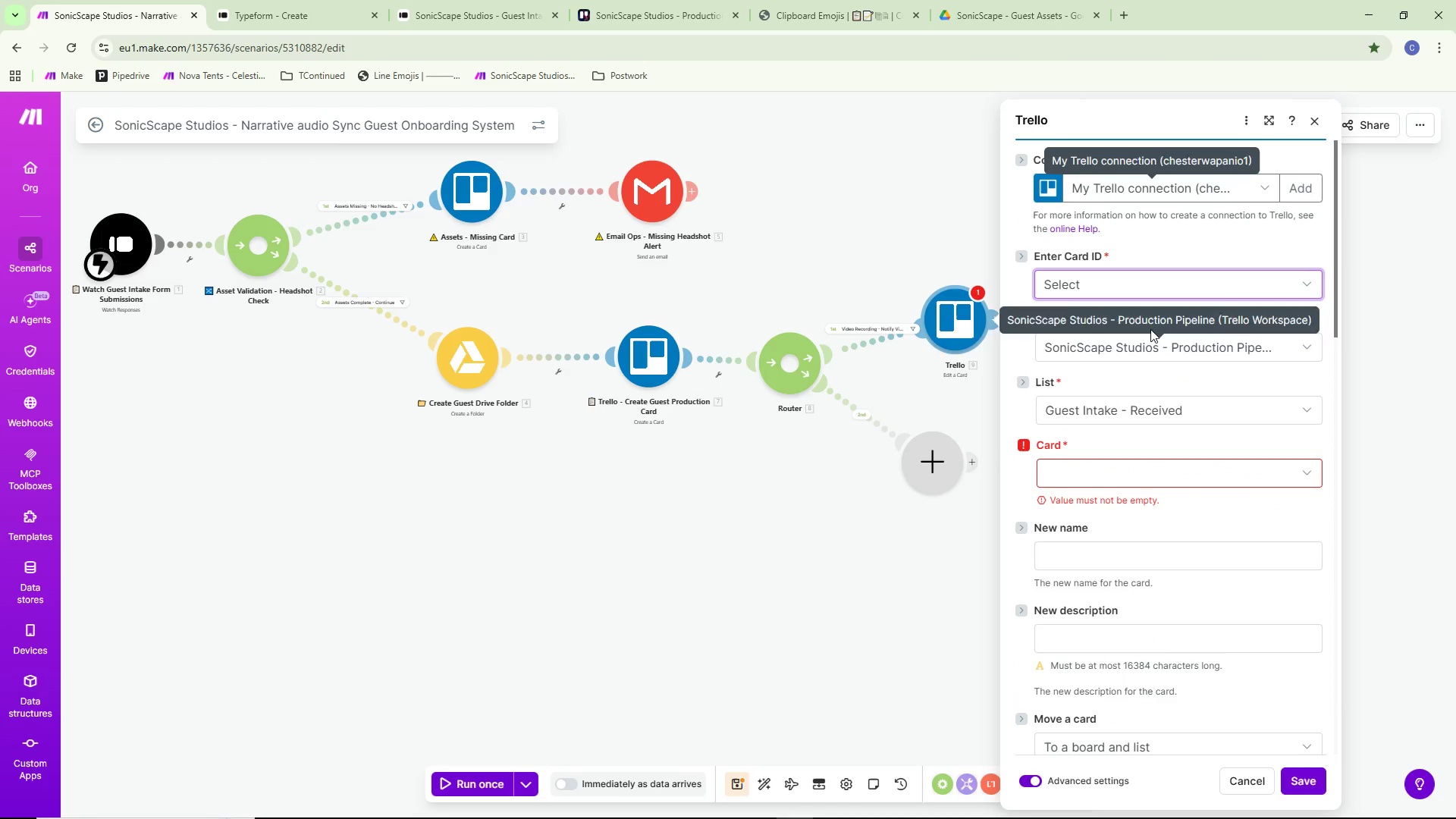 
left_click([1131, 288])
 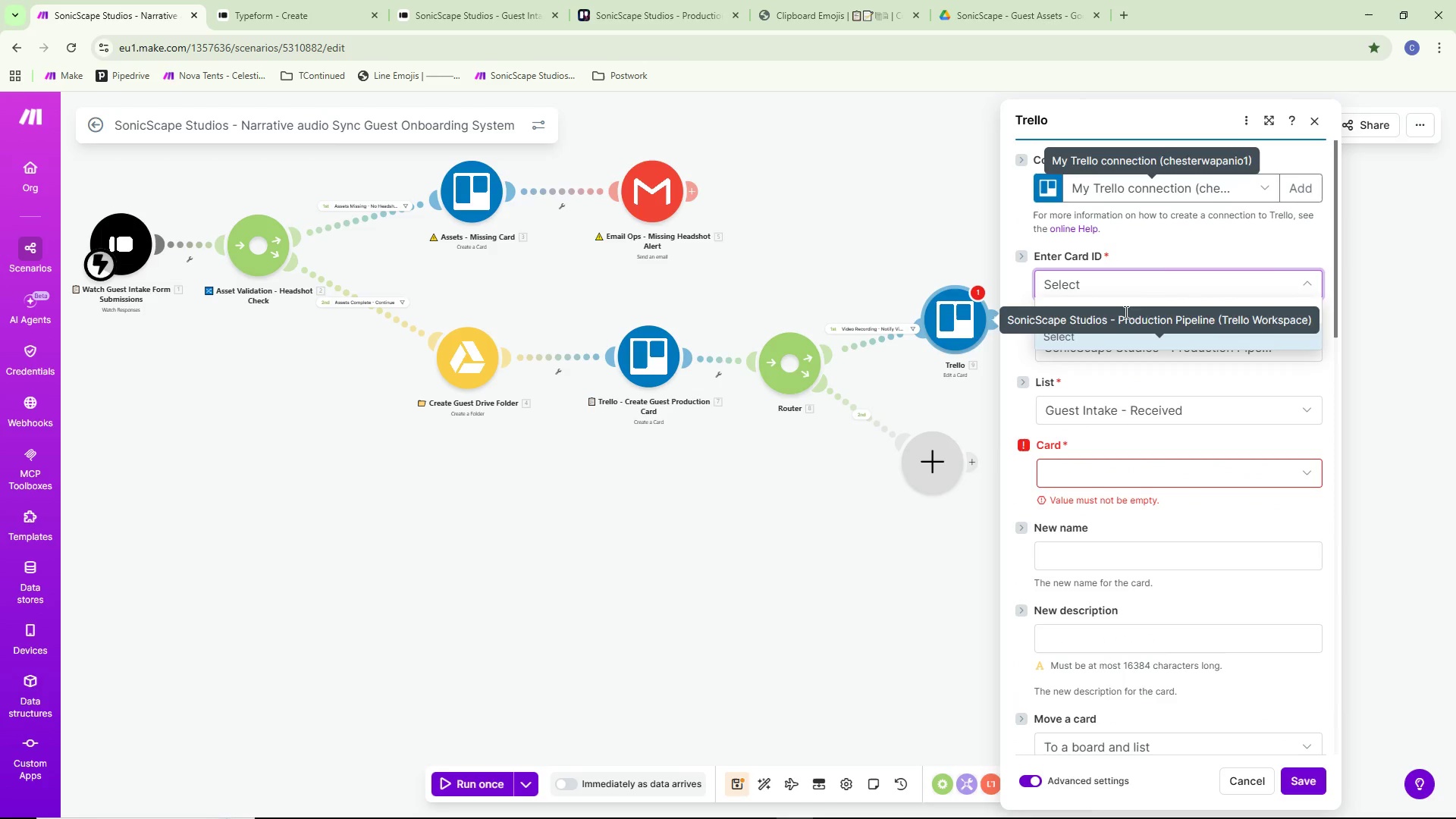 
left_click([1127, 310])
 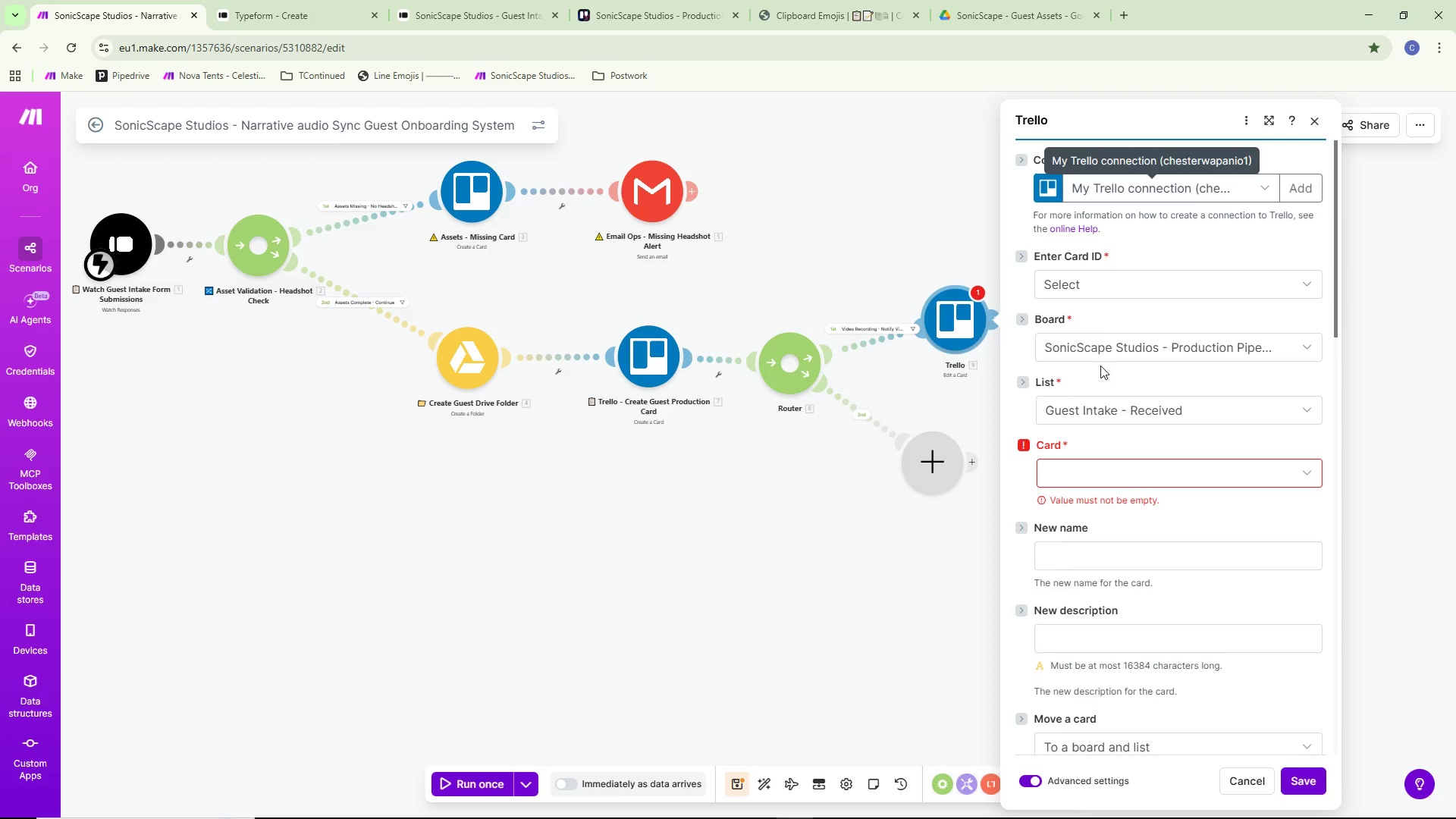 
left_click([1107, 292])
 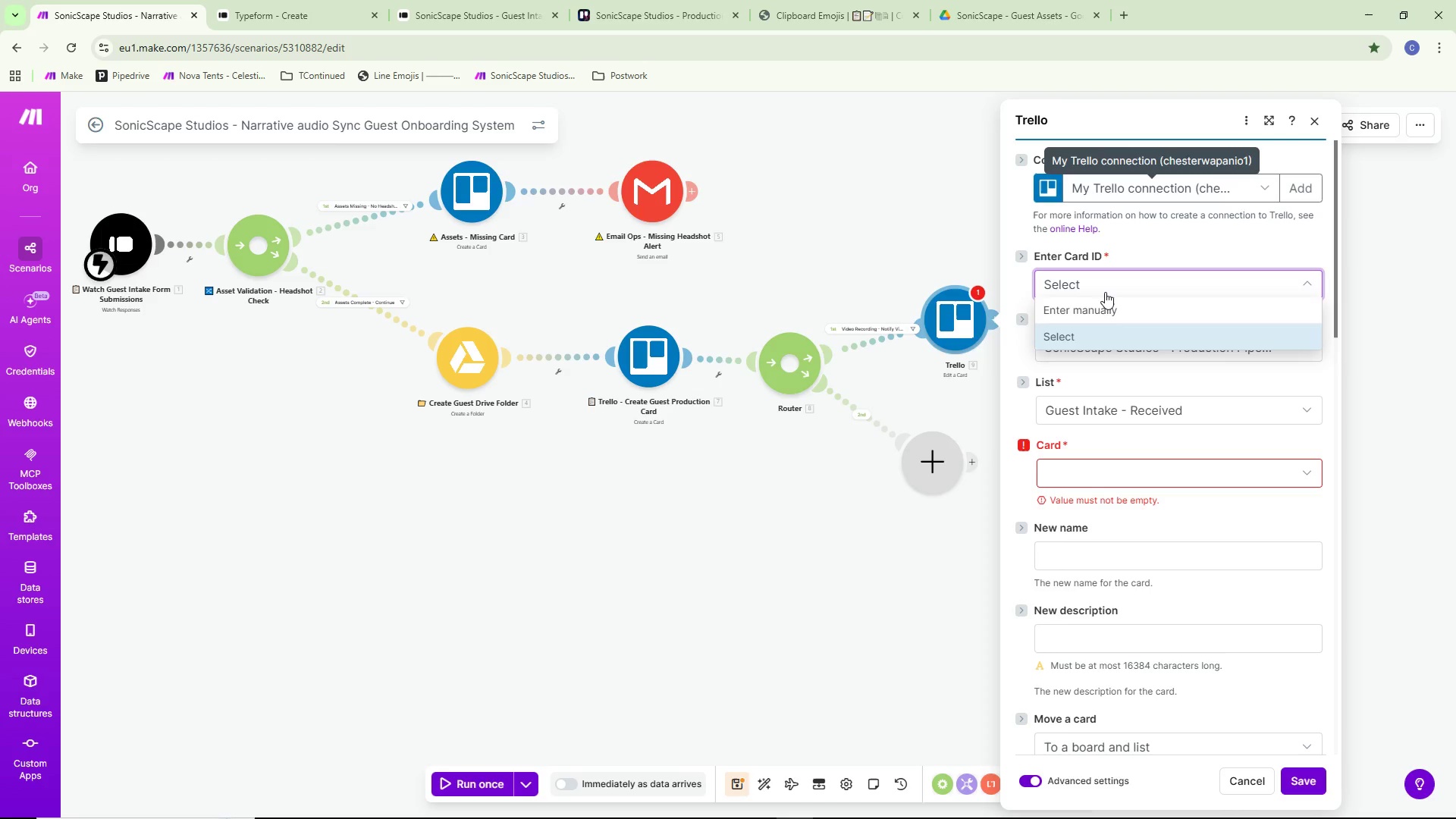 
left_click([1099, 305])
 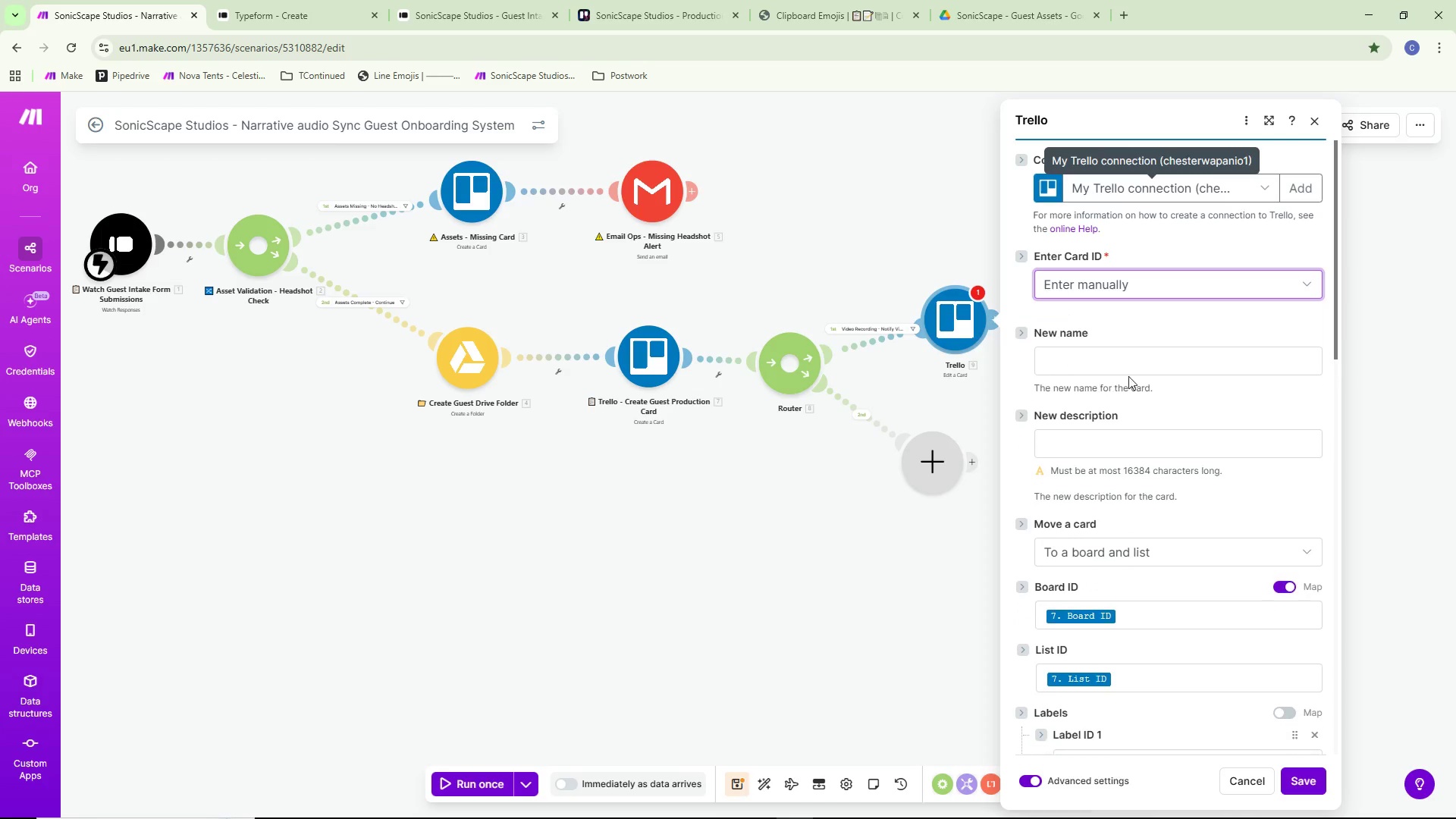 
scroll: coordinate [1171, 431], scroll_direction: down, amount: 3.0
 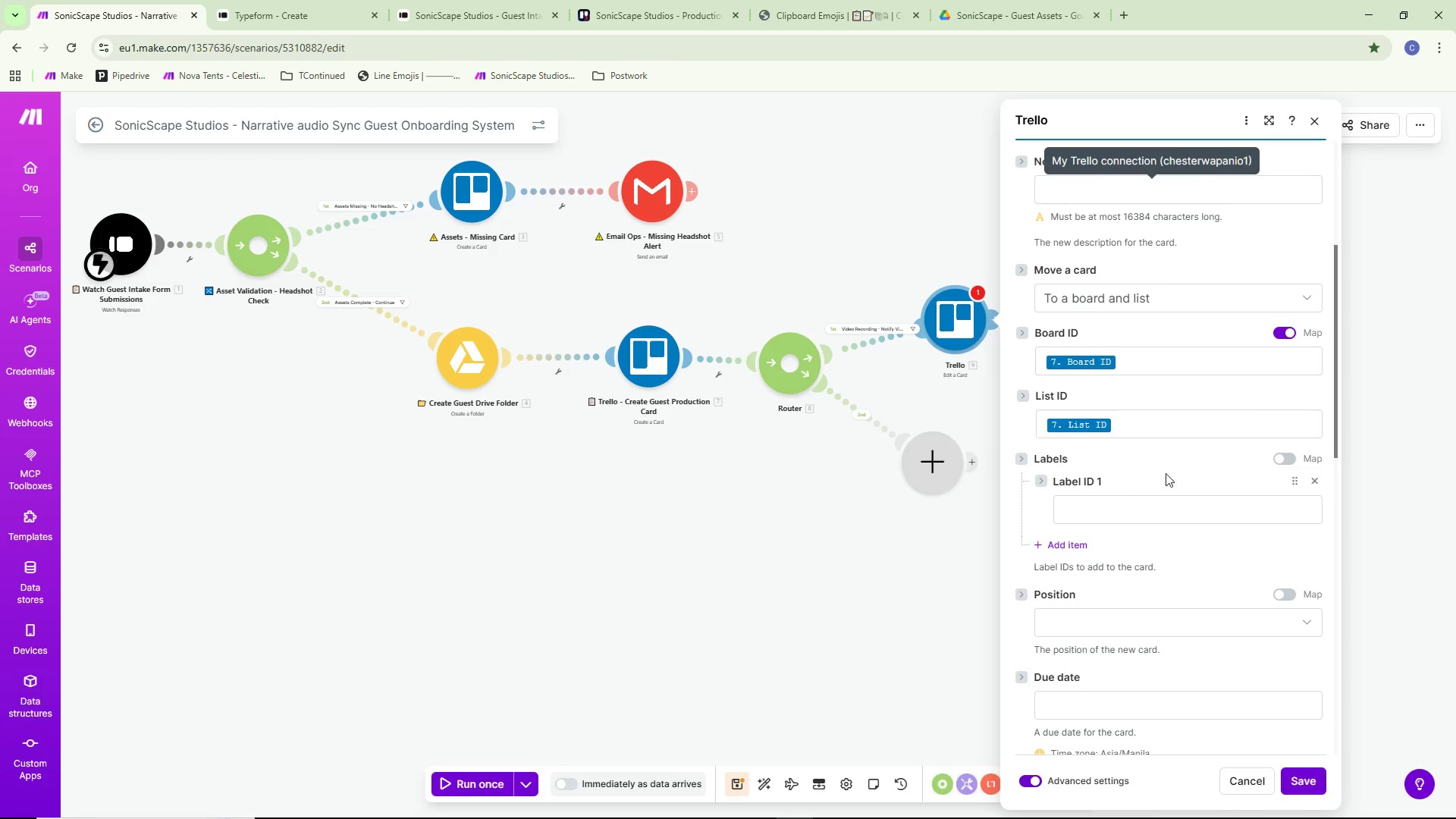 
left_click([1124, 513])
 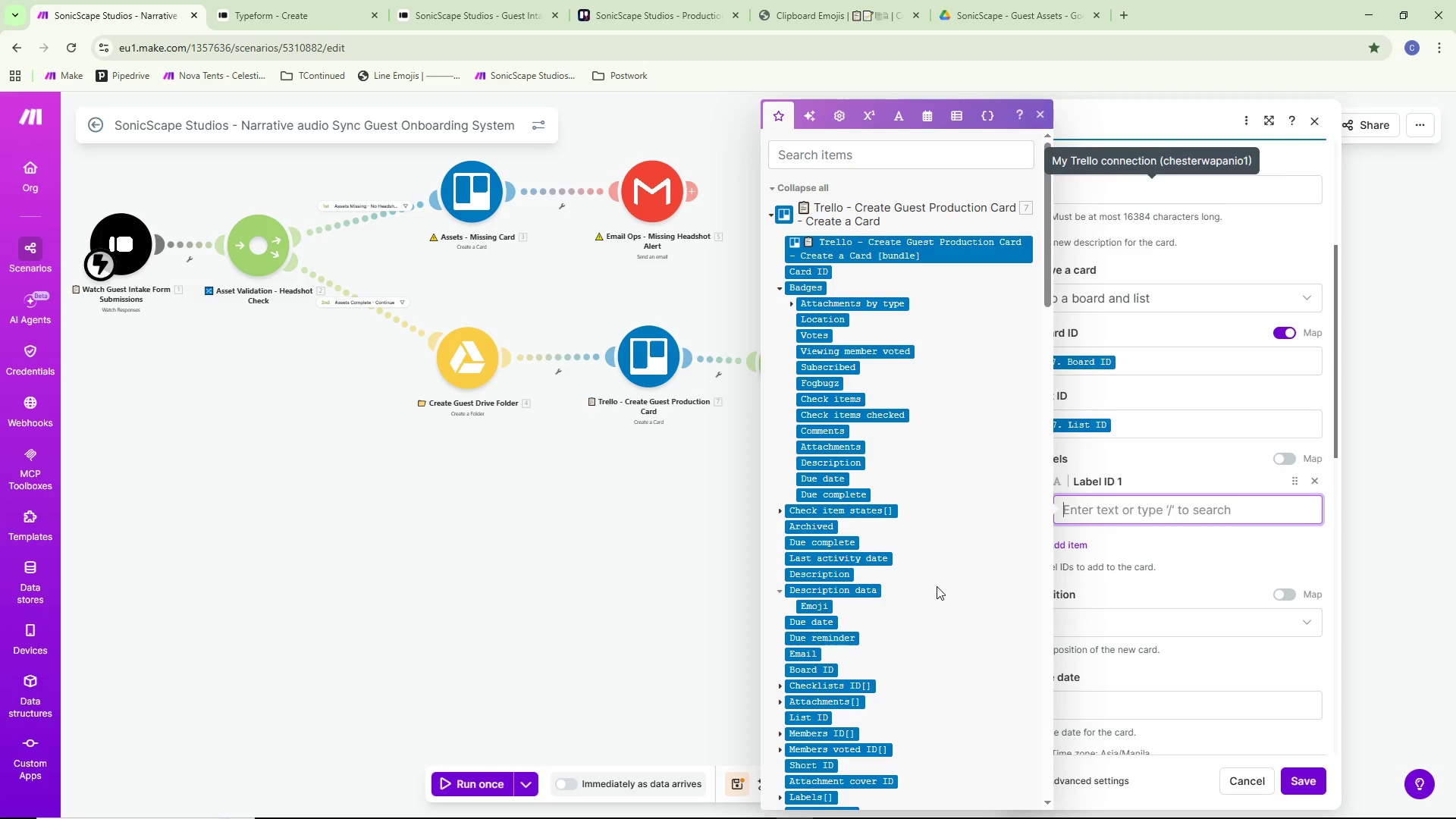 
wait(42.23)
 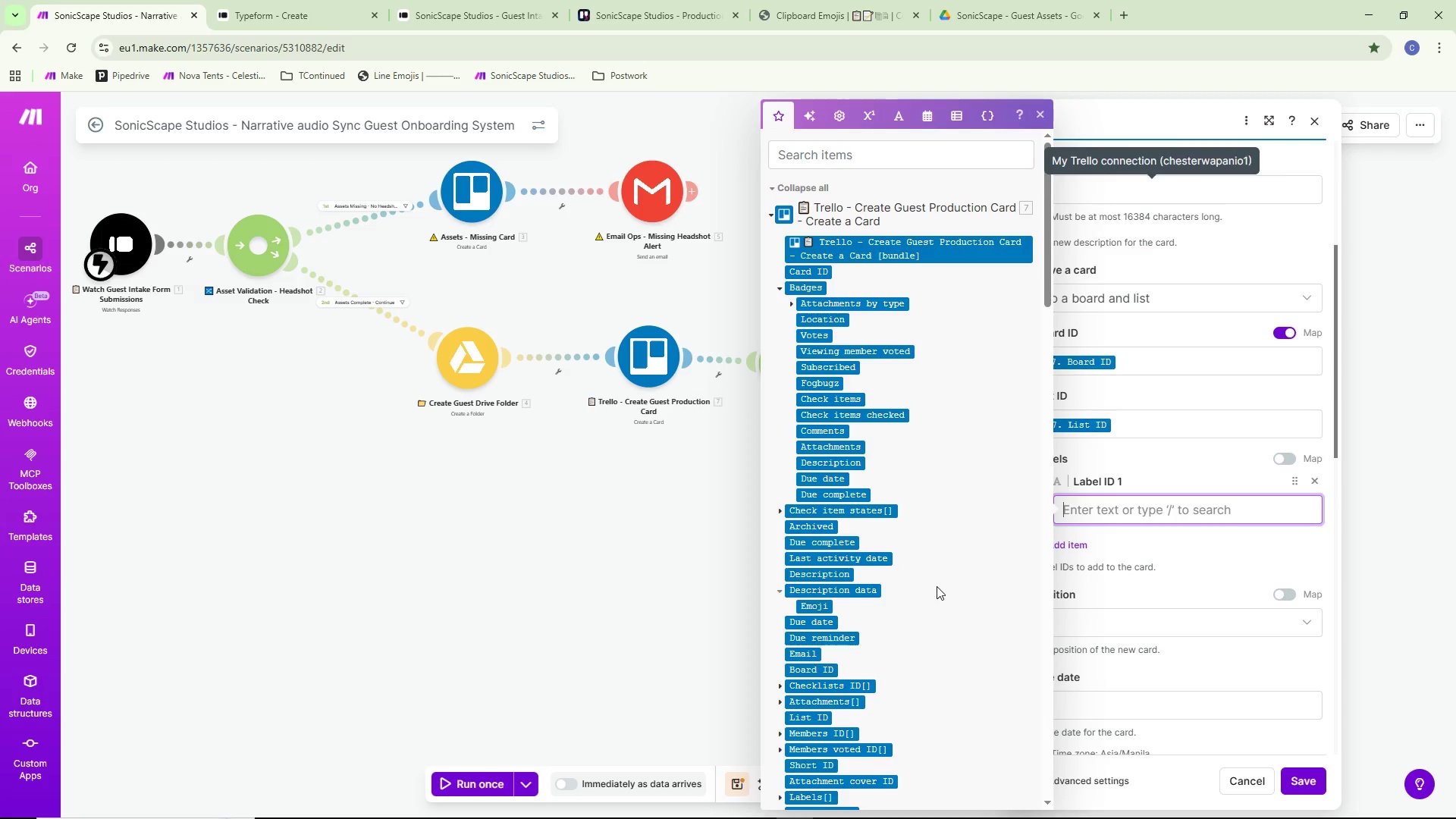 
scroll: coordinate [1277, 544], scroll_direction: down, amount: 1.0
 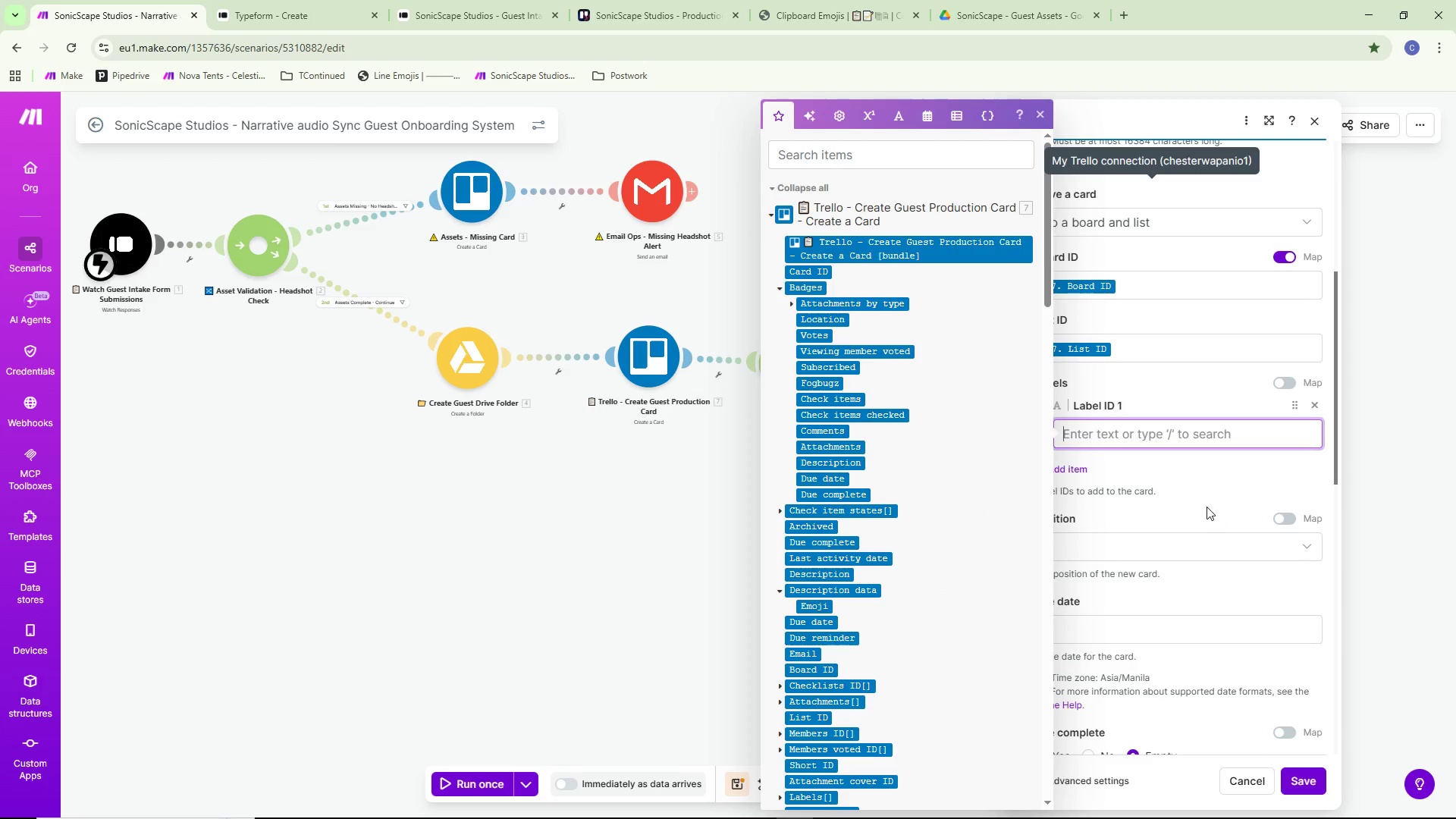 
left_click([1296, 403])
 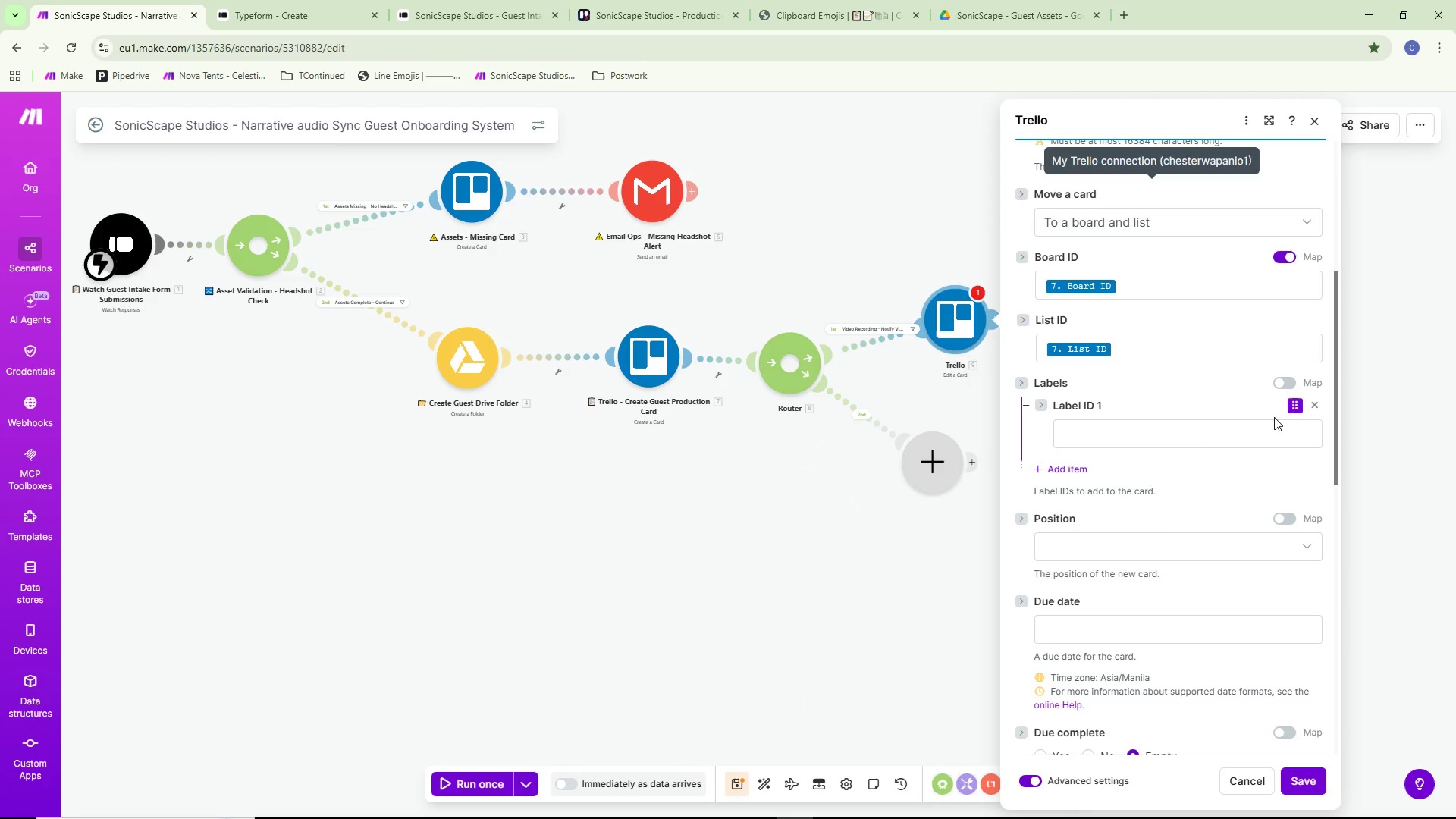 
left_click([1211, 435])
 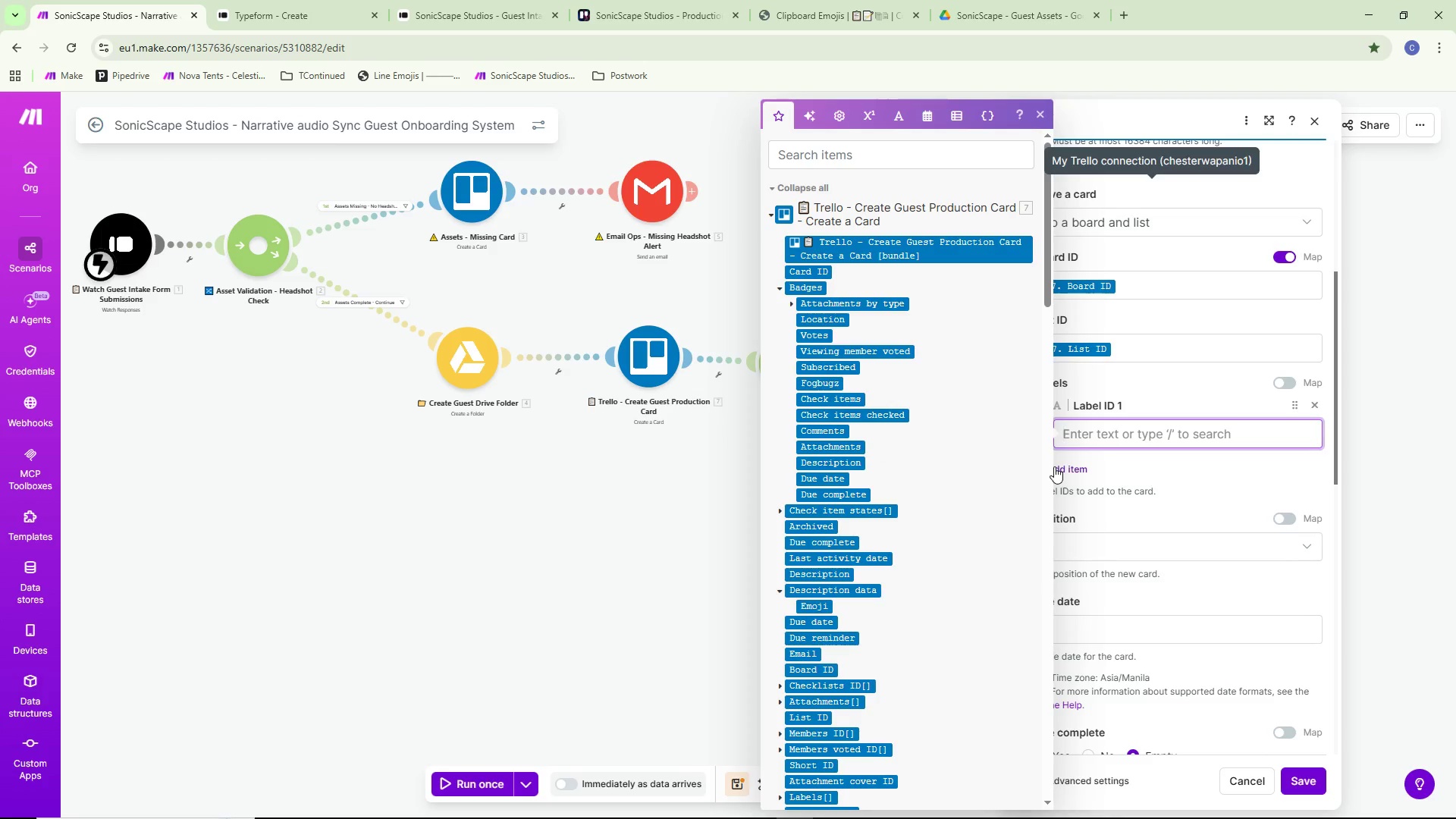 
left_click([1077, 467])
 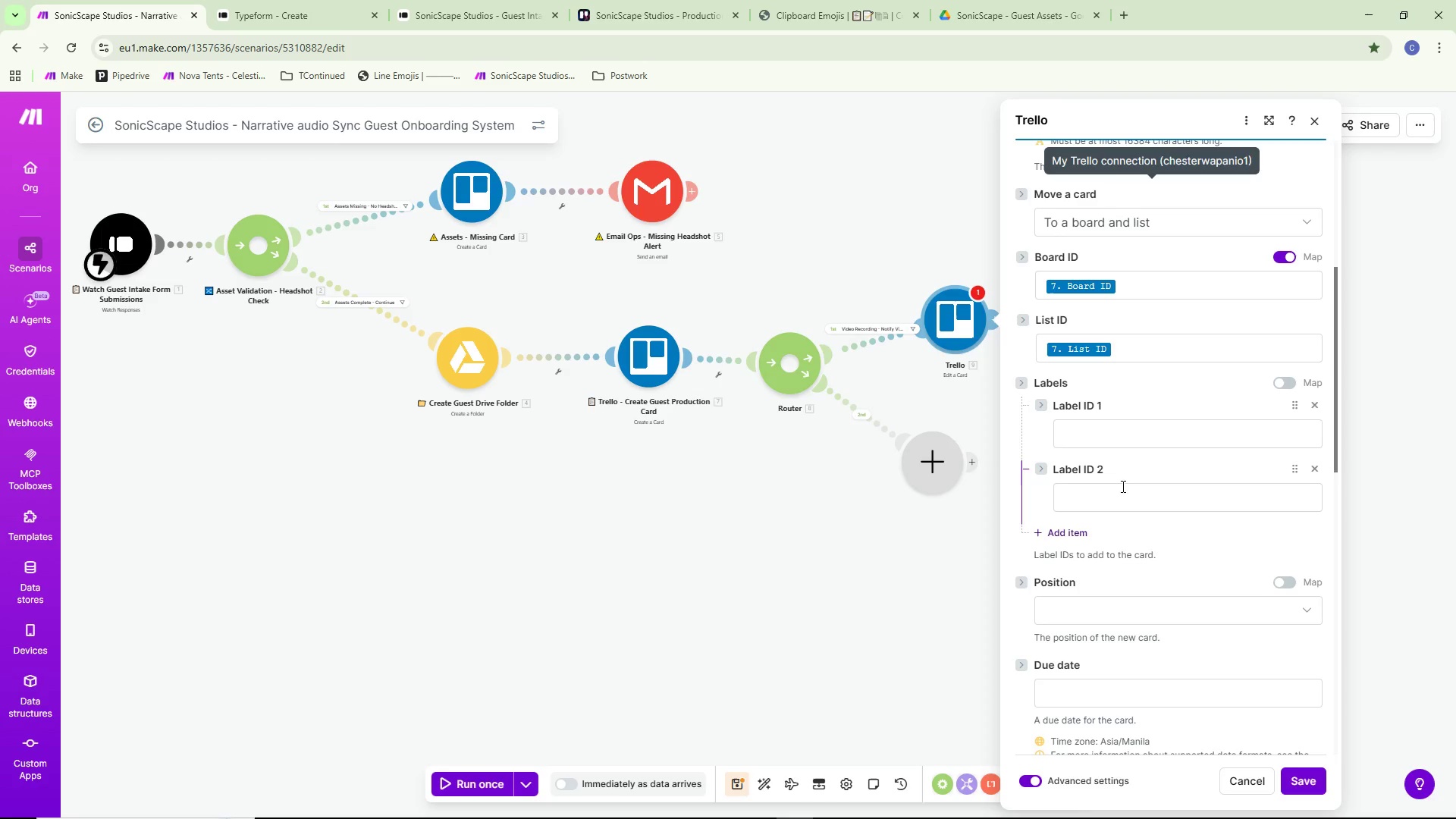 
left_click([1122, 503])
 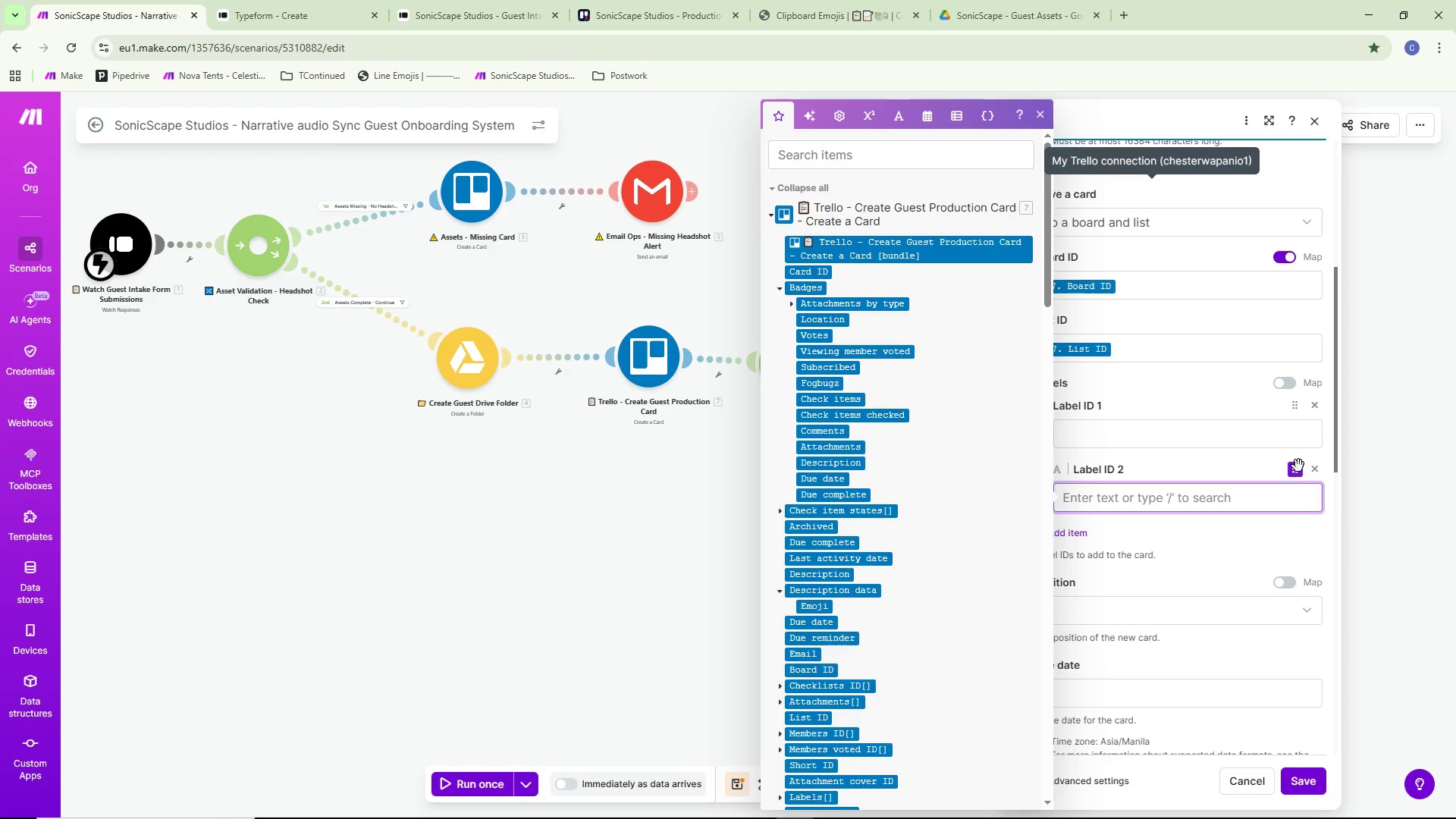 
left_click([1313, 470])
 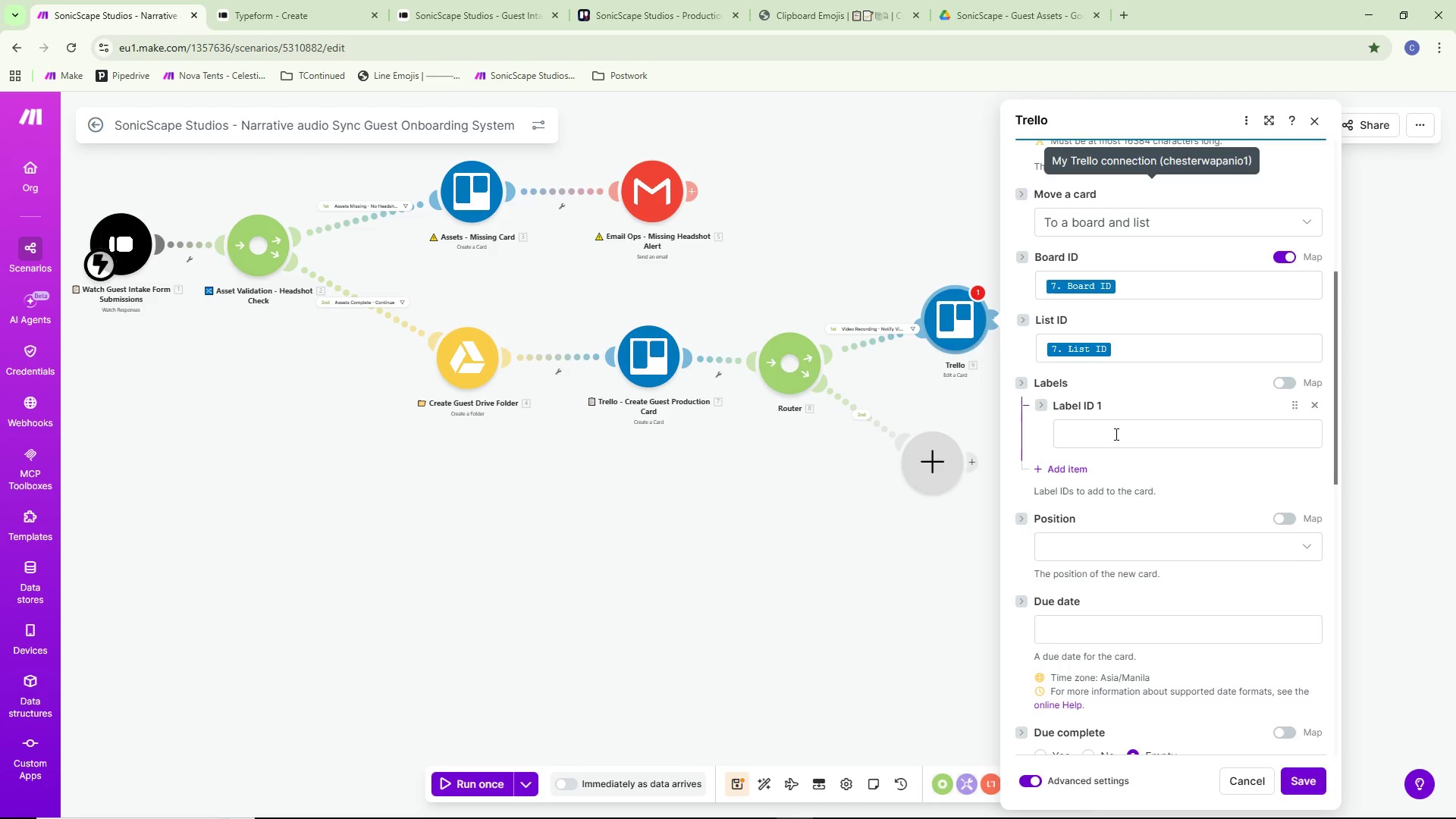 
left_click([1109, 433])
 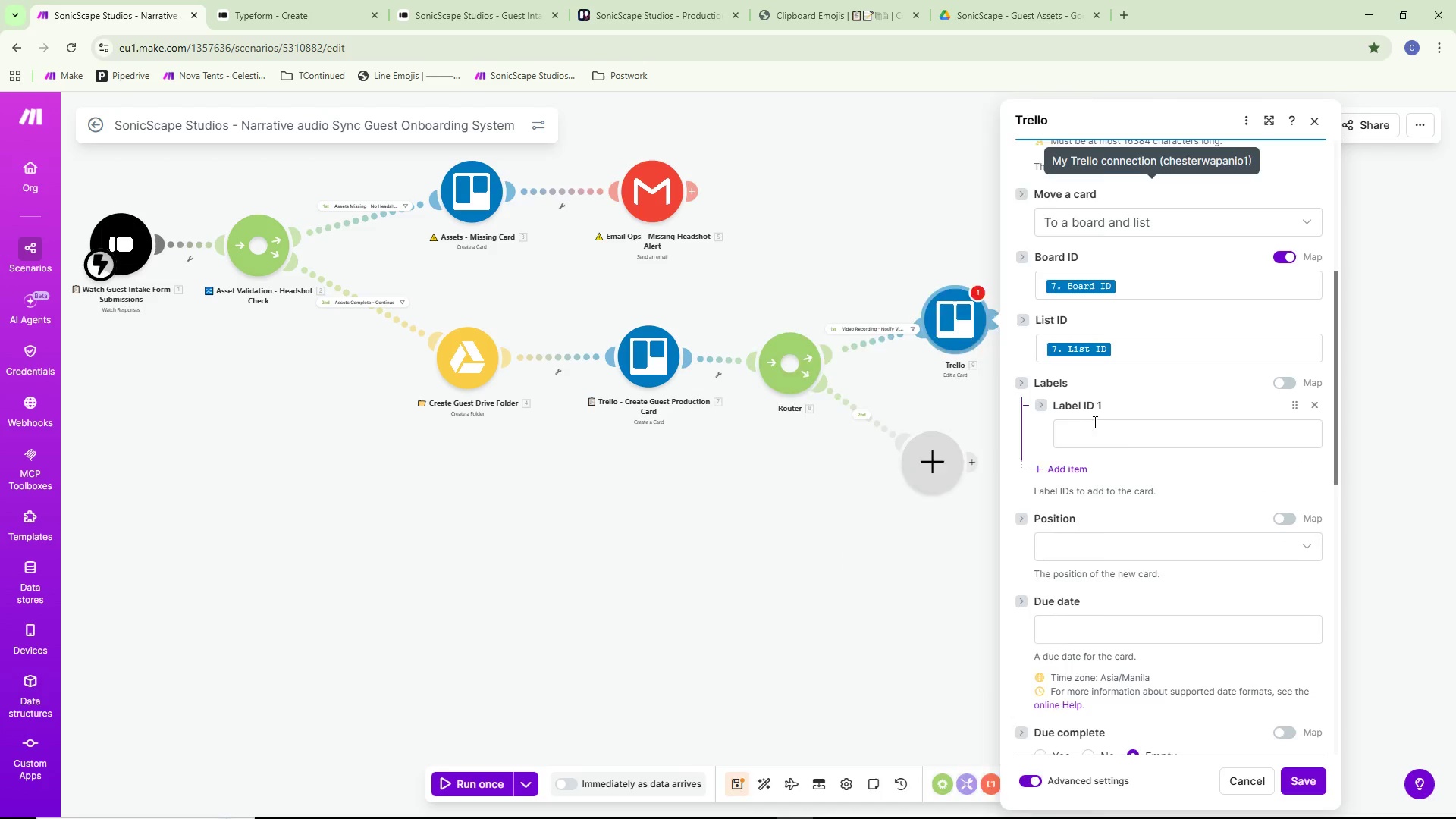 
mouse_move([1115, 441])
 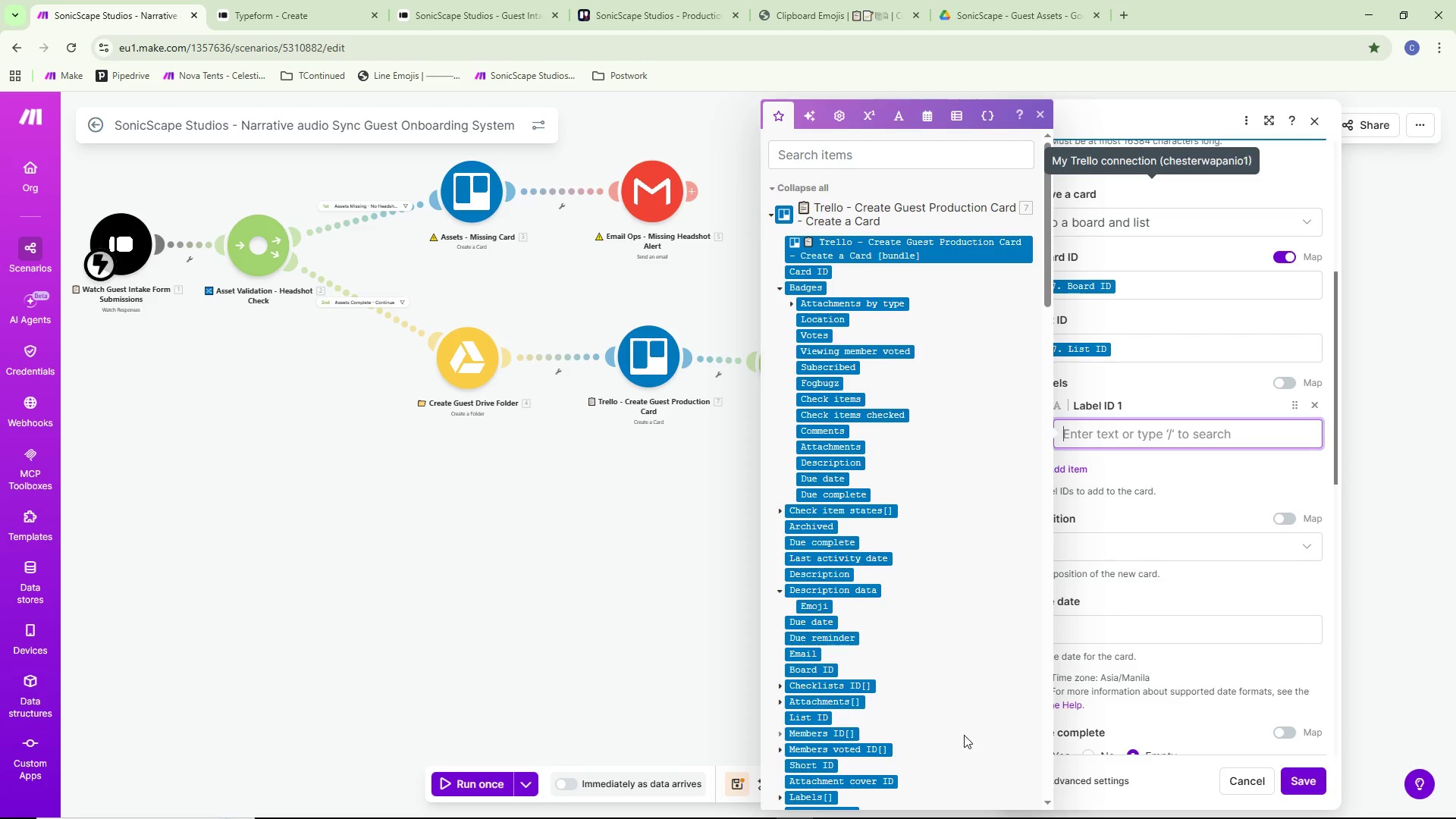 
wait(26.19)
 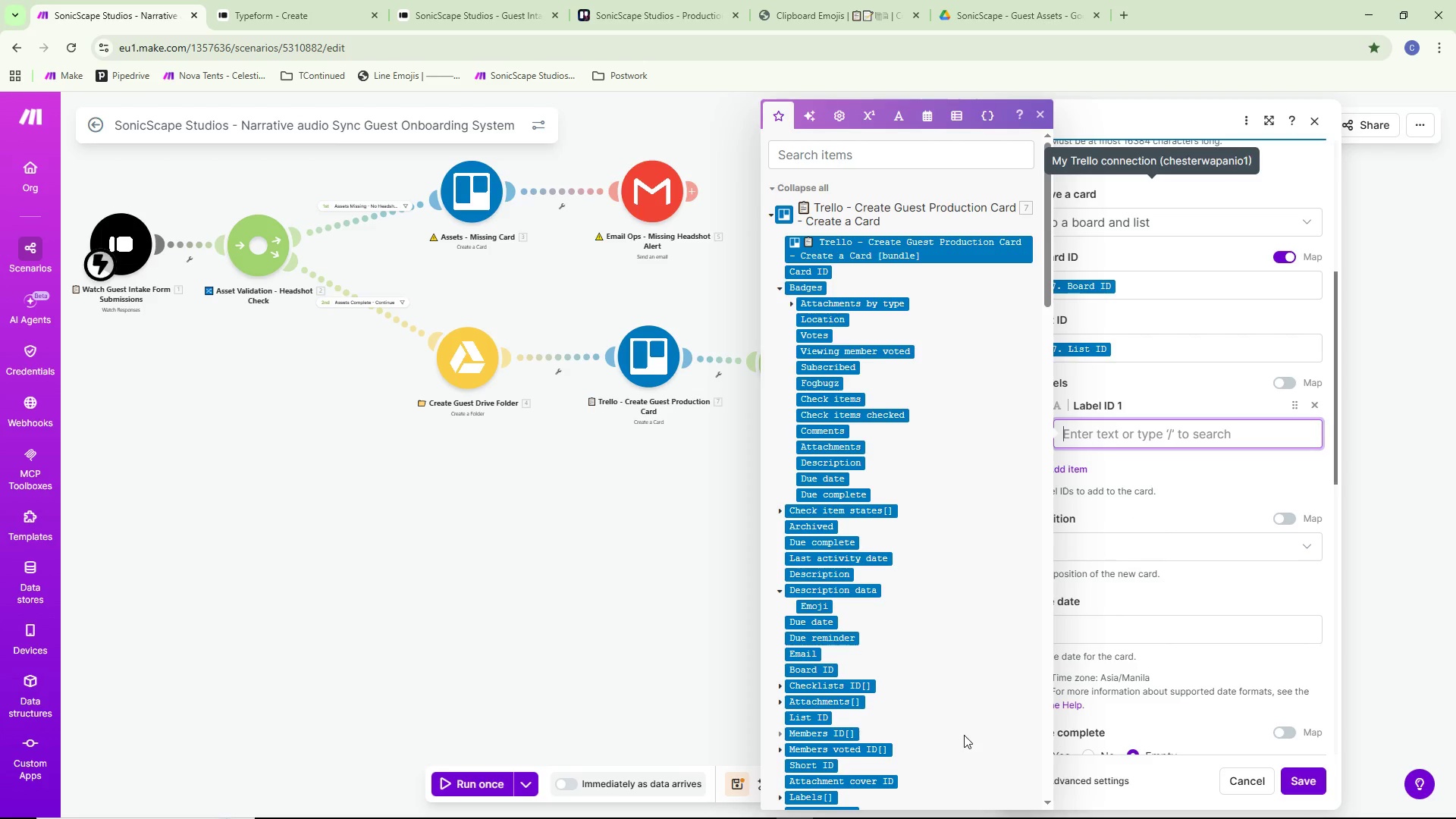 
left_click([678, 551])
 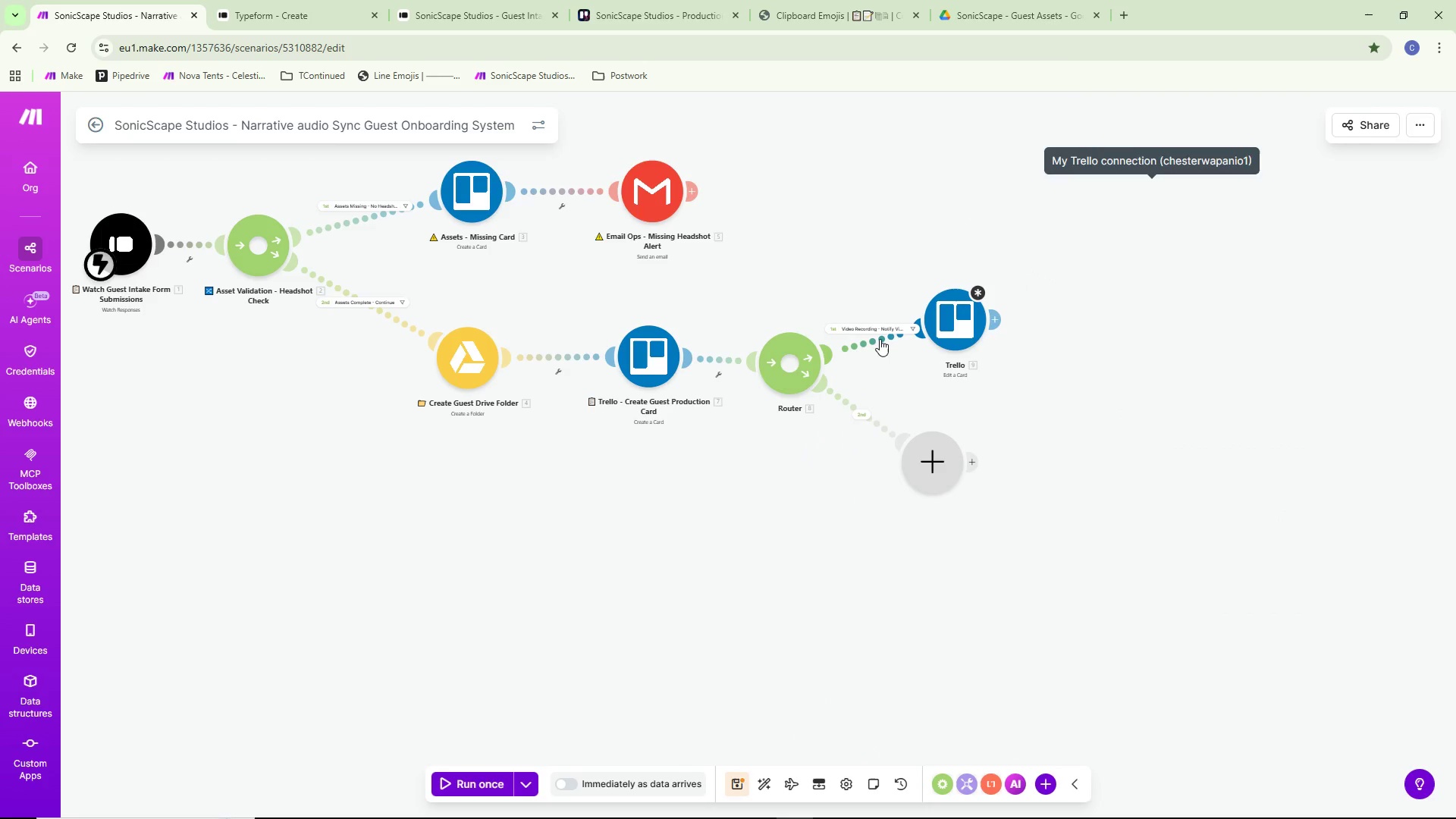 
wait(5.14)
 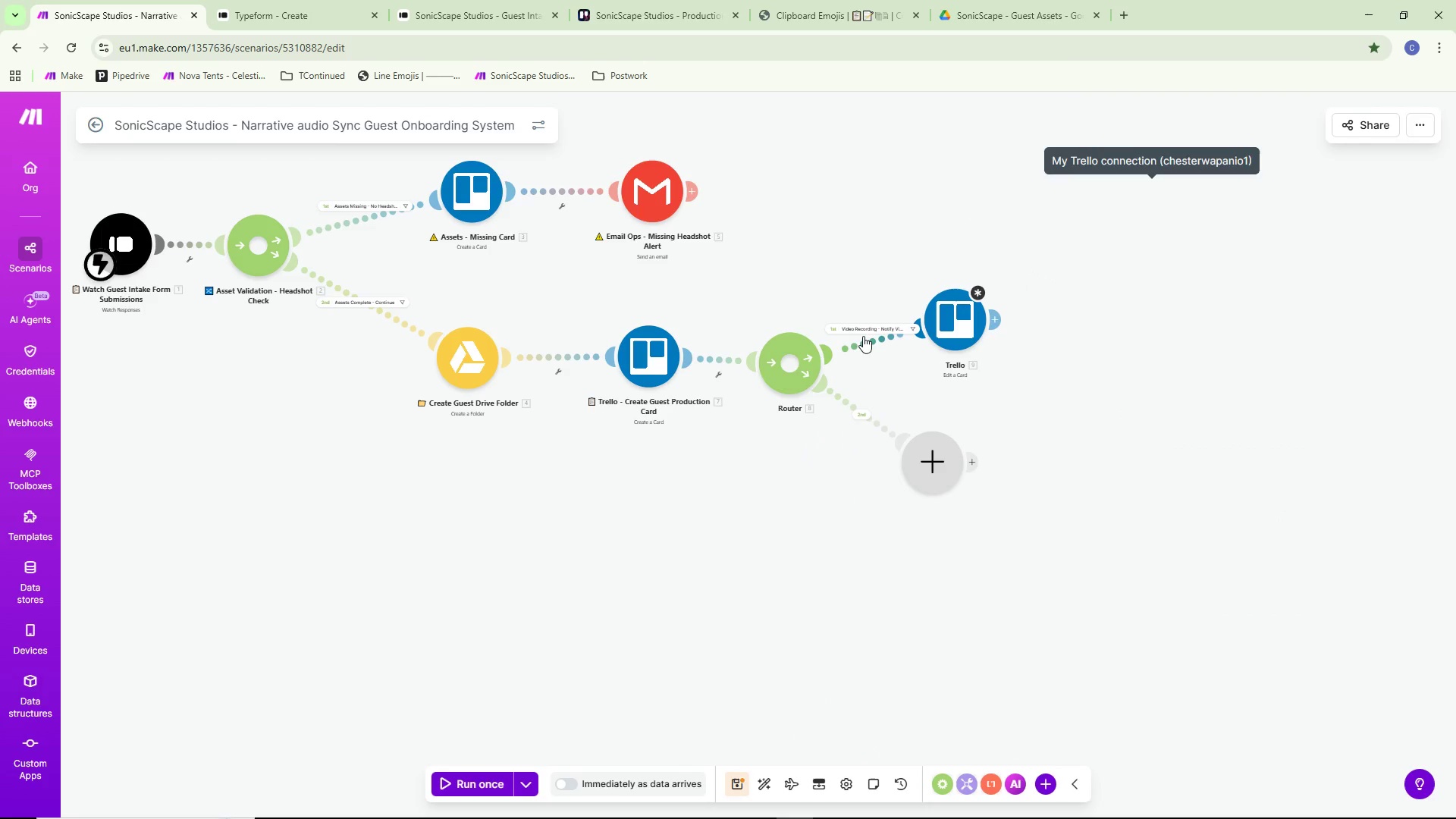 
left_click_drag(start_coordinate=[780, 369], to_coordinate=[782, 356])
 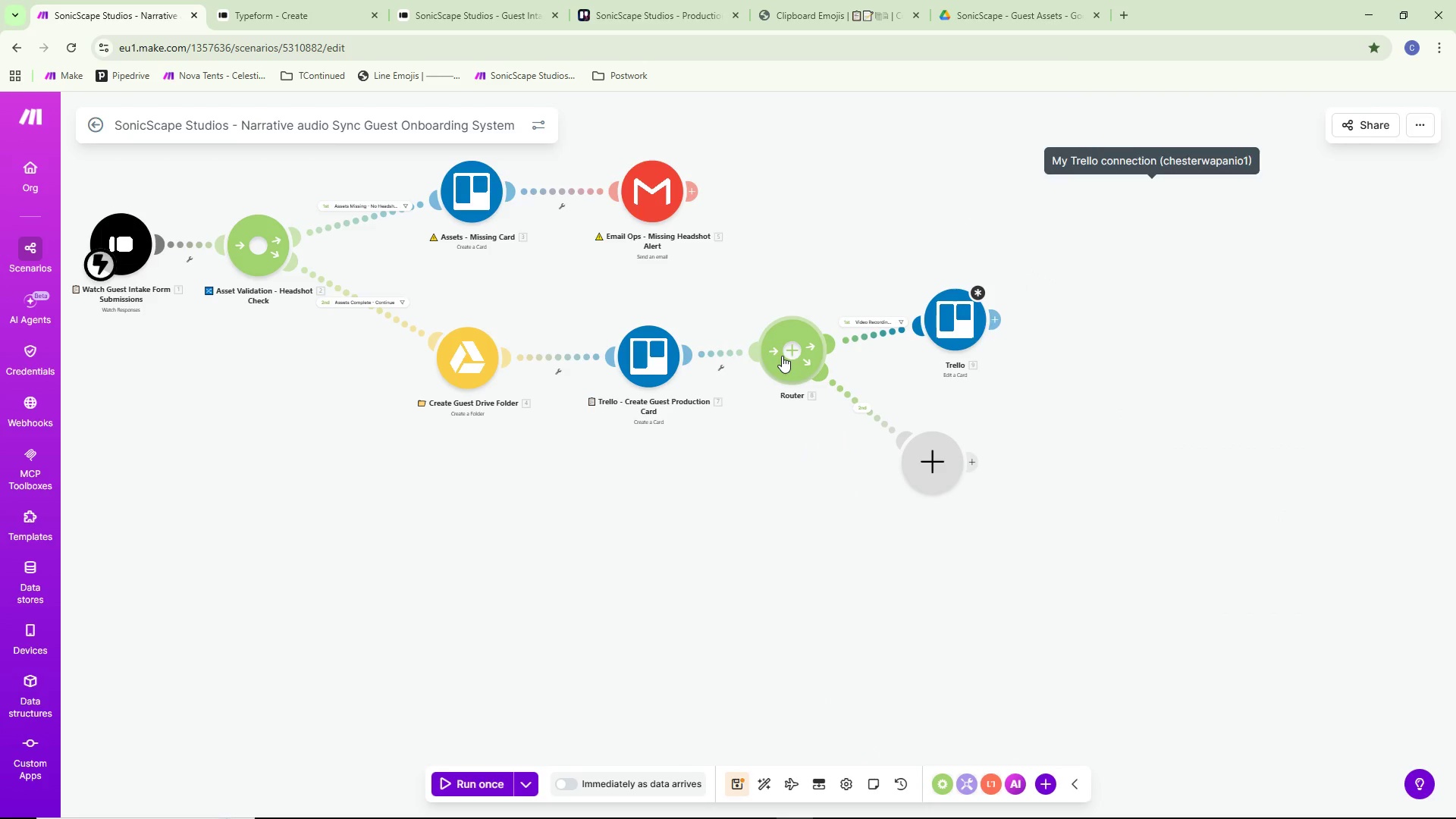 
left_click_drag(start_coordinate=[782, 357], to_coordinate=[783, 362])
 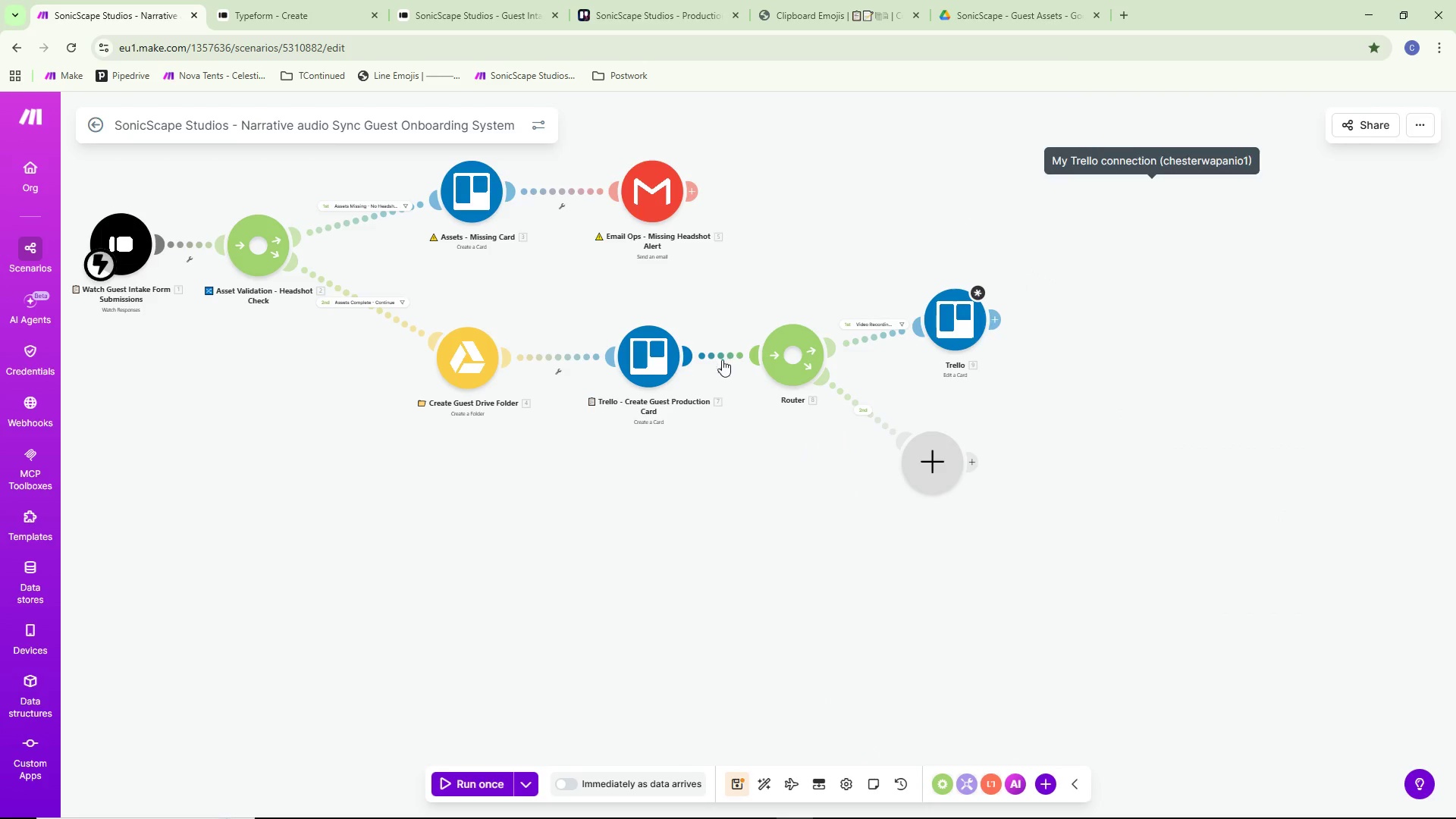 
left_click([718, 358])
 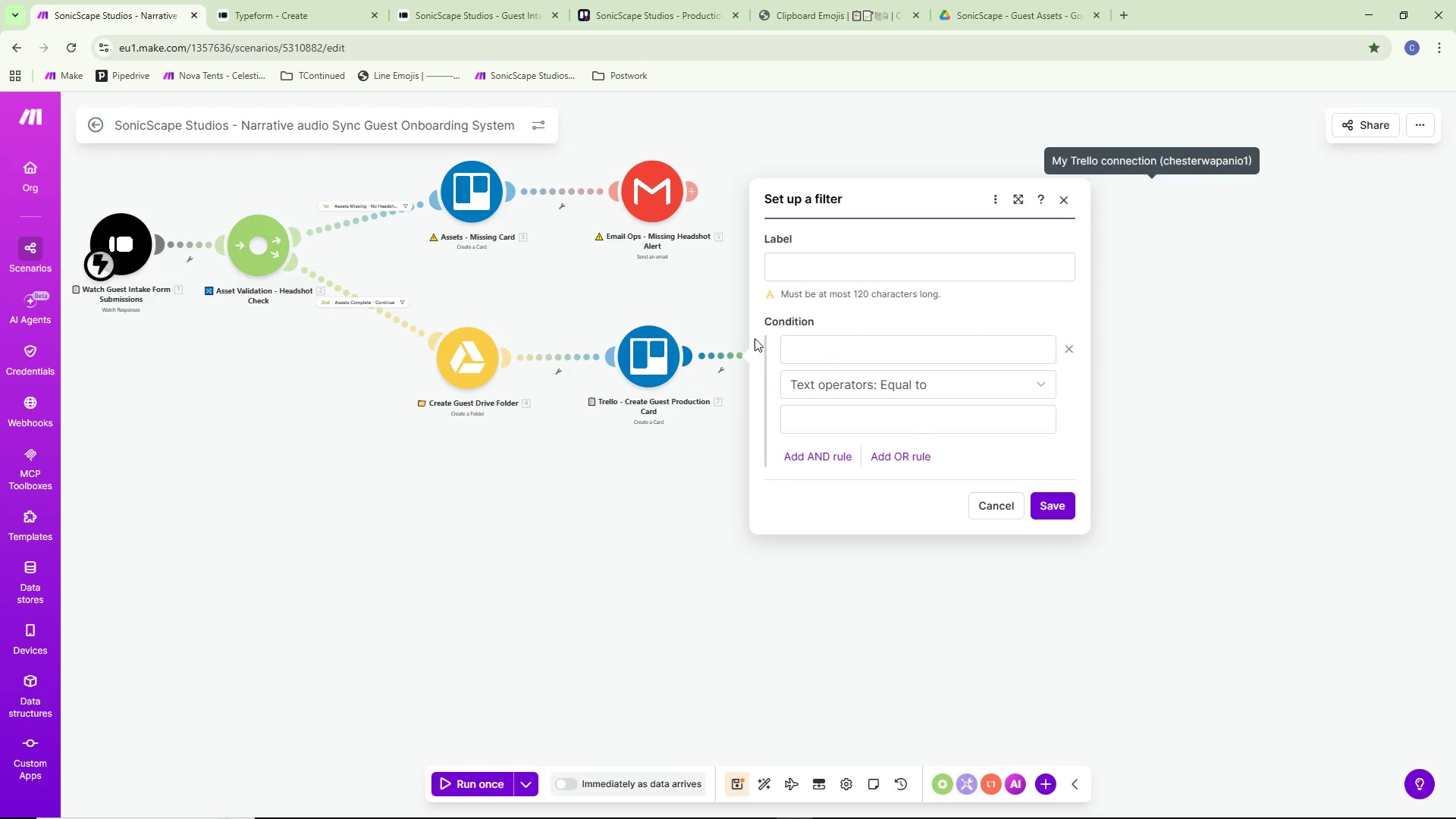 
left_click_drag(start_coordinate=[699, 289], to_coordinate=[707, 296])
 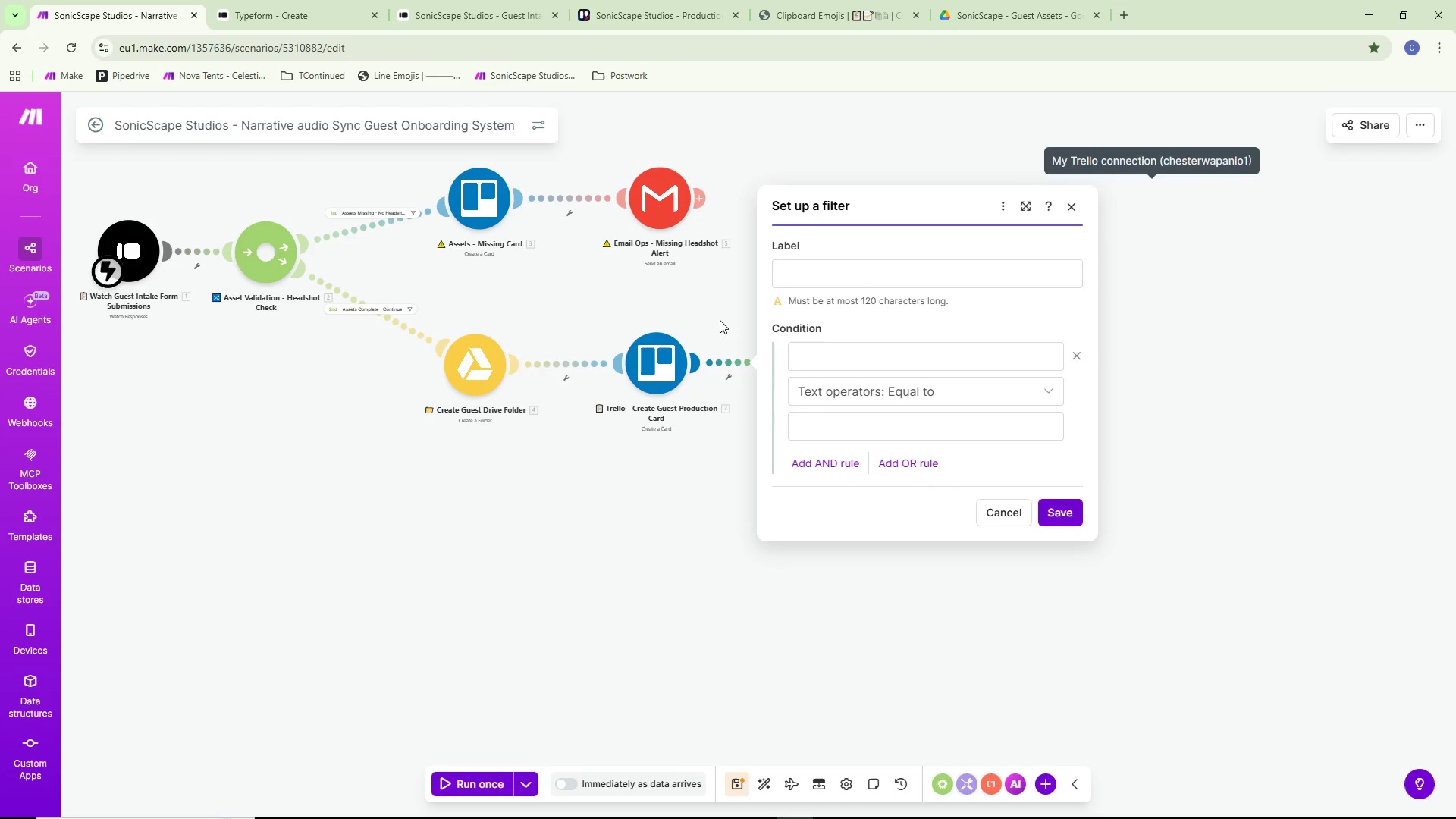 
double_click([718, 317])
 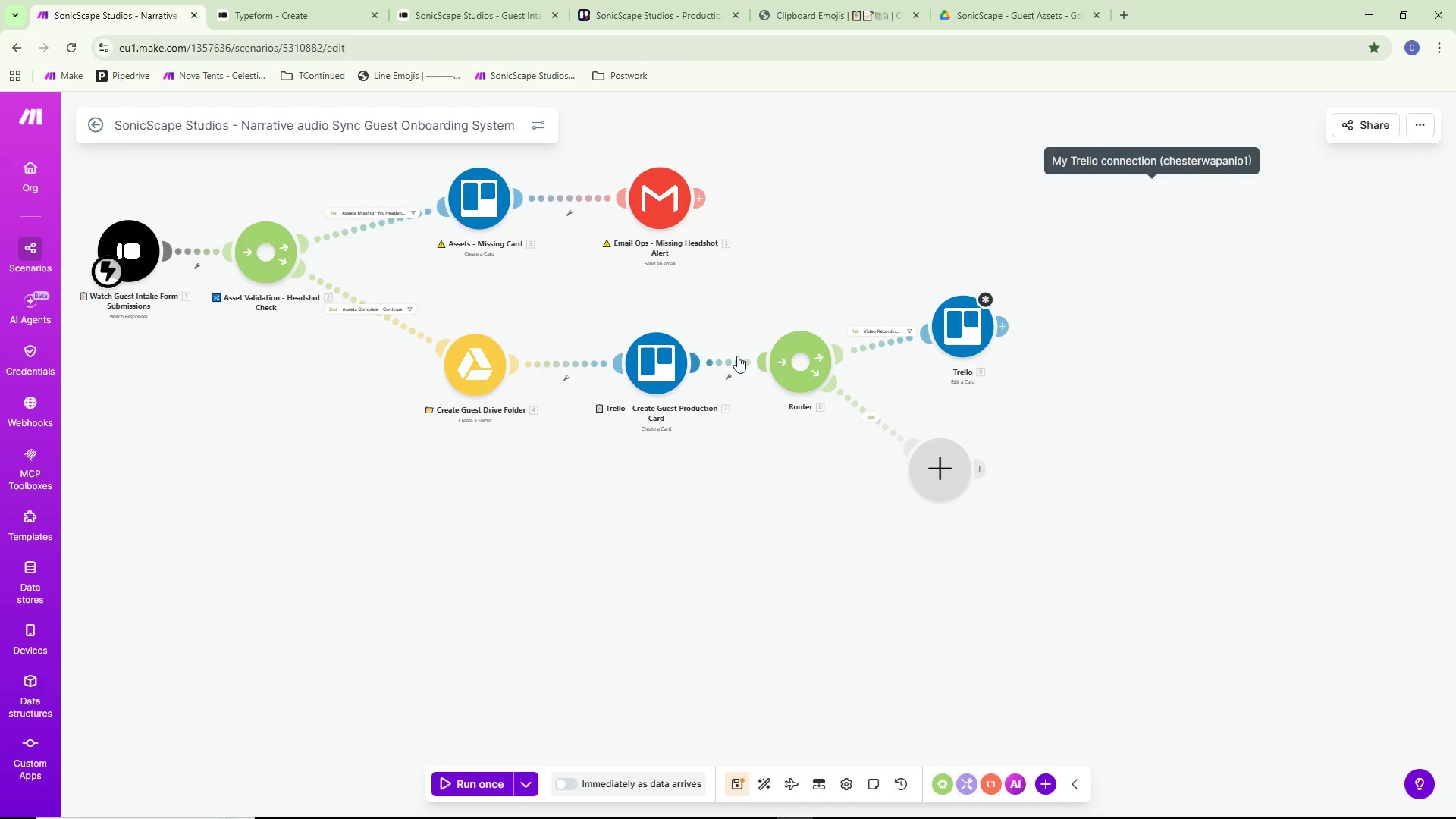 
right_click([723, 358])
 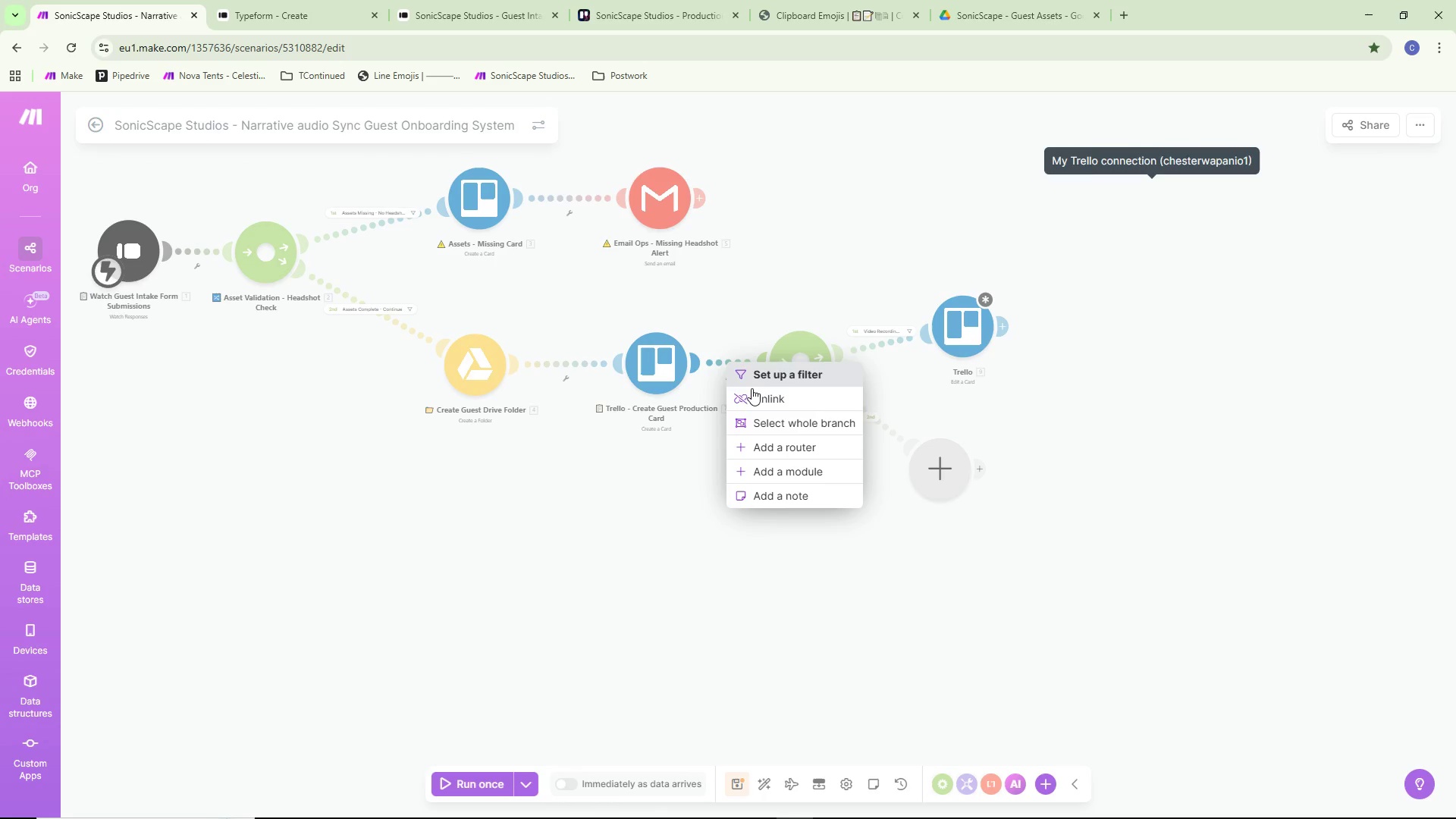 
left_click([753, 394])
 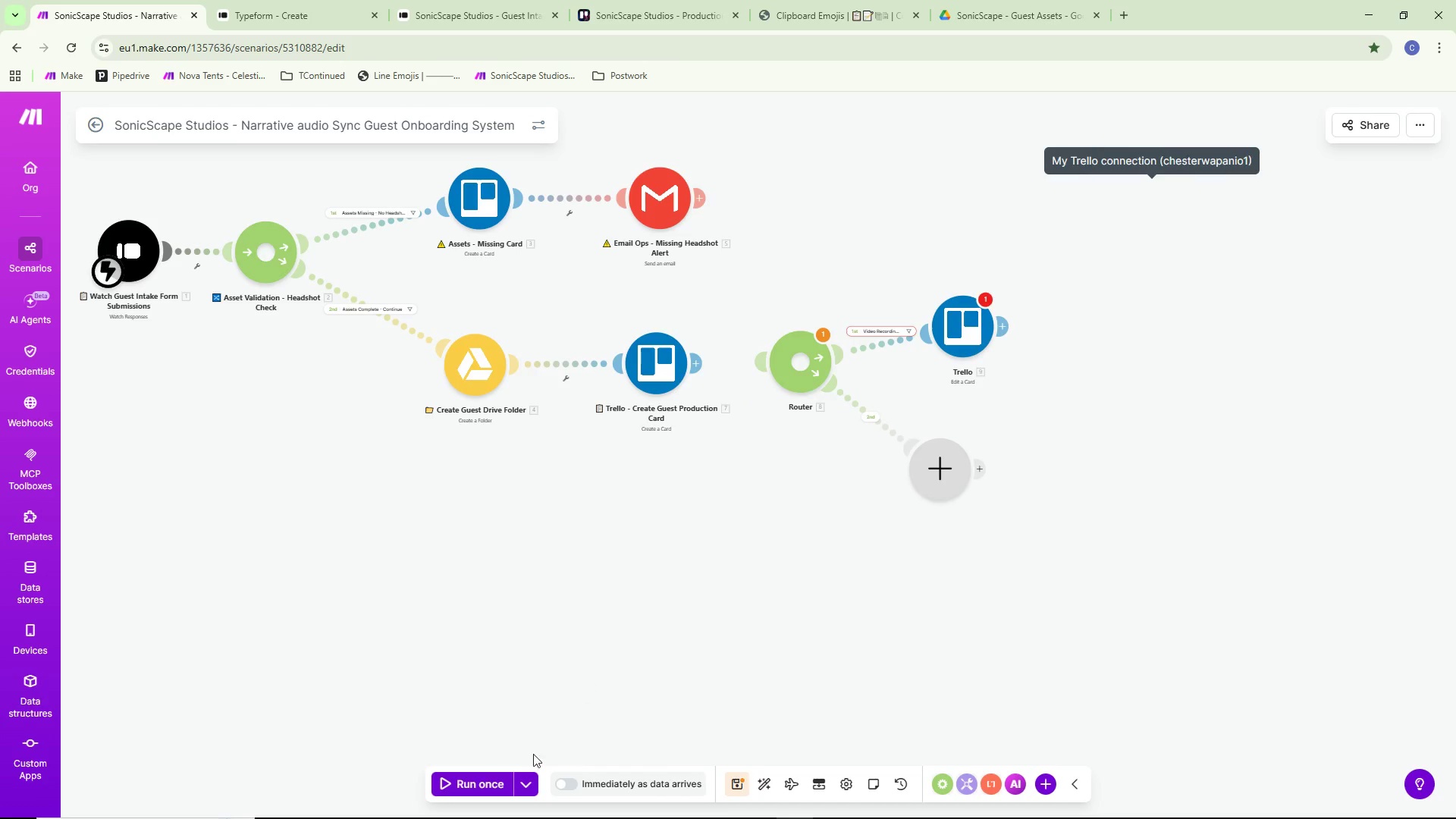 
left_click([529, 777])
 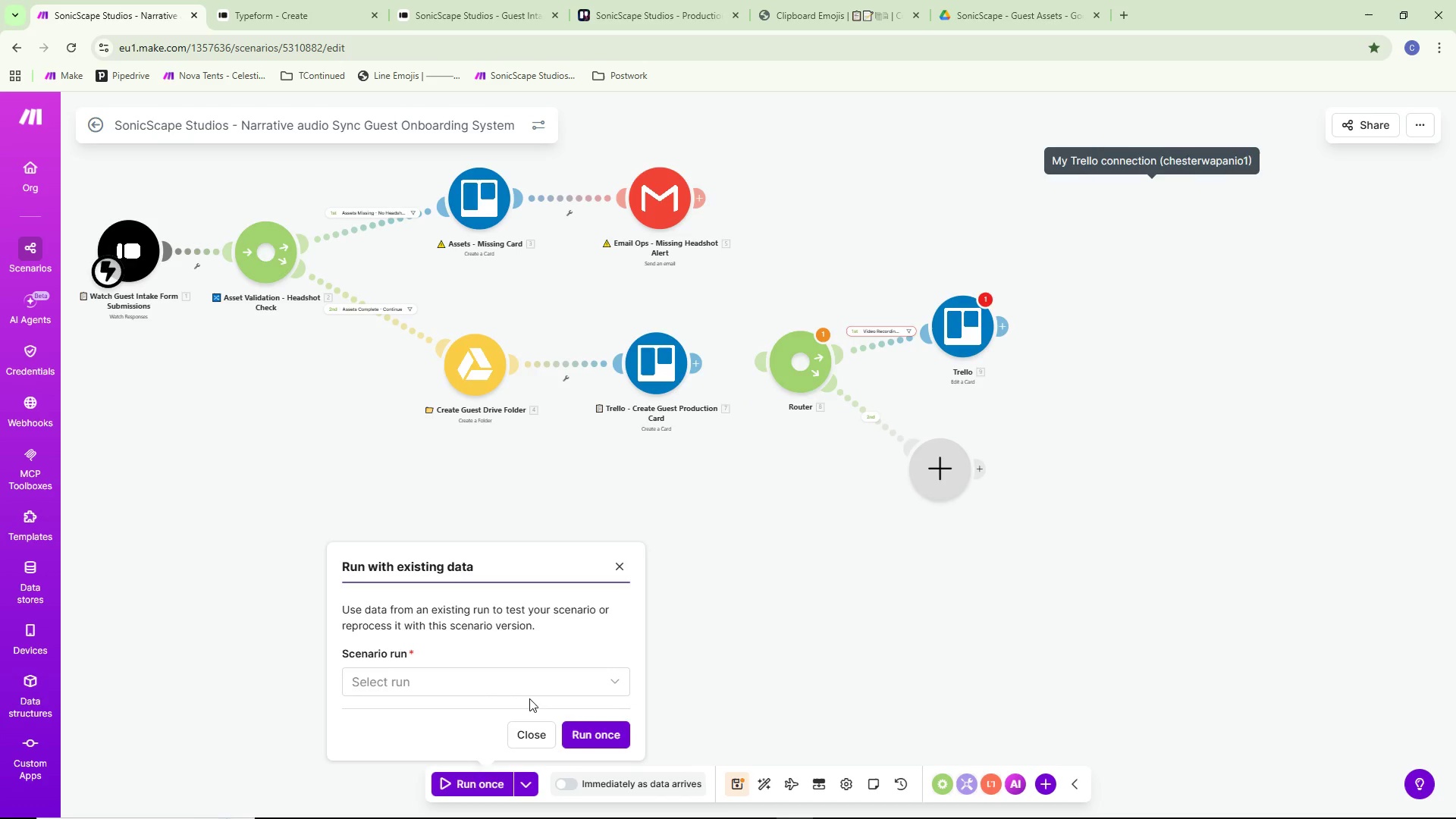 
left_click([529, 682])
 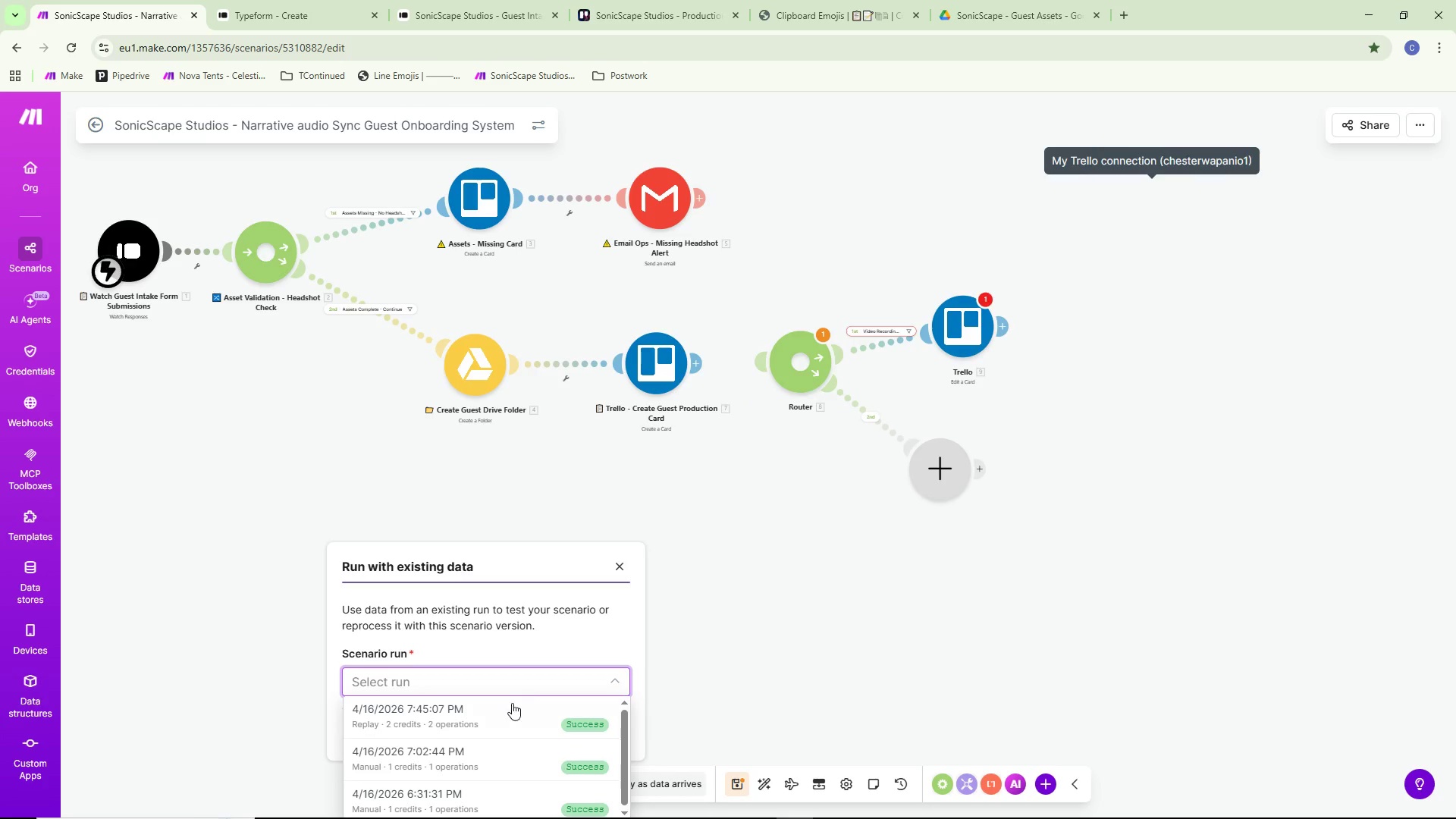 
left_click([495, 722])
 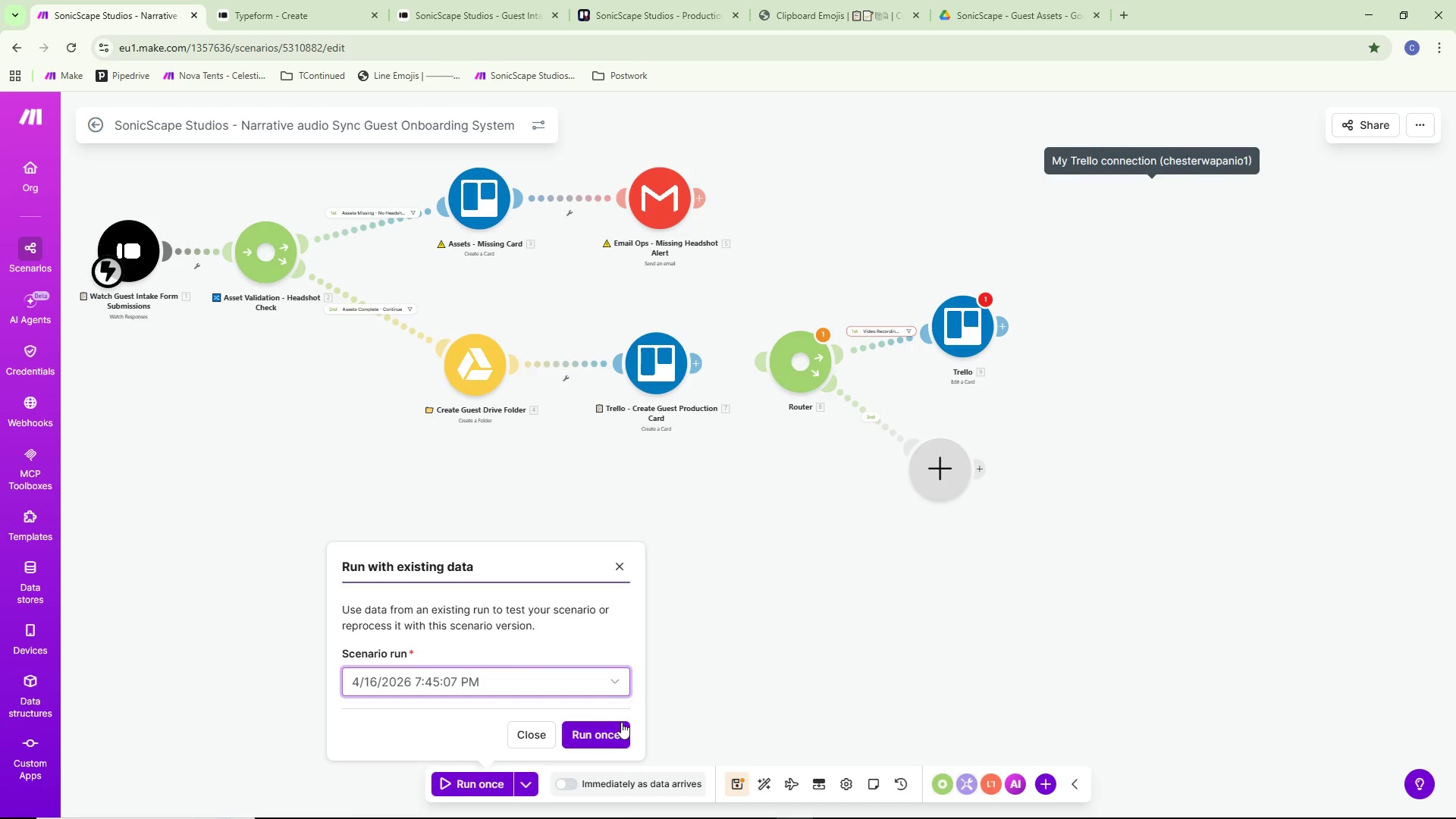 
left_click([607, 736])
 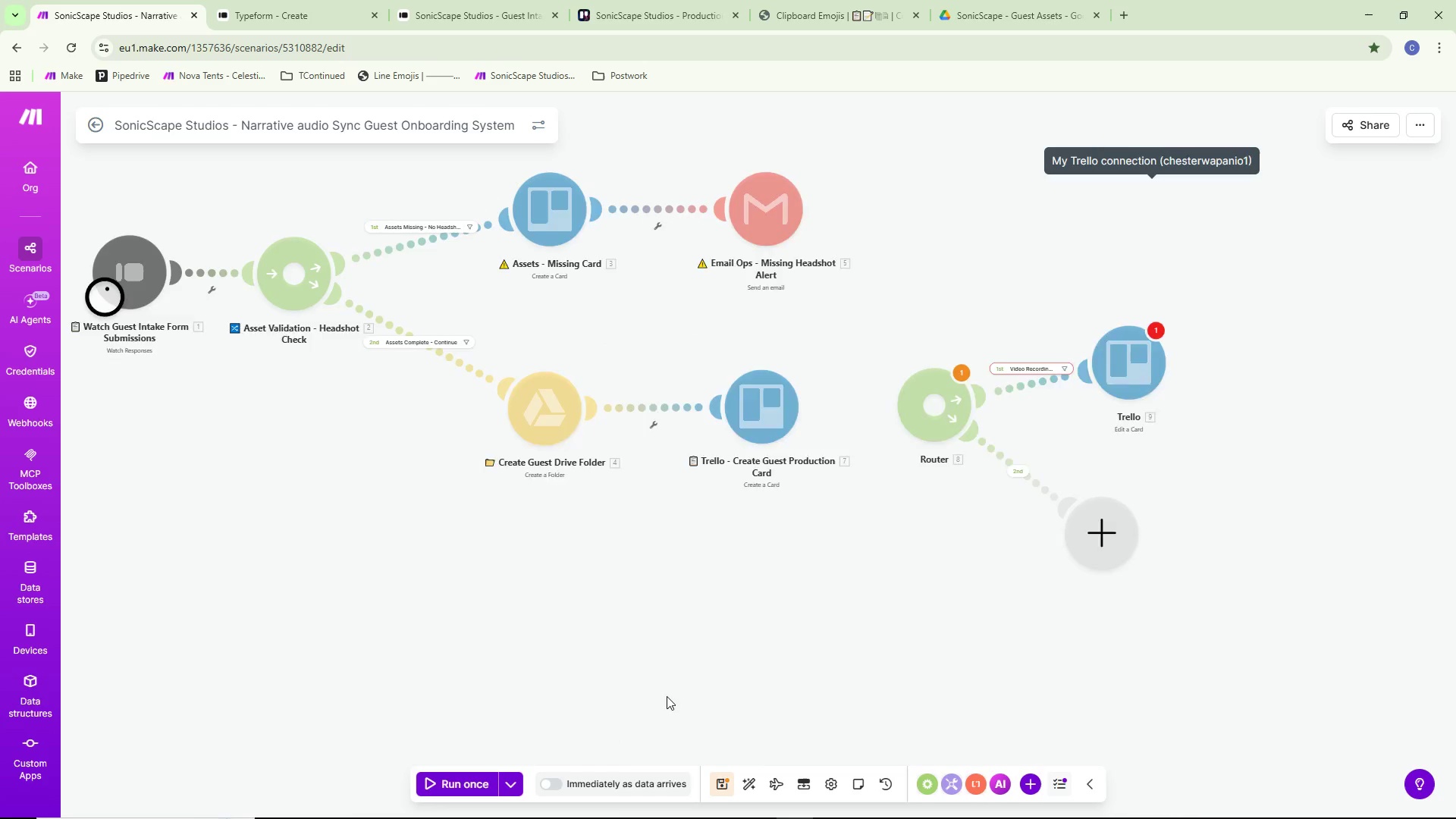 
mouse_move([739, 643])
 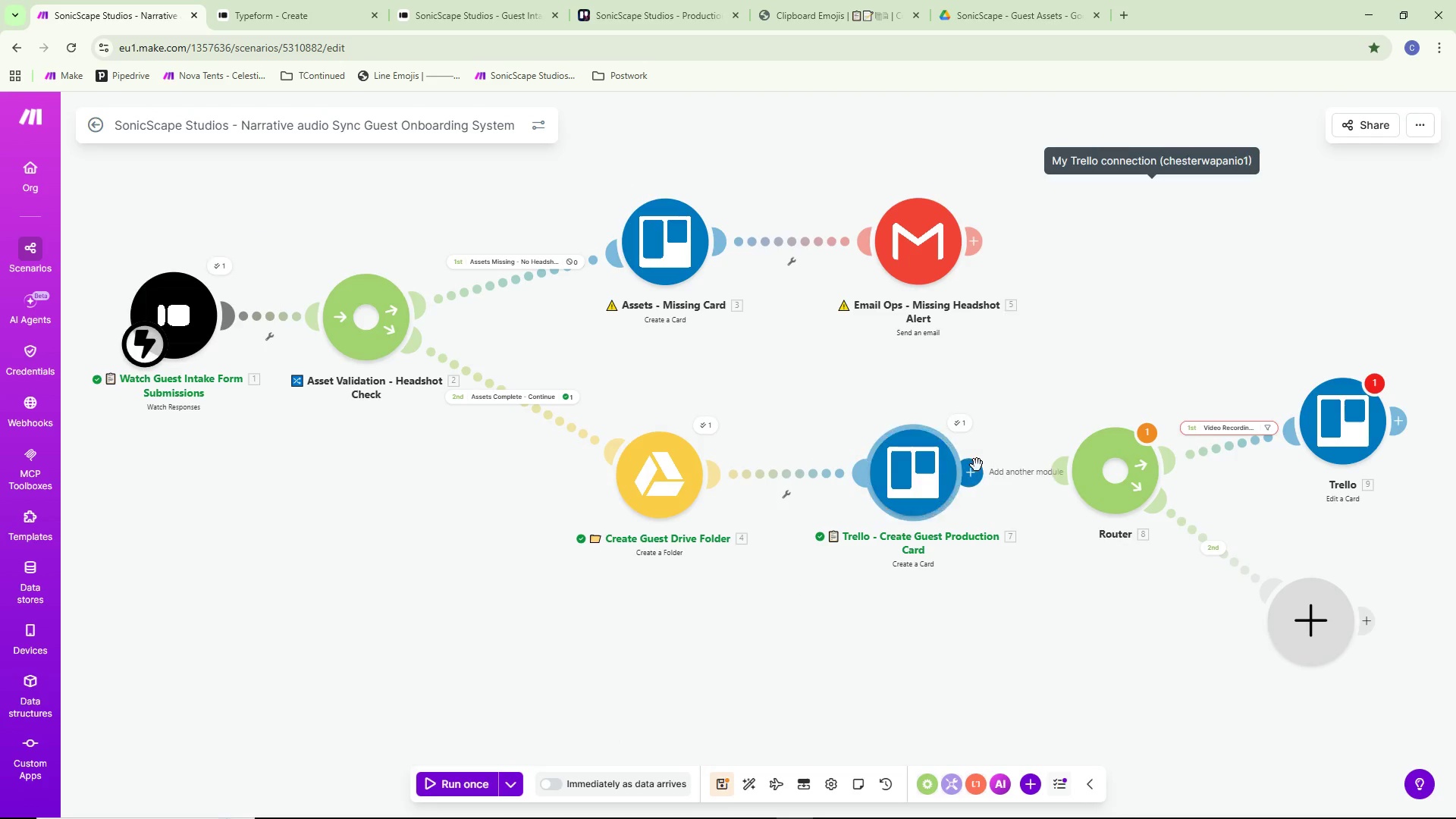 
left_click([957, 419])
 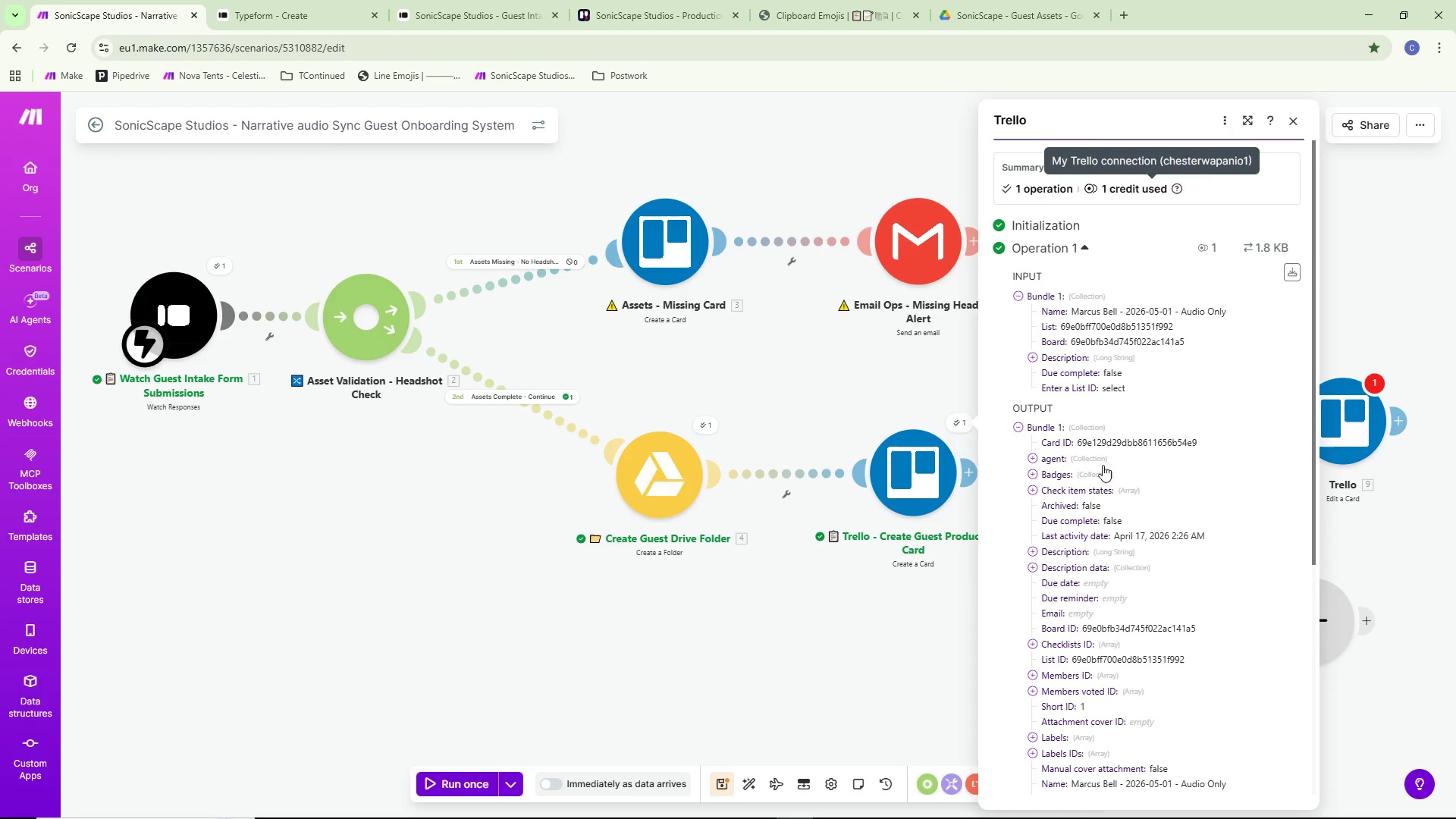 
scroll: coordinate [1134, 476], scroll_direction: down, amount: 4.0
 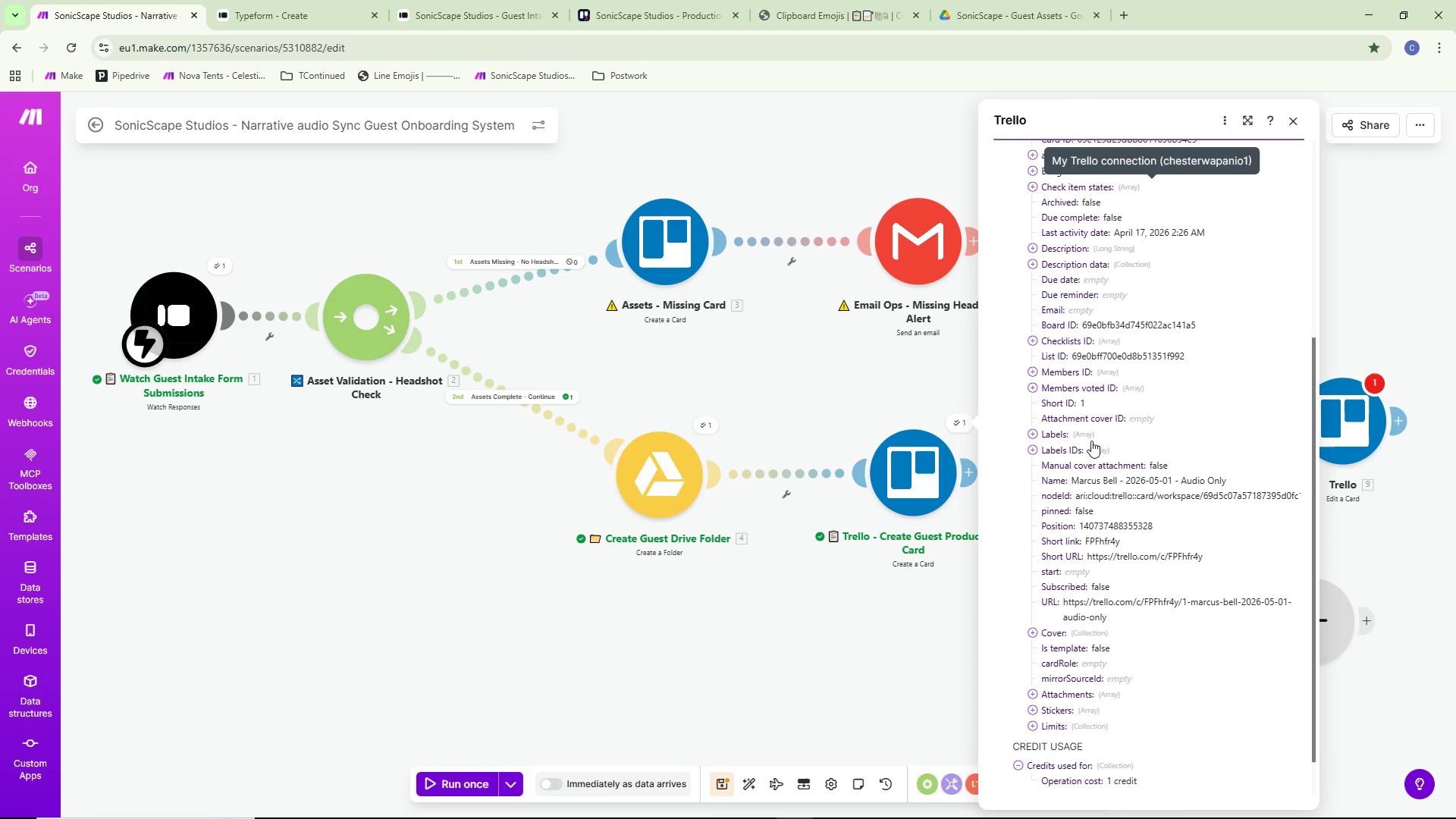 
left_click([1090, 448])
 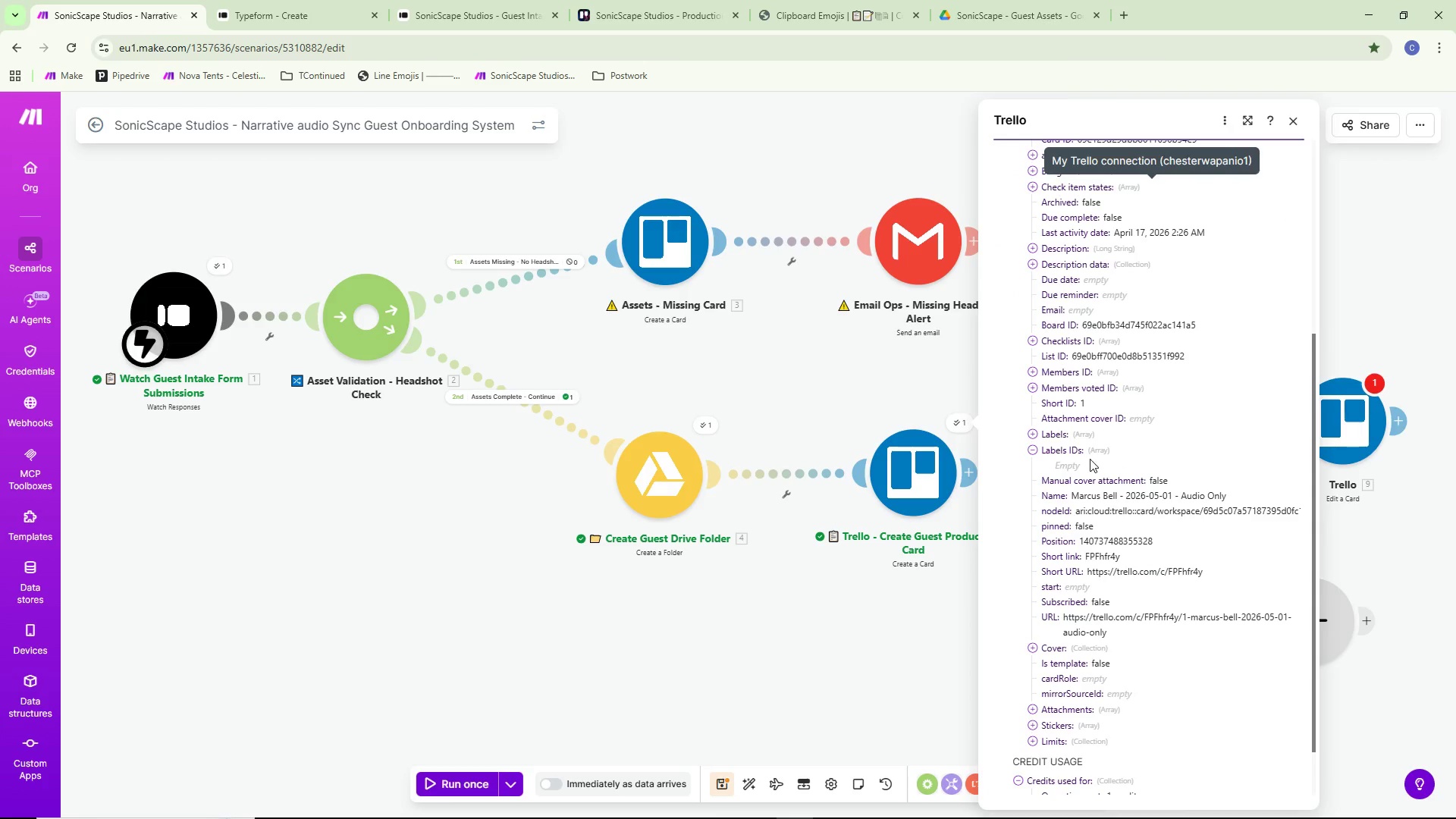 
left_click([1072, 465])
 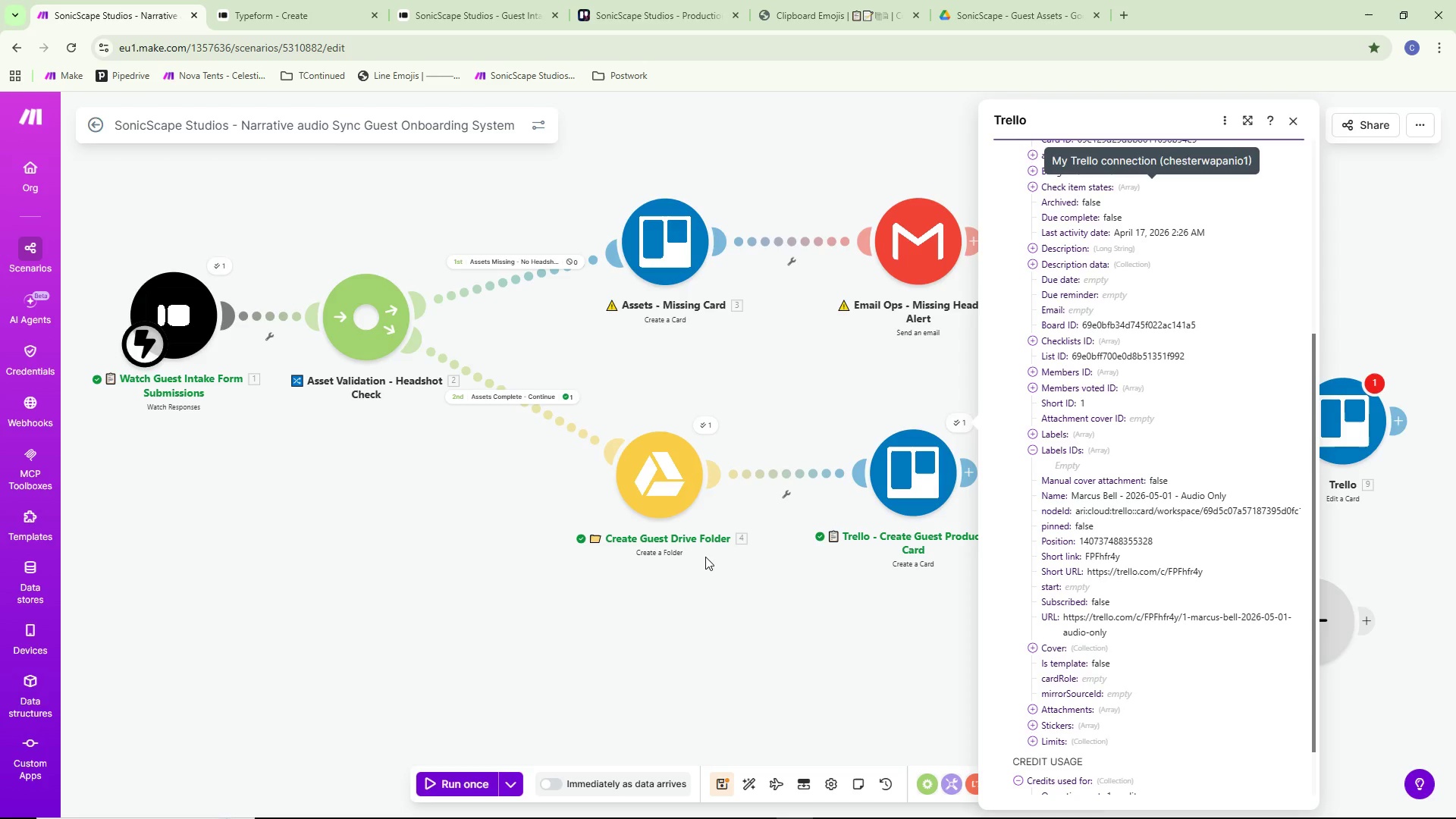 
wait(13.45)
 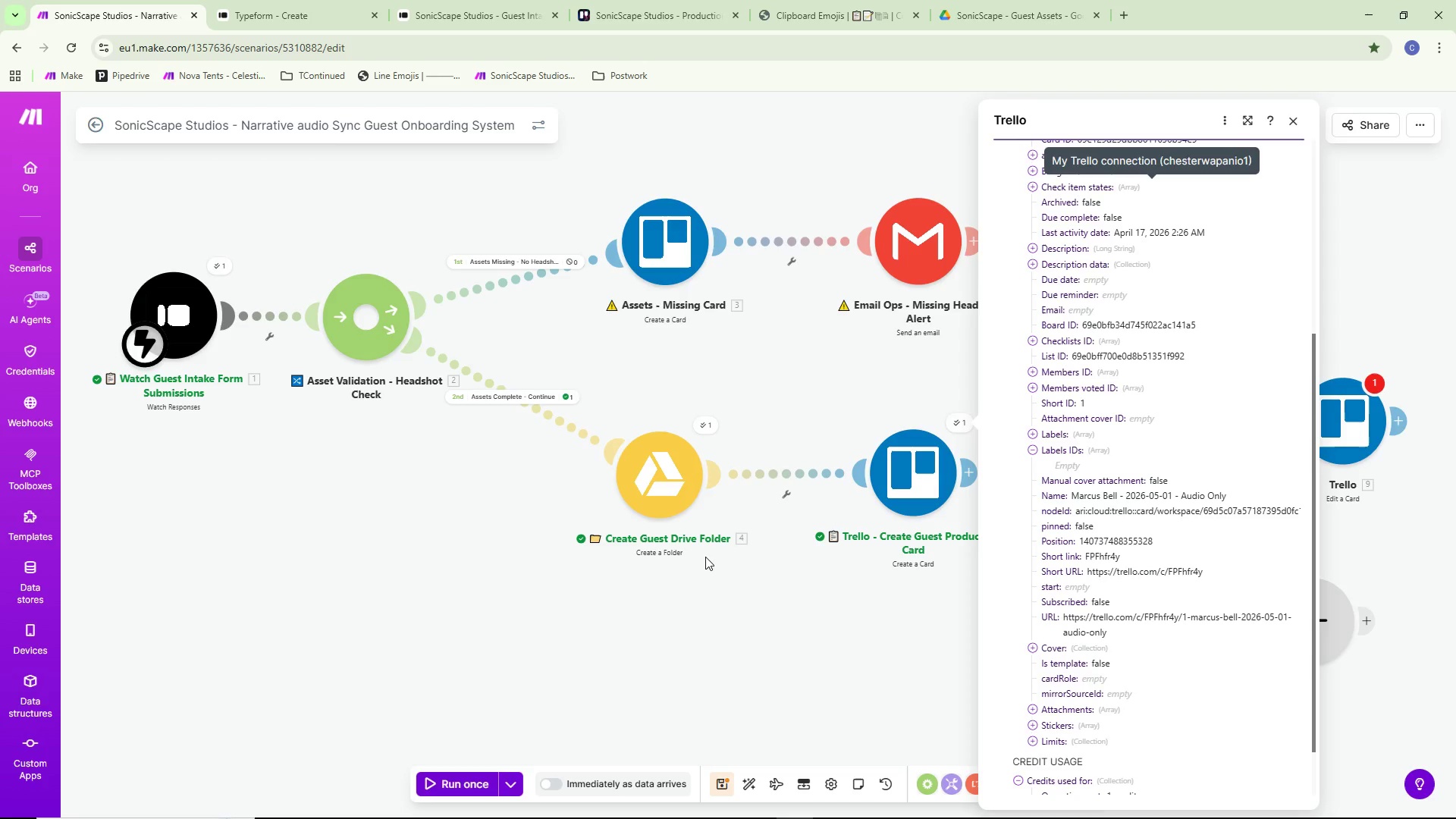 
left_click([642, 0])
 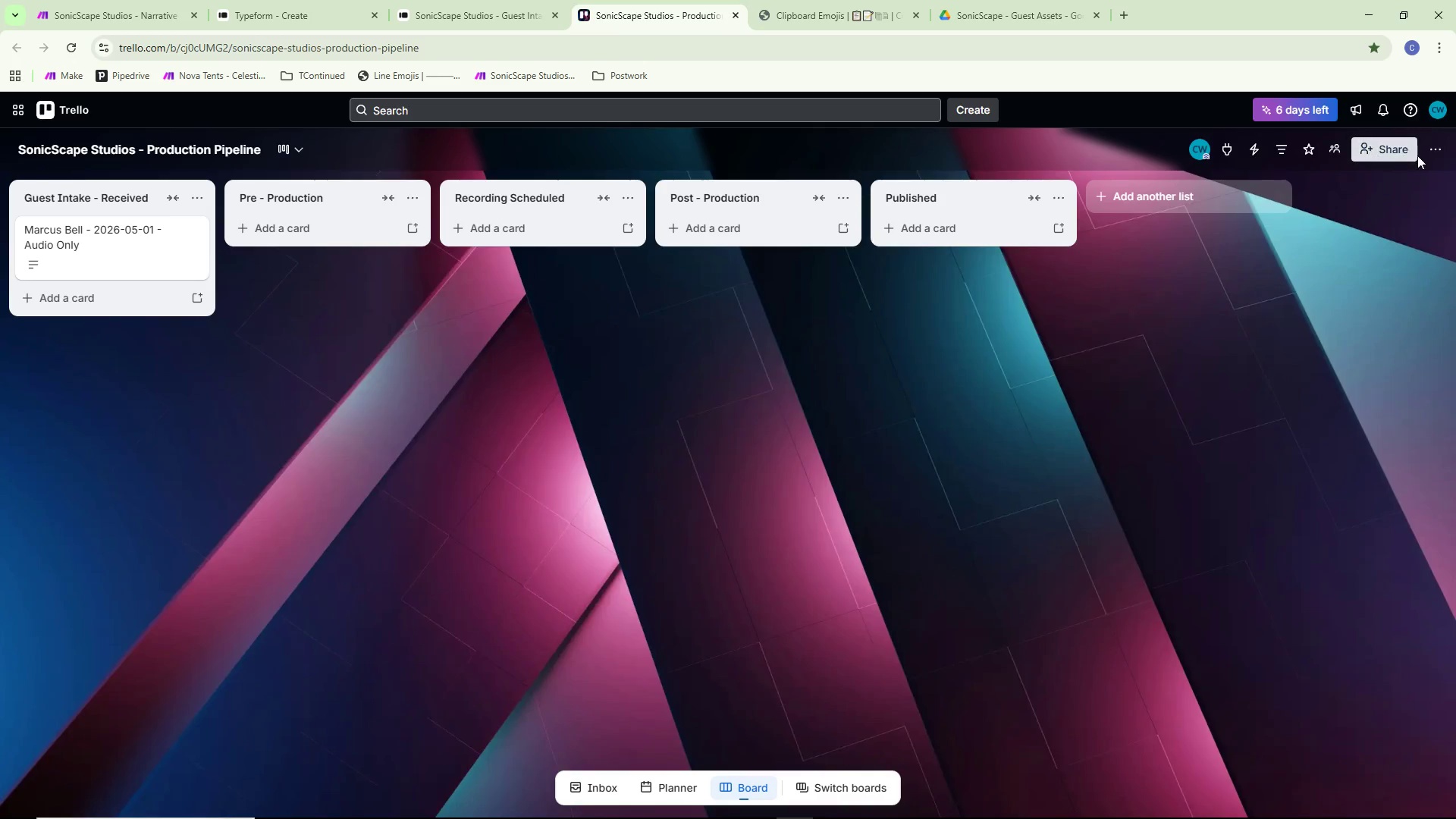 
left_click([1446, 147])
 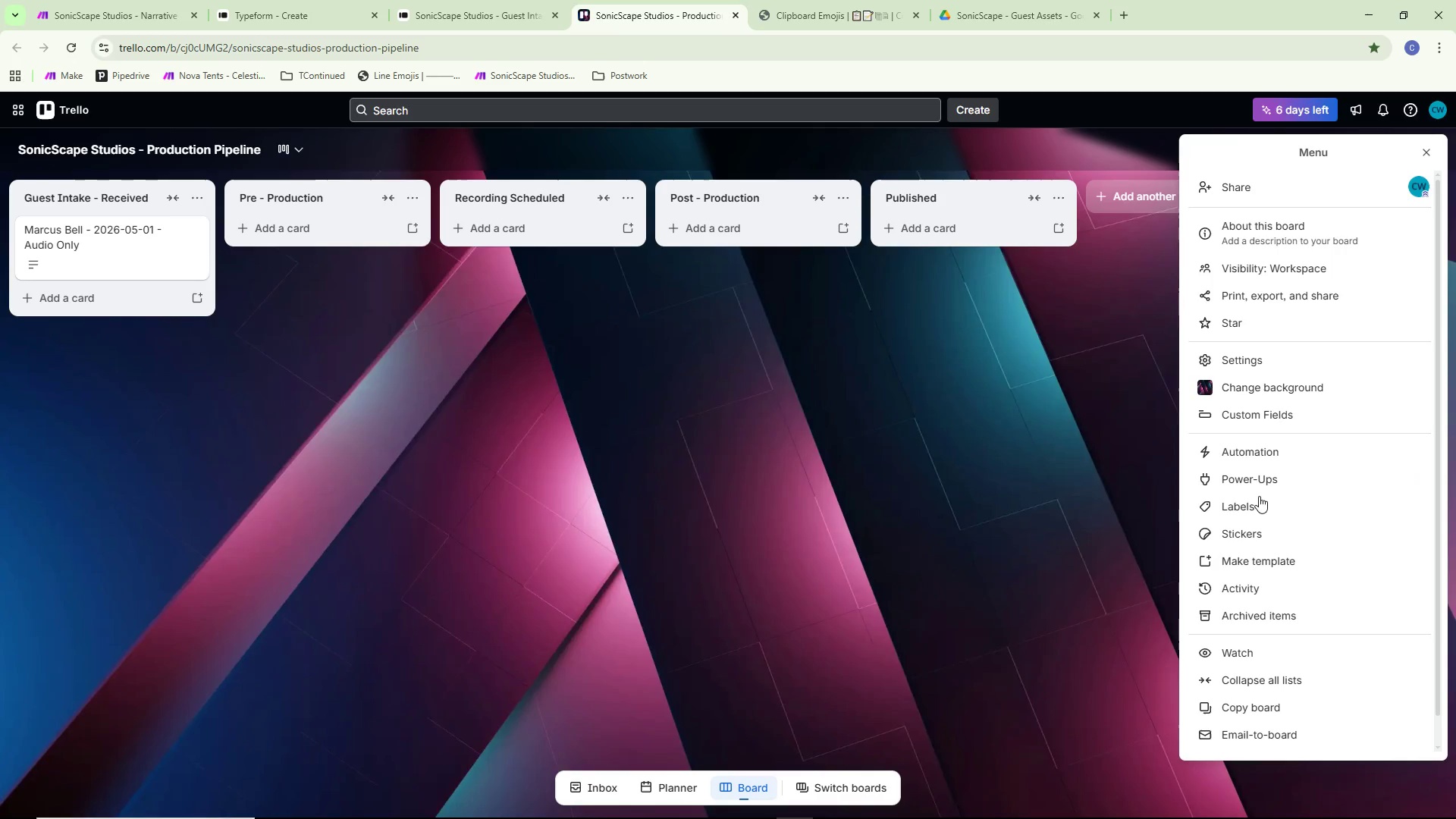 
left_click([1253, 510])
 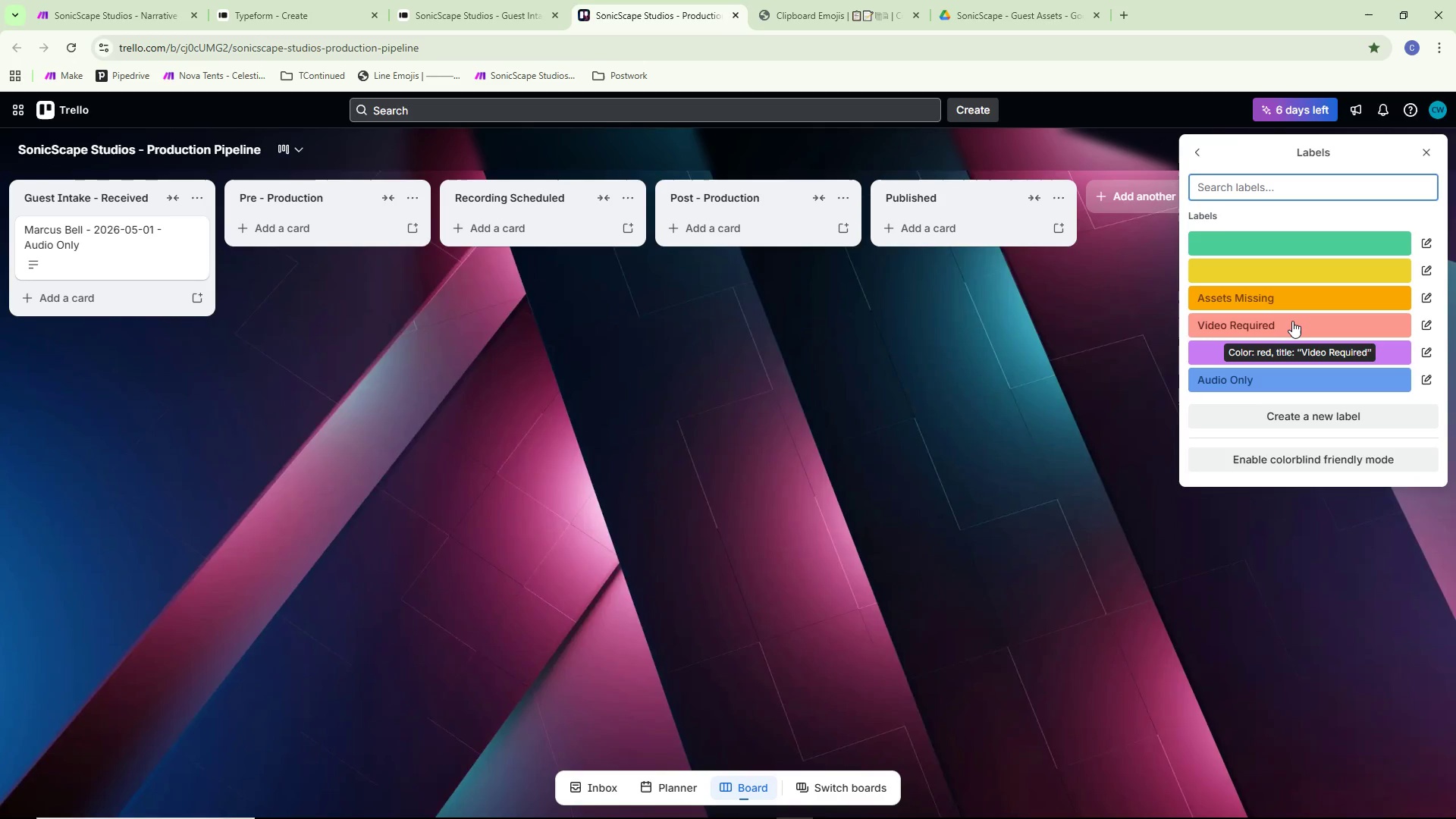 
right_click([1292, 321])
 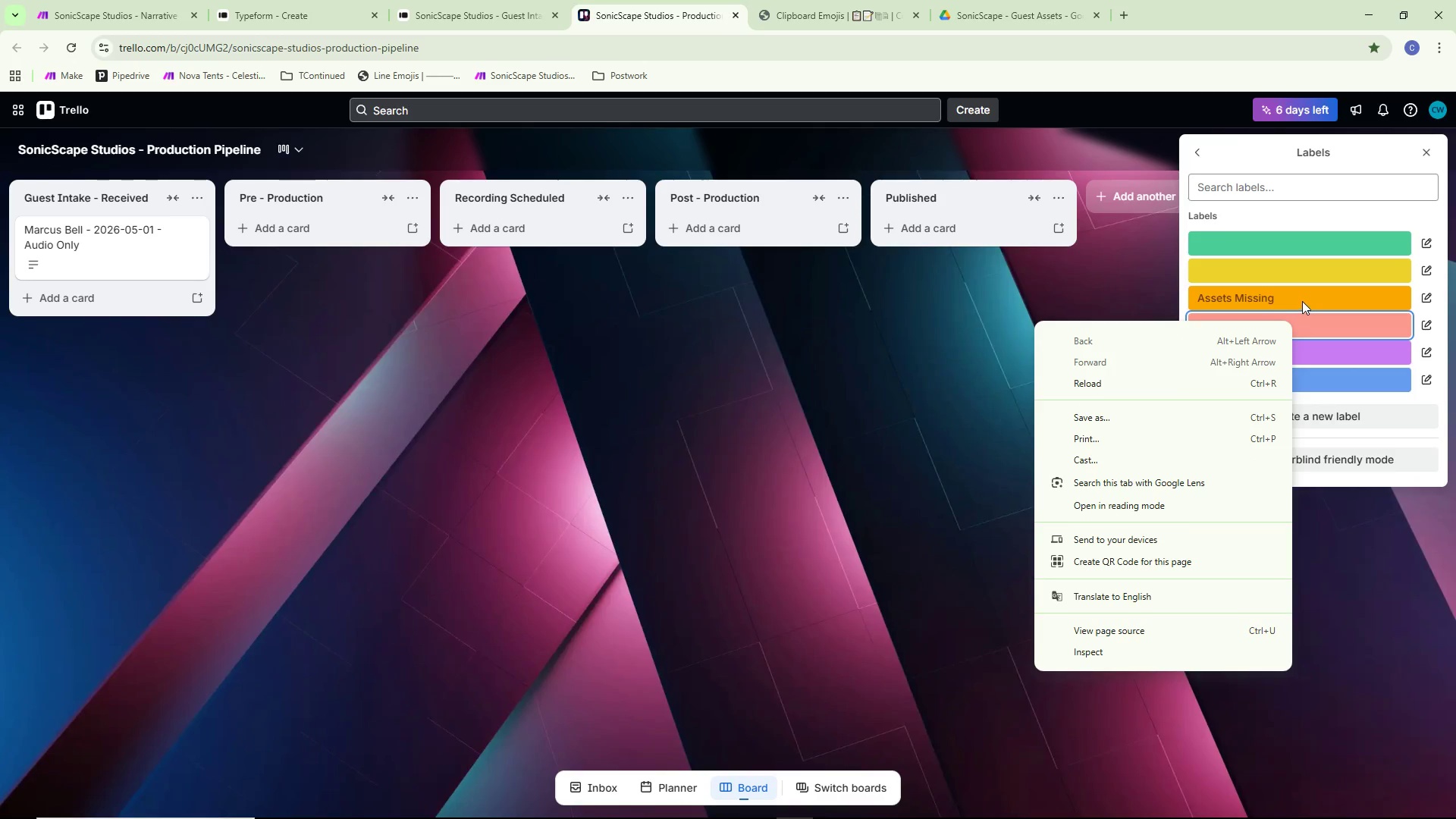 
left_click([1338, 335])
 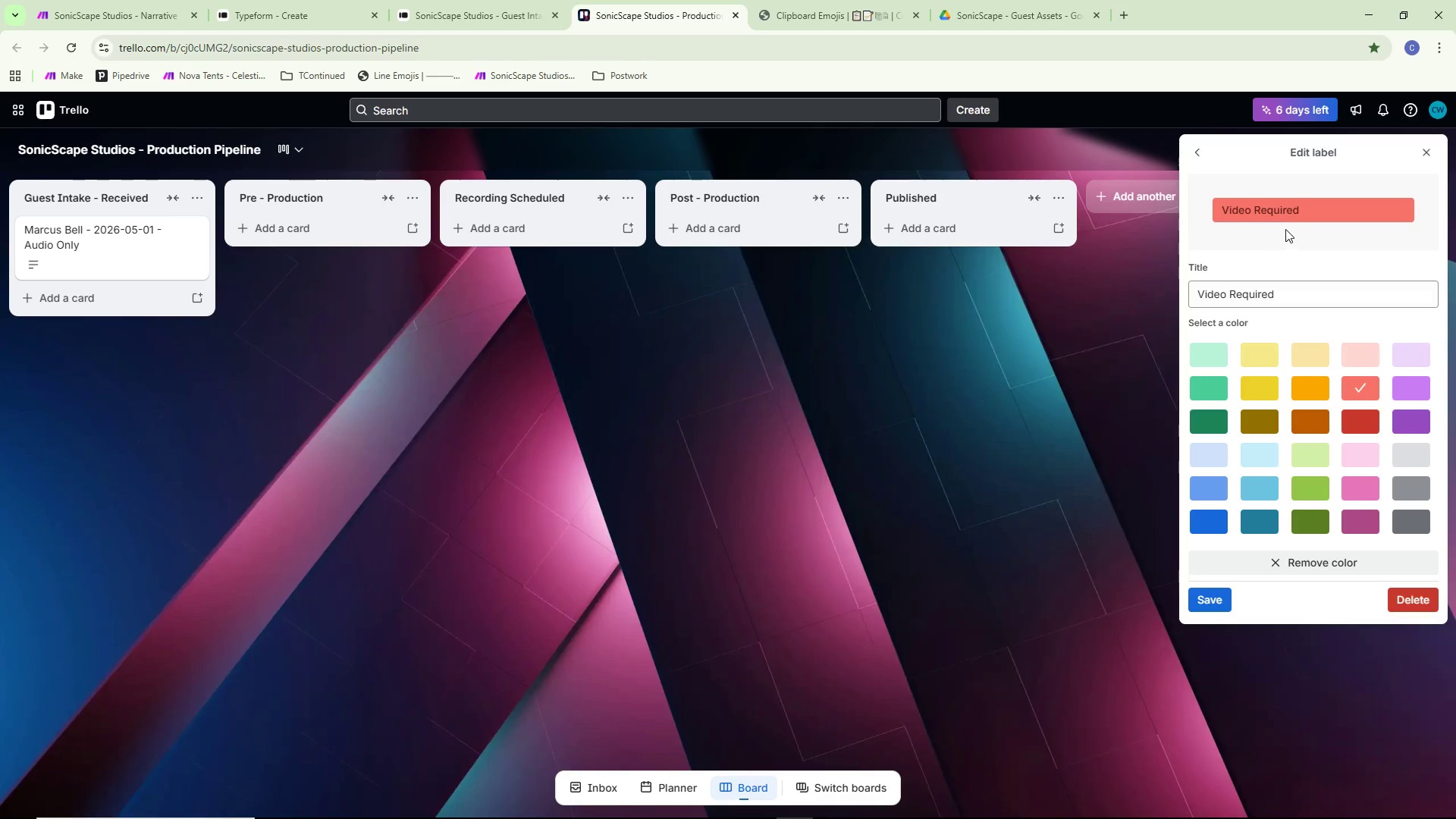 
wait(5.08)
 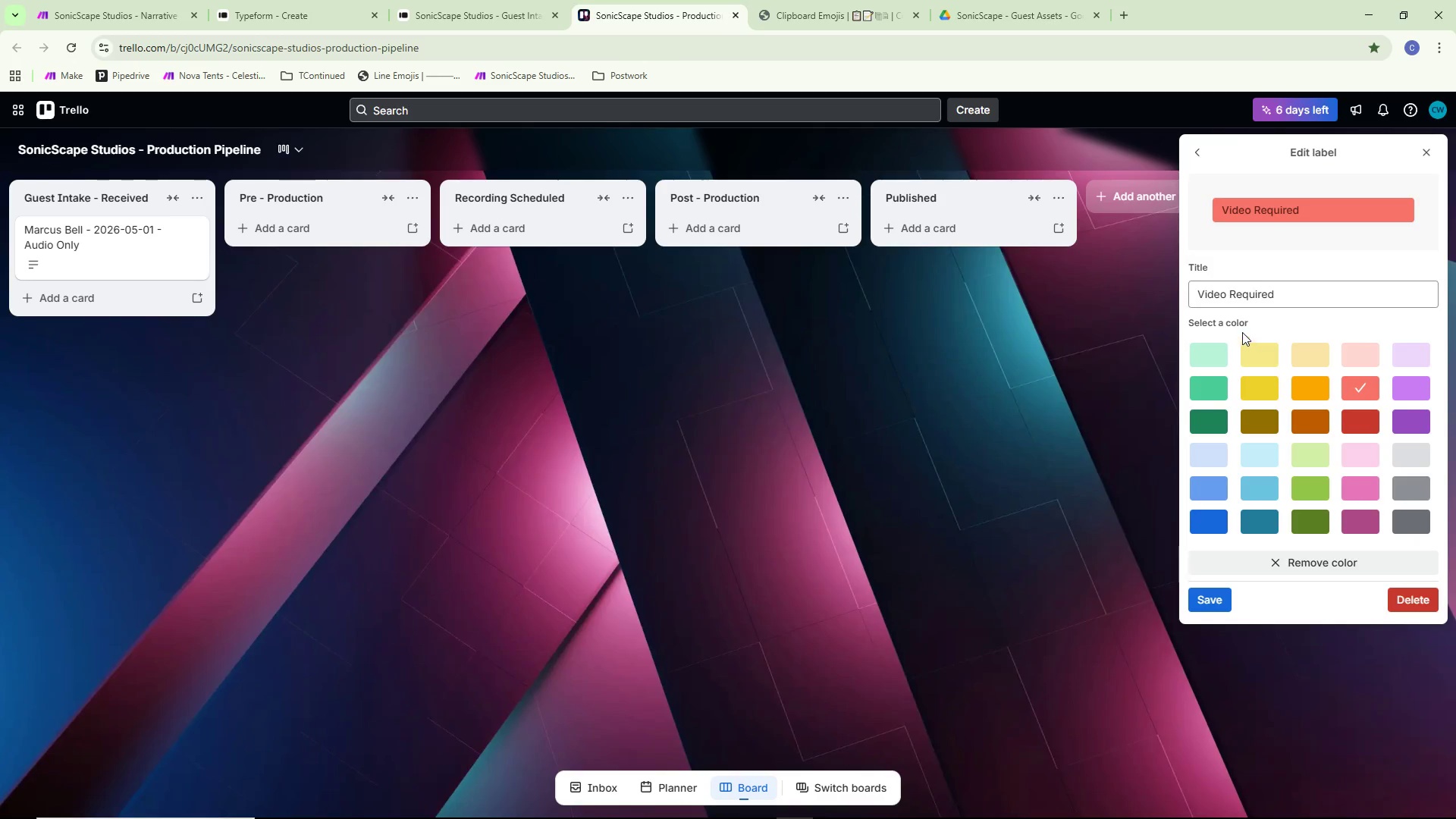 
left_click([1291, 202])
 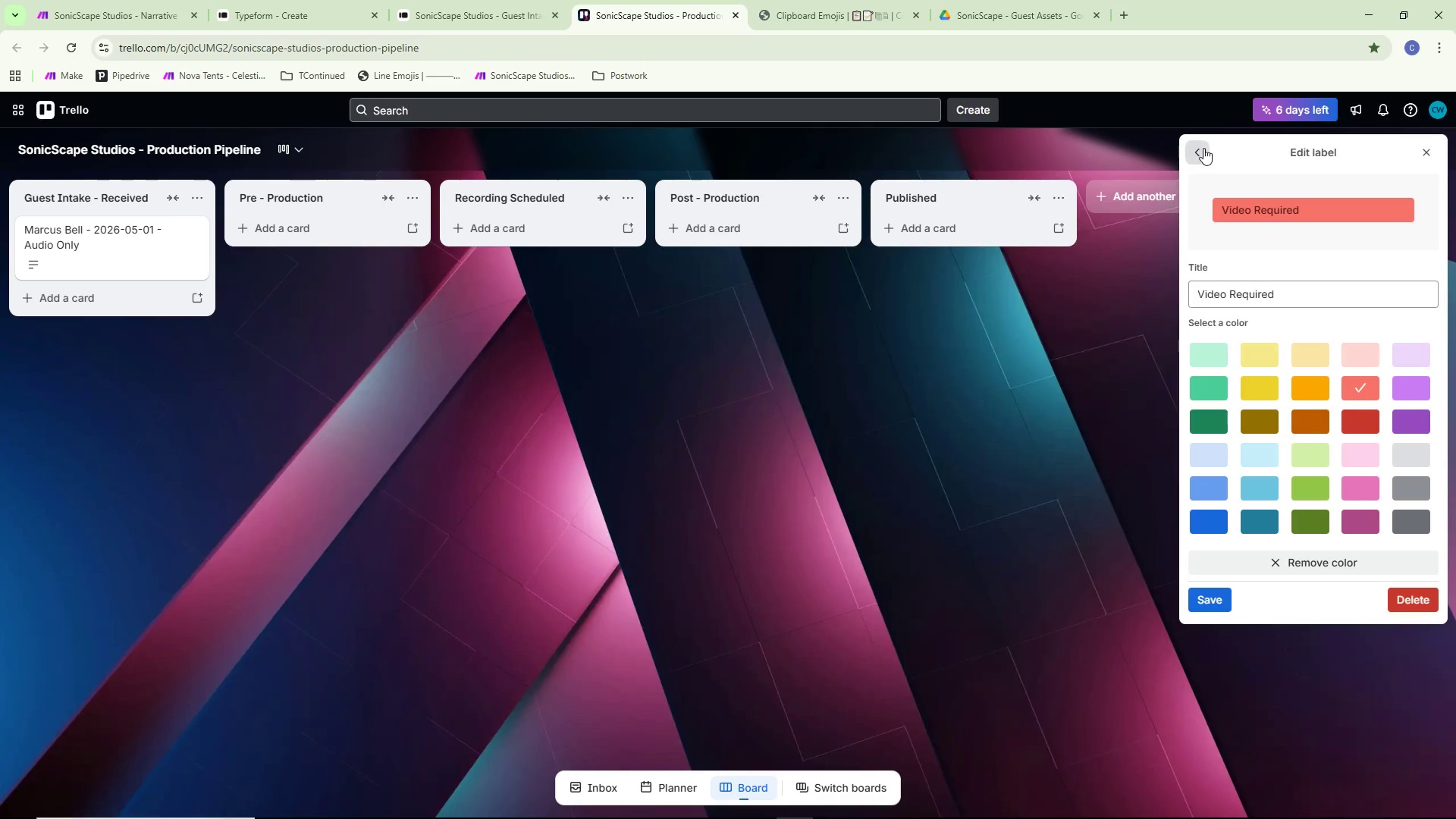 
left_click([1201, 148])
 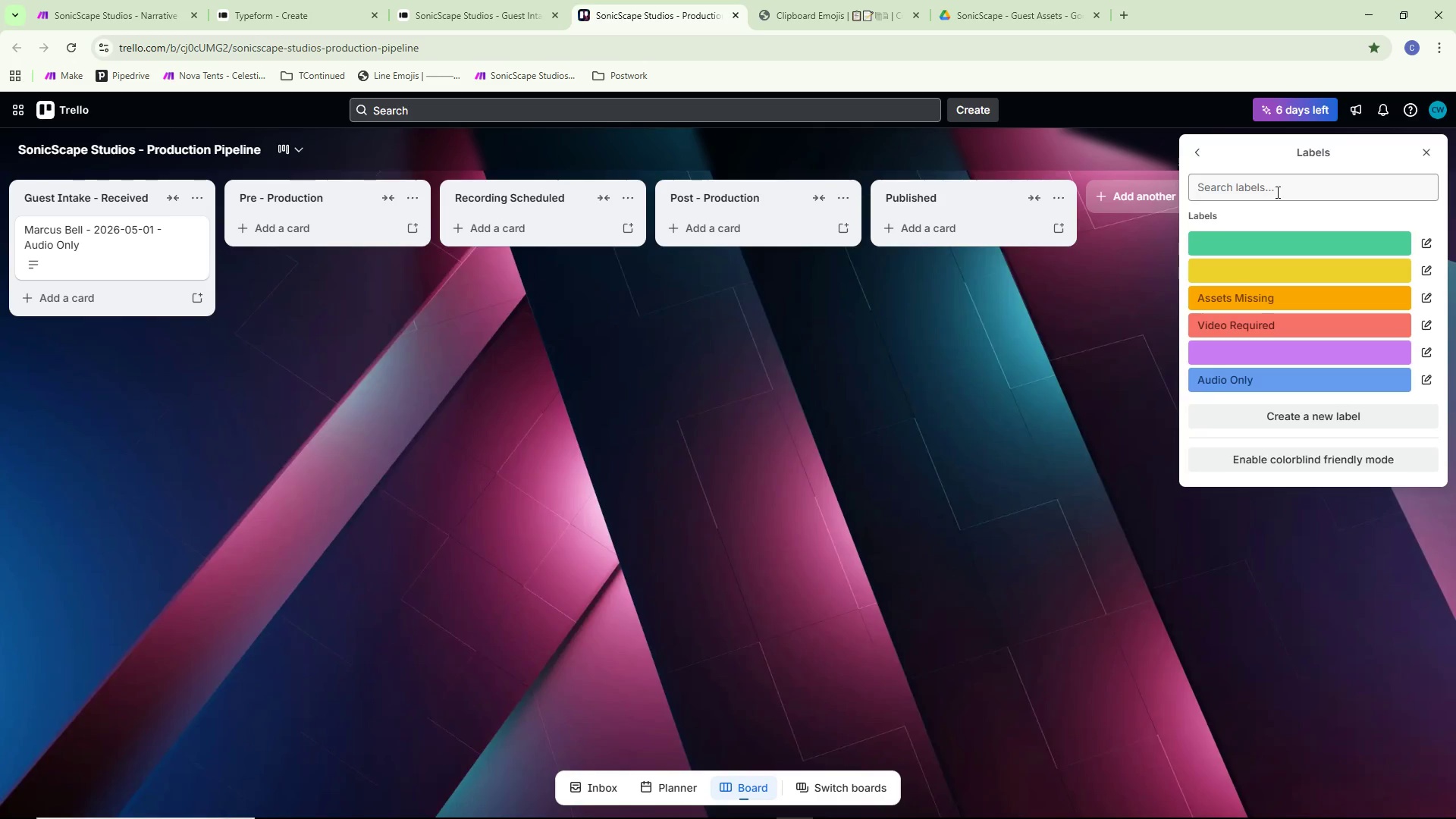 
left_click([1276, 192])
 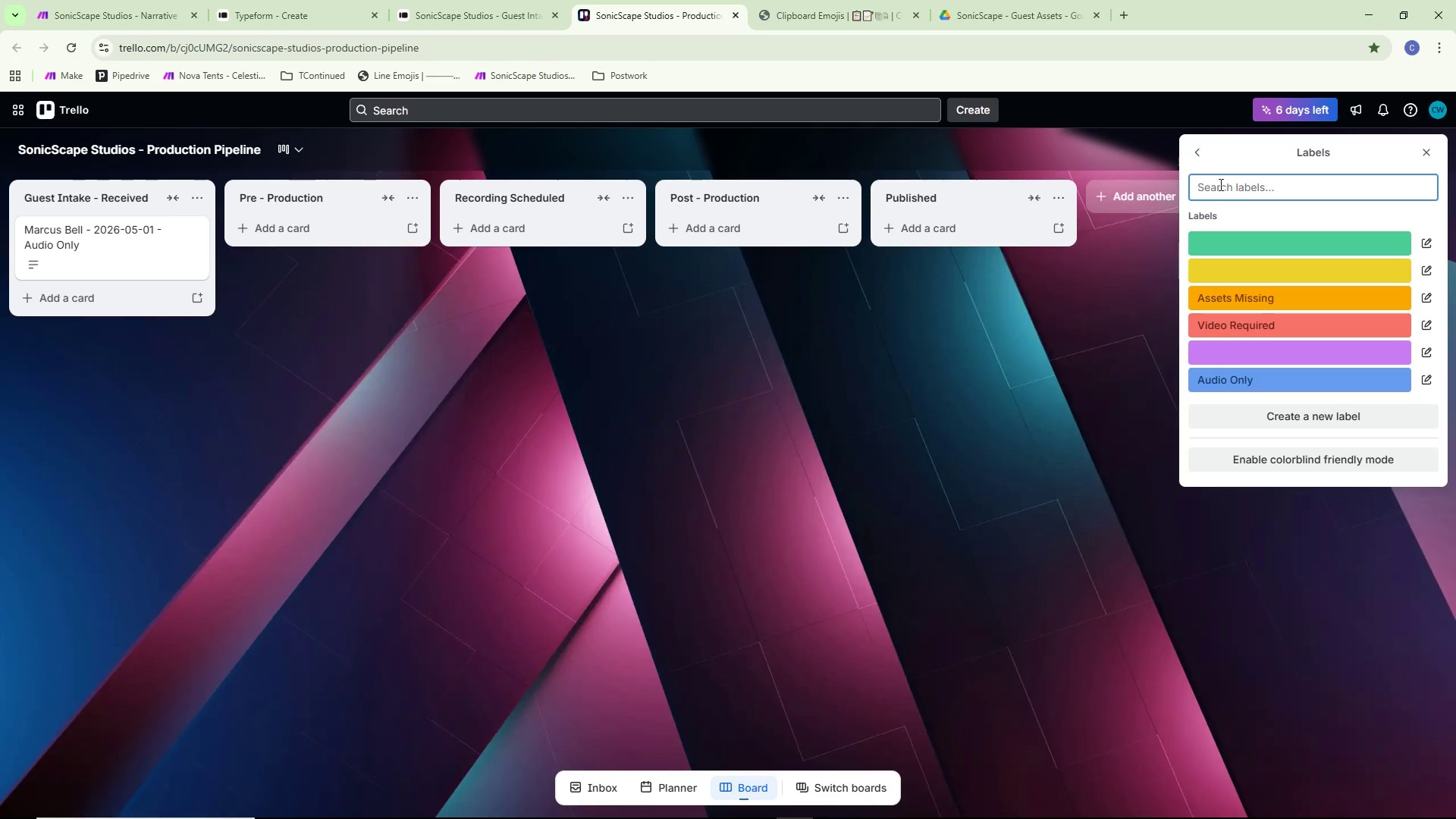 
left_click([1199, 155])
 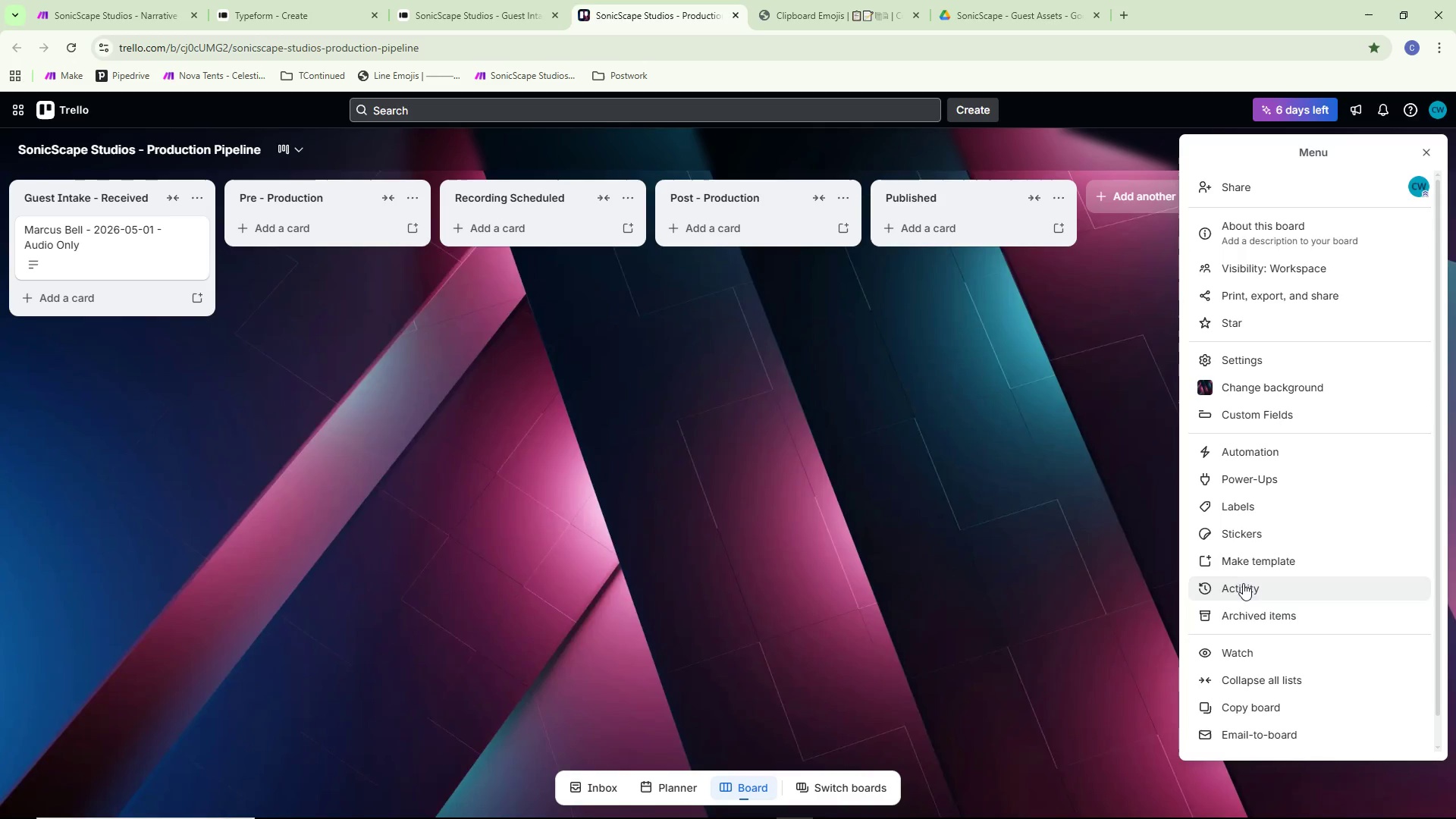 
left_click([142, 0])
 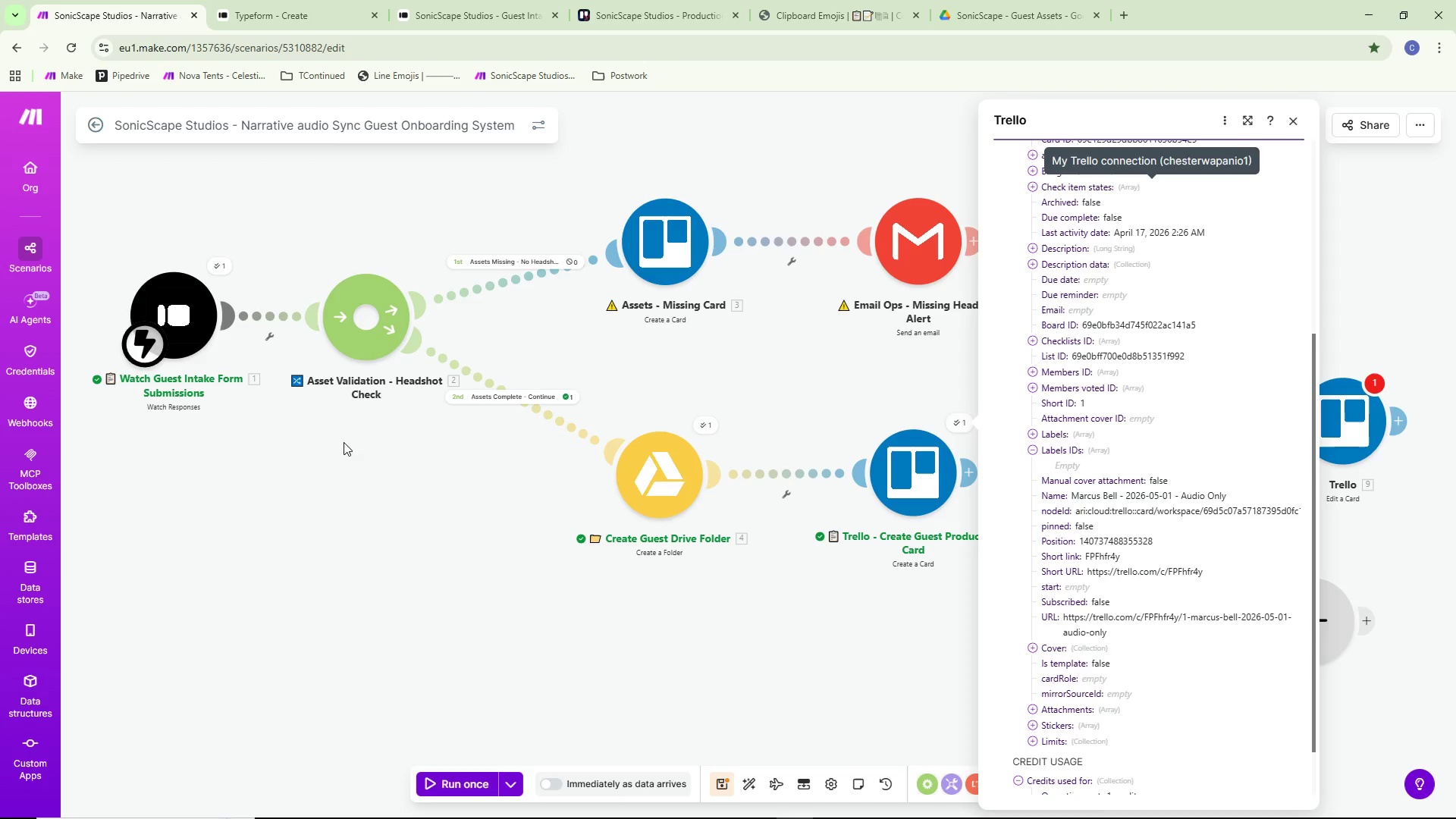 
wait(15.91)
 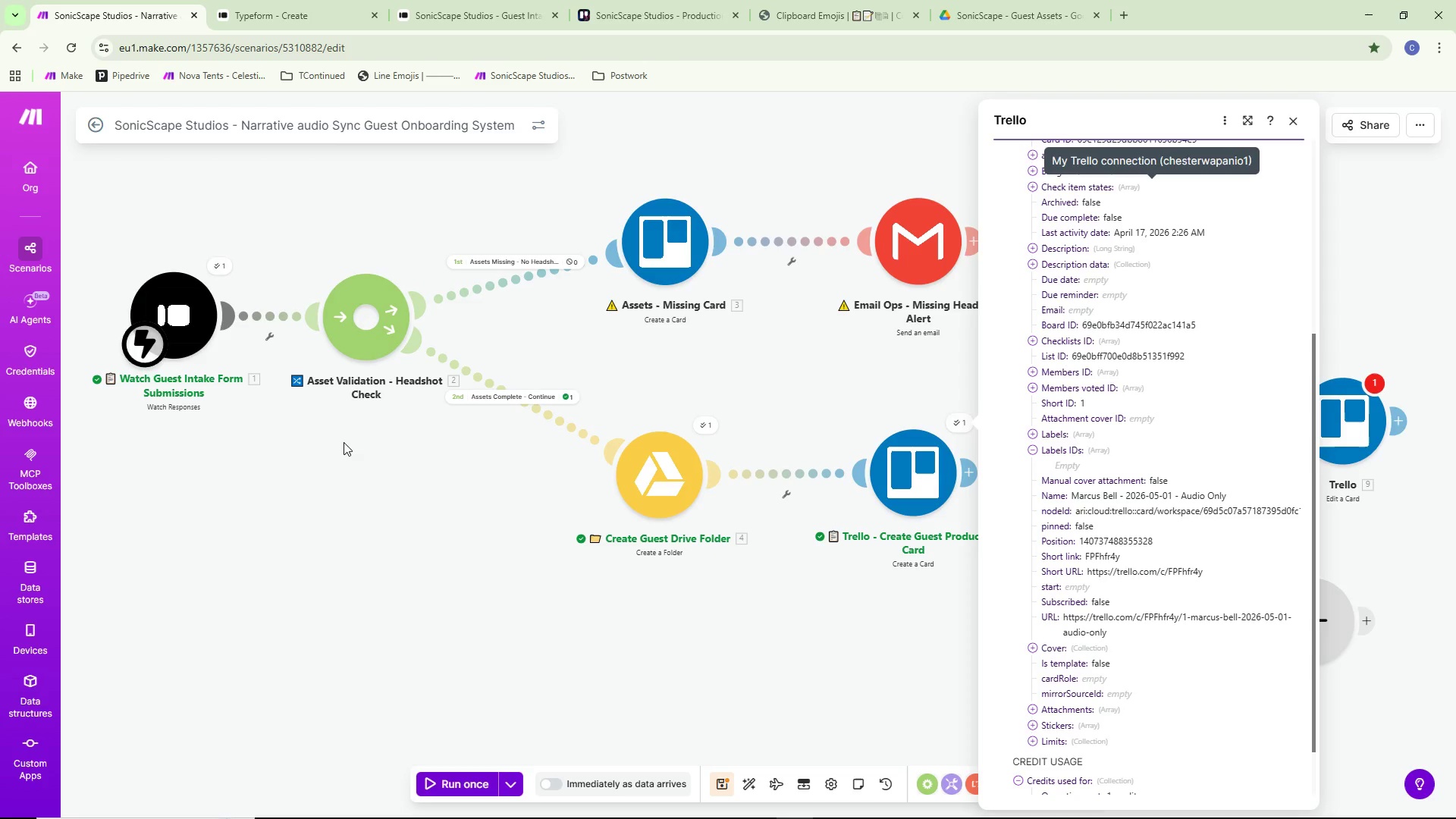 
scroll: coordinate [1157, 549], scroll_direction: up, amount: 2.0
 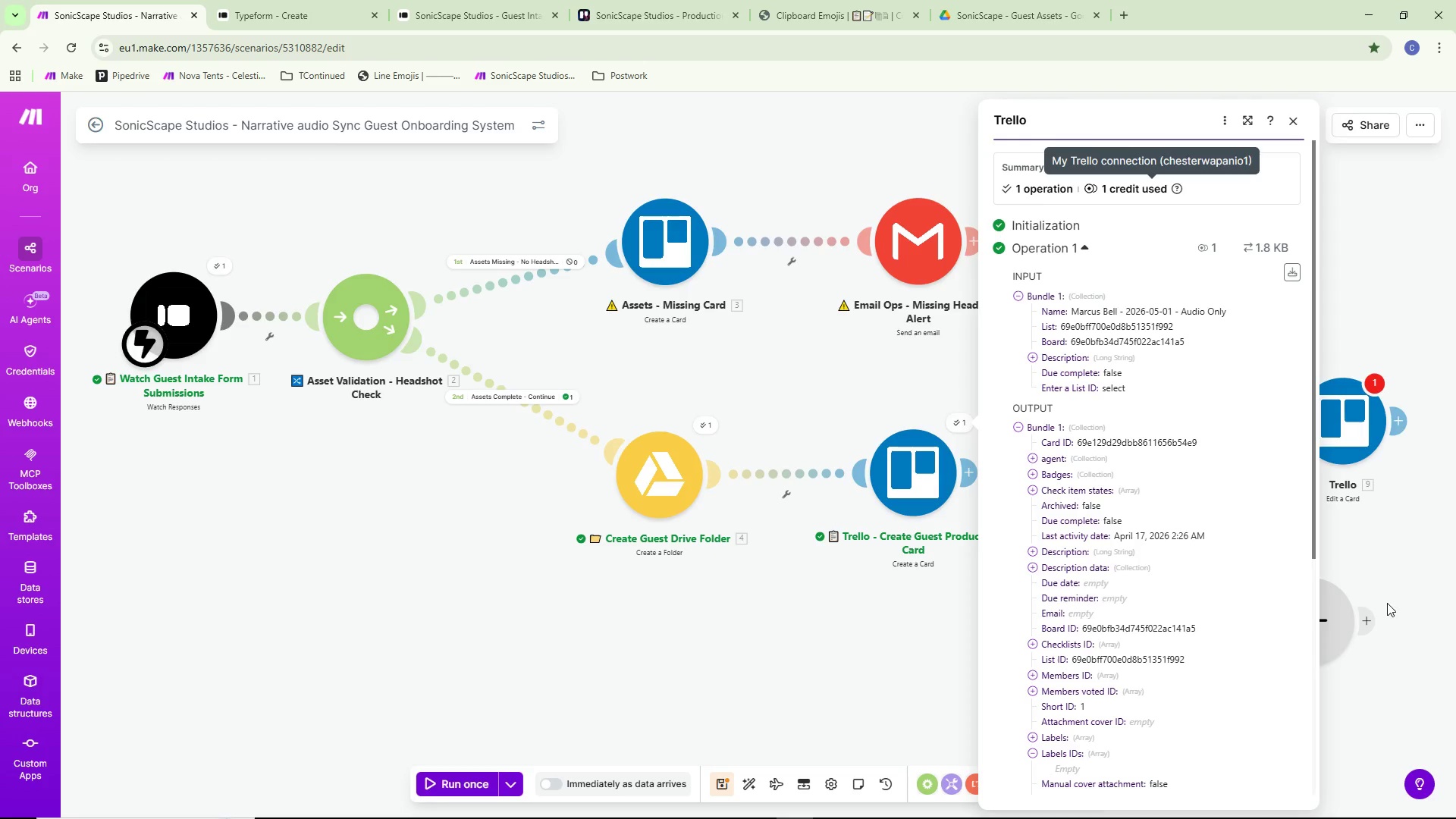 
wait(25.42)
 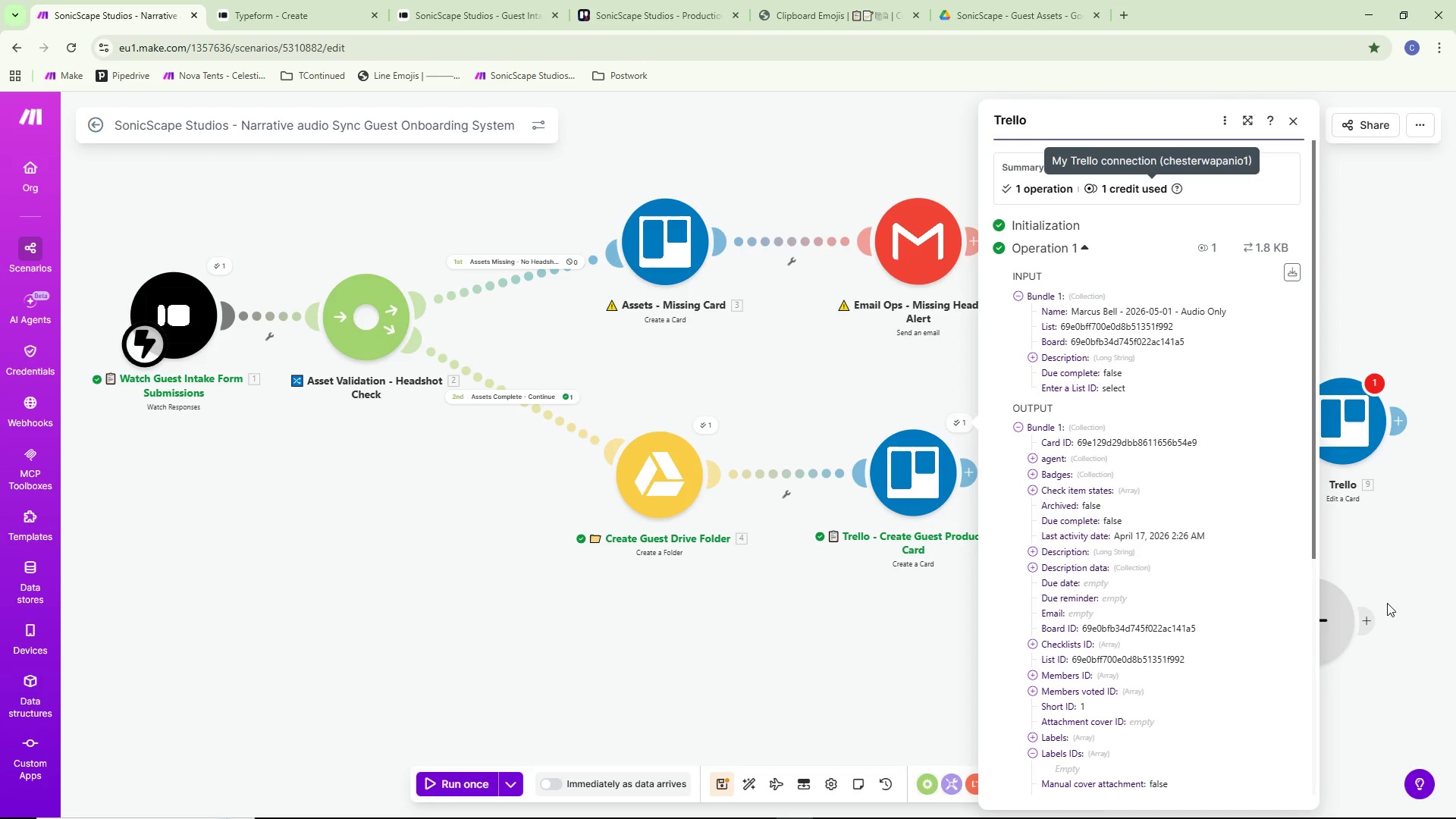 
scroll: coordinate [1110, 538], scroll_direction: up, amount: 3.0
 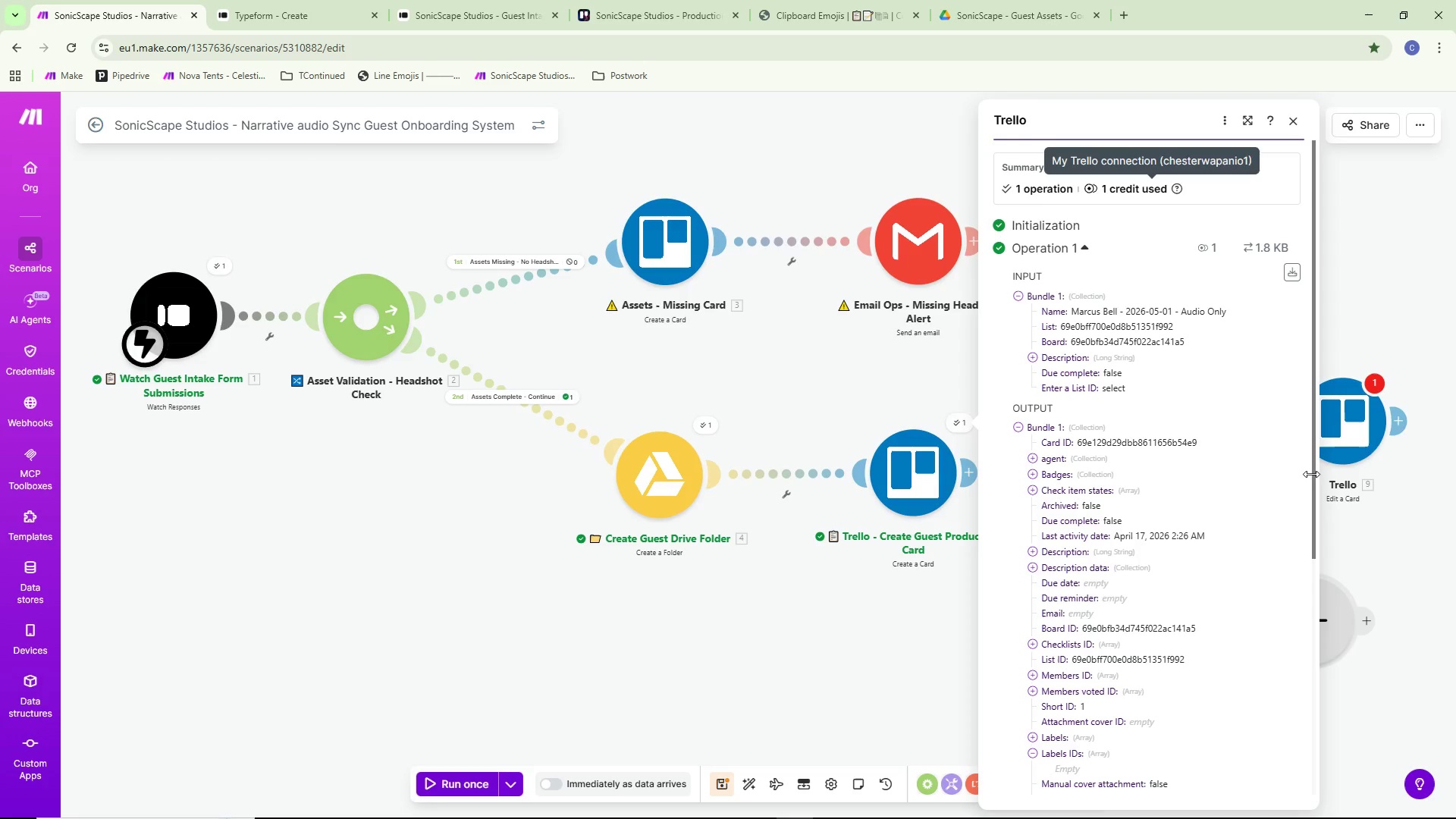 
left_click([1340, 422])
 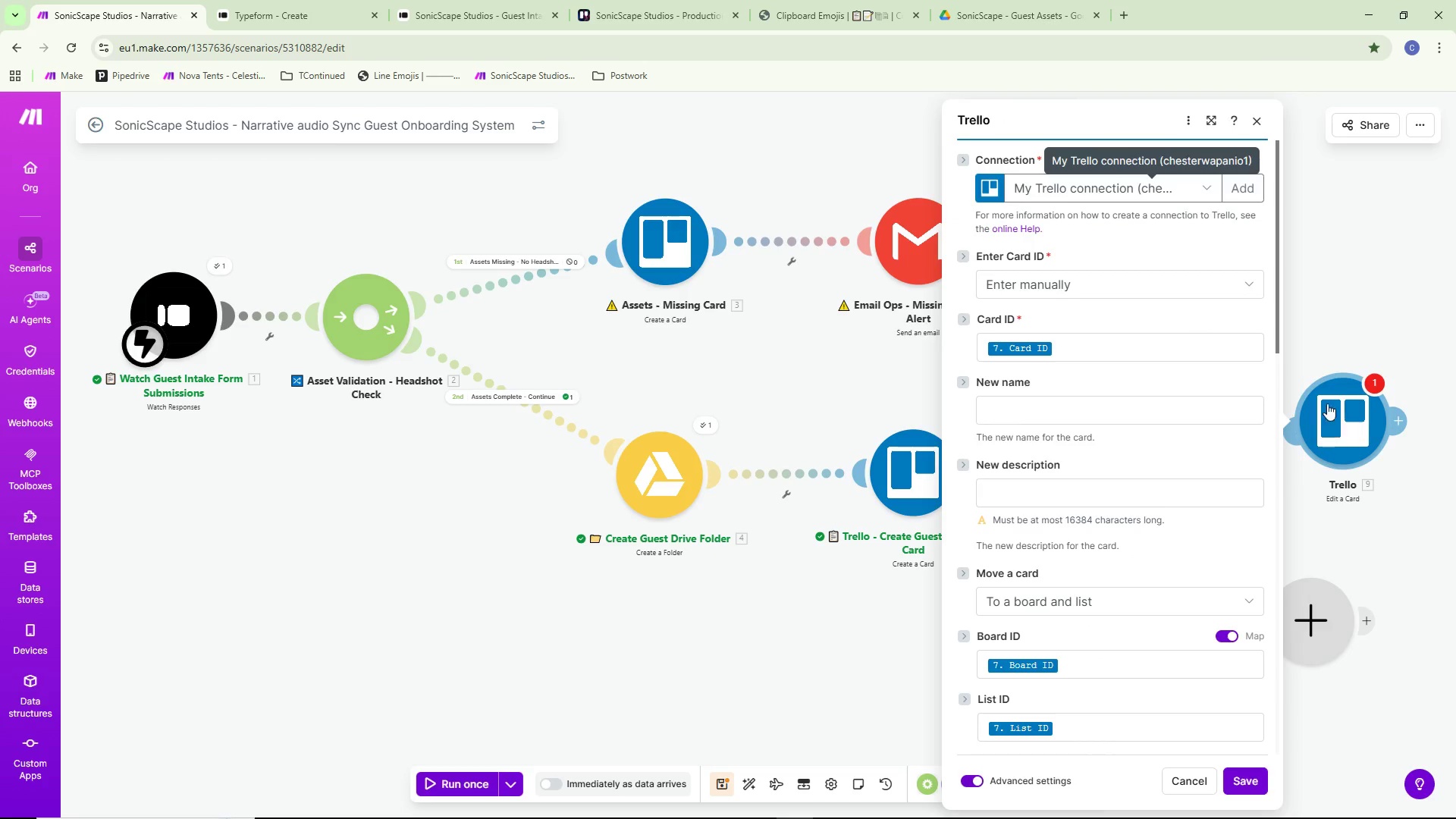 
left_click([1326, 268])
 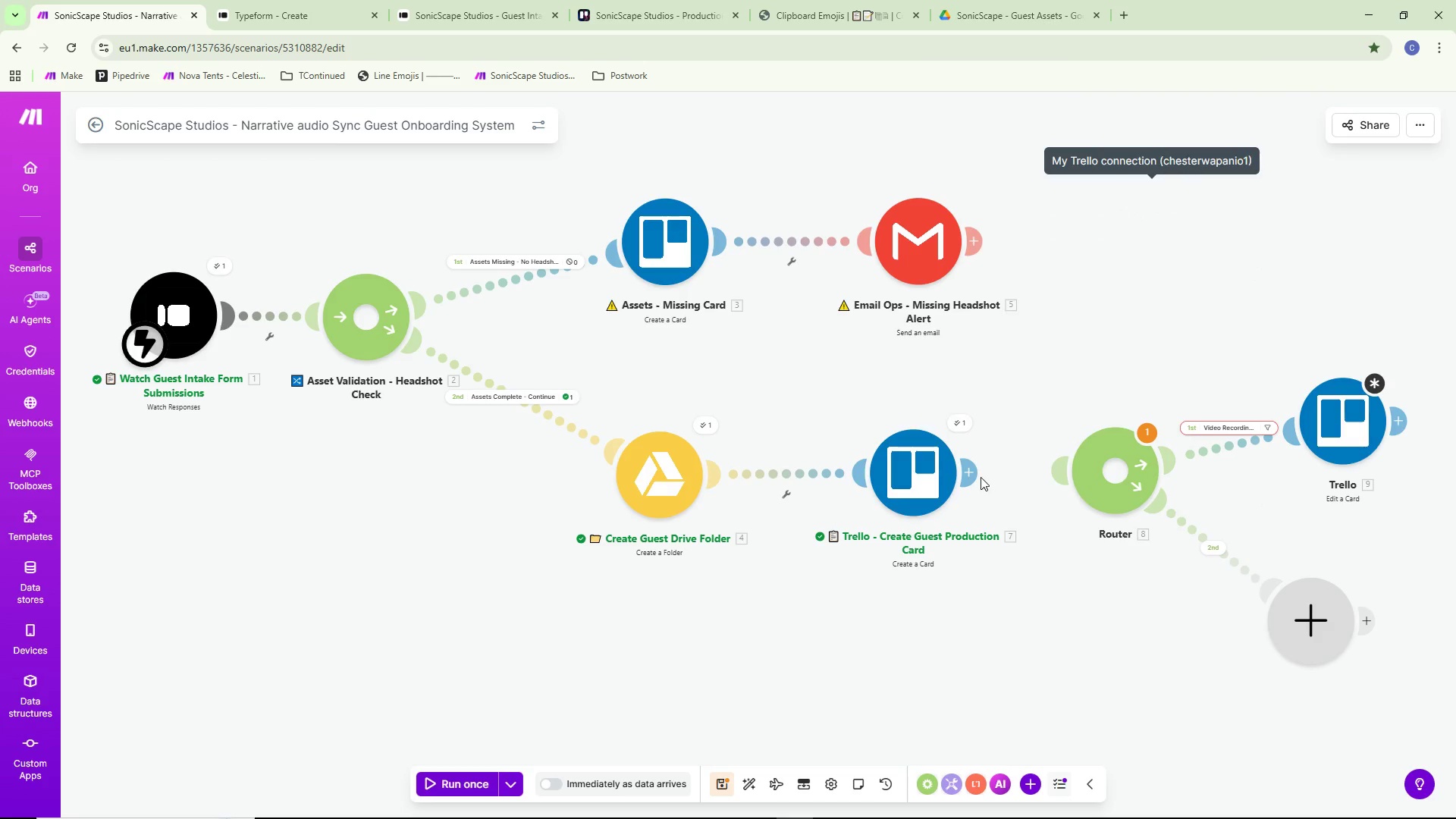 
left_click_drag(start_coordinate=[976, 475], to_coordinate=[1079, 476])
 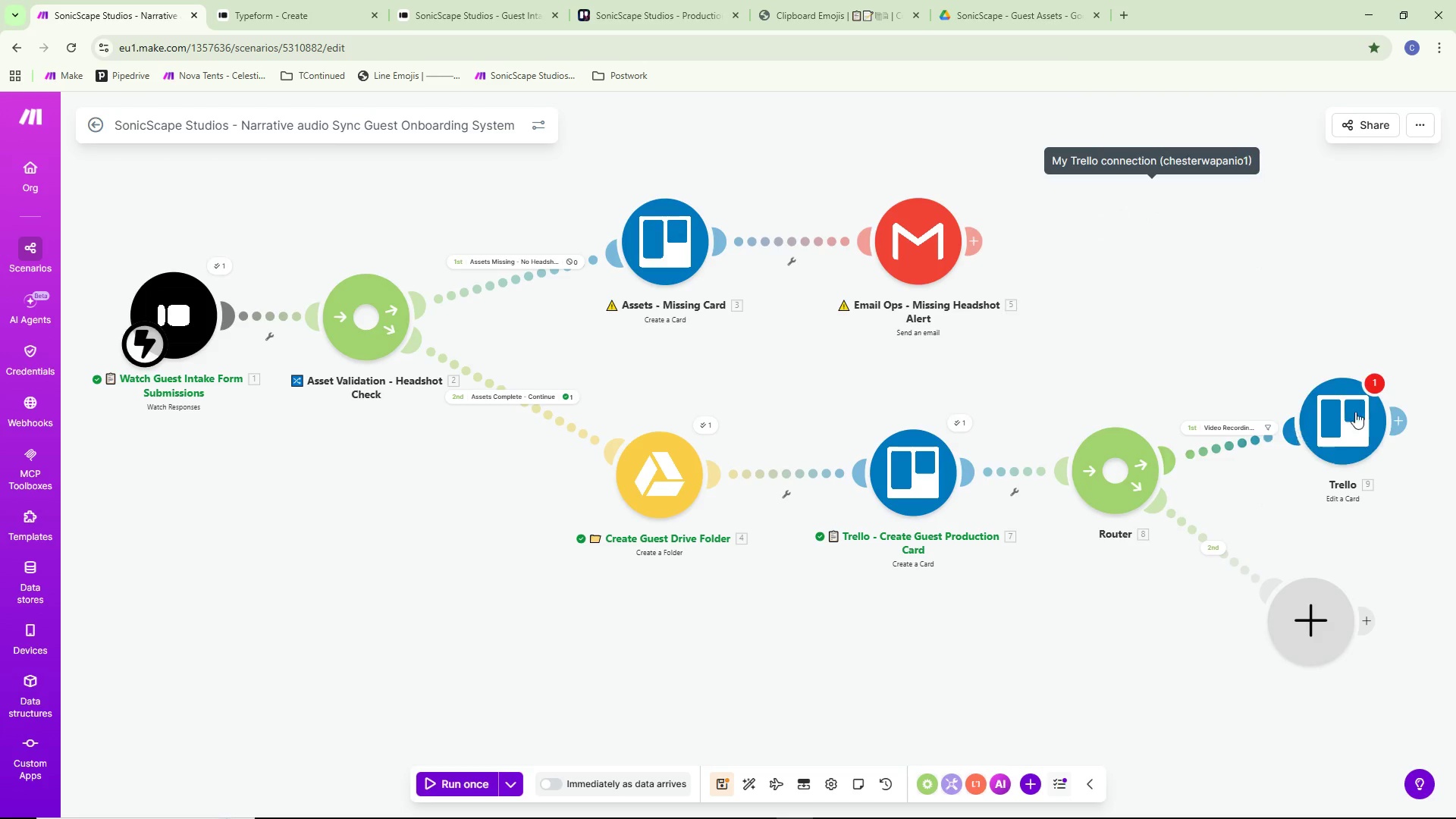 
double_click([1358, 410])
 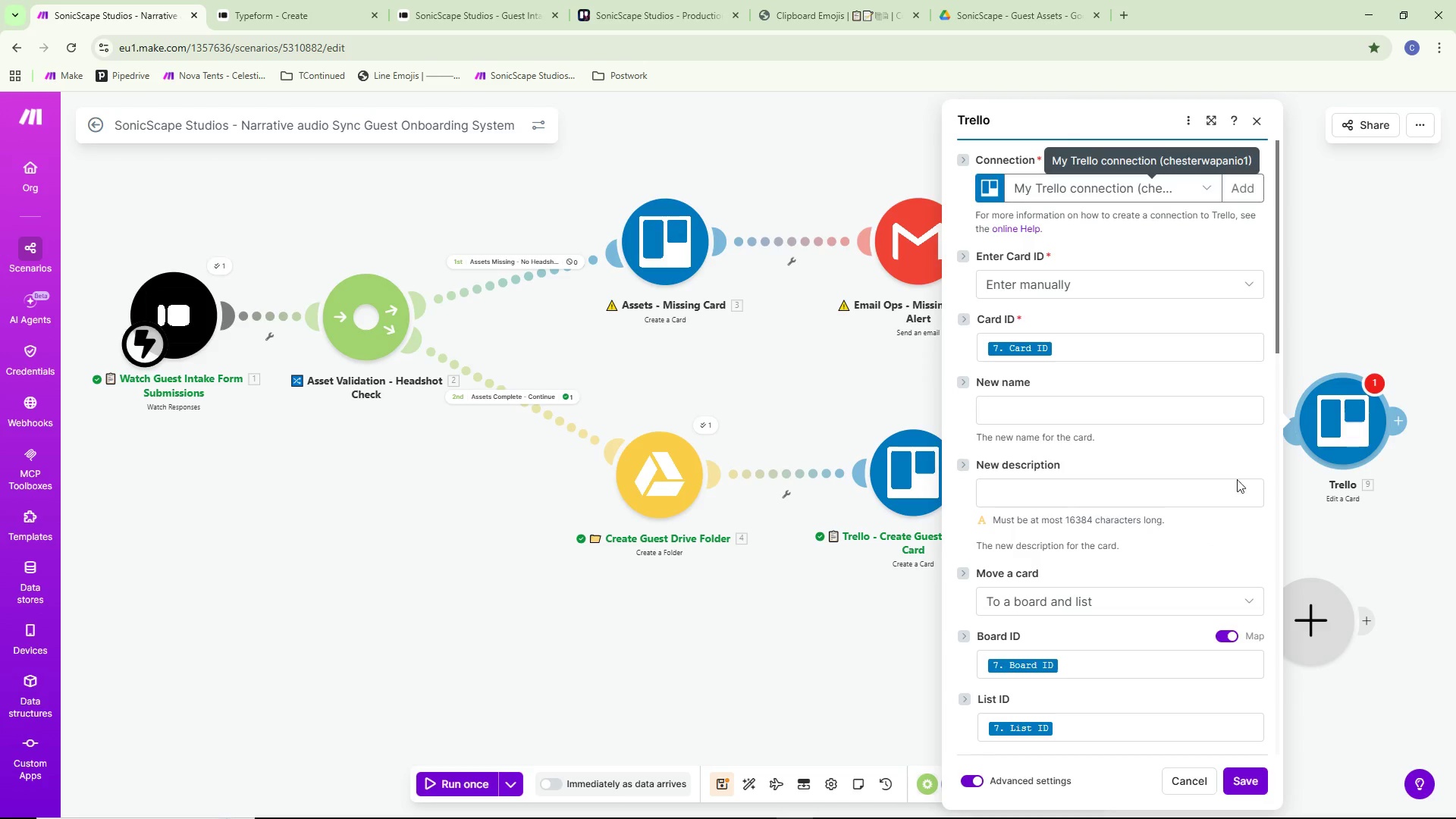 
scroll: coordinate [1086, 411], scroll_direction: down, amount: 5.0
 